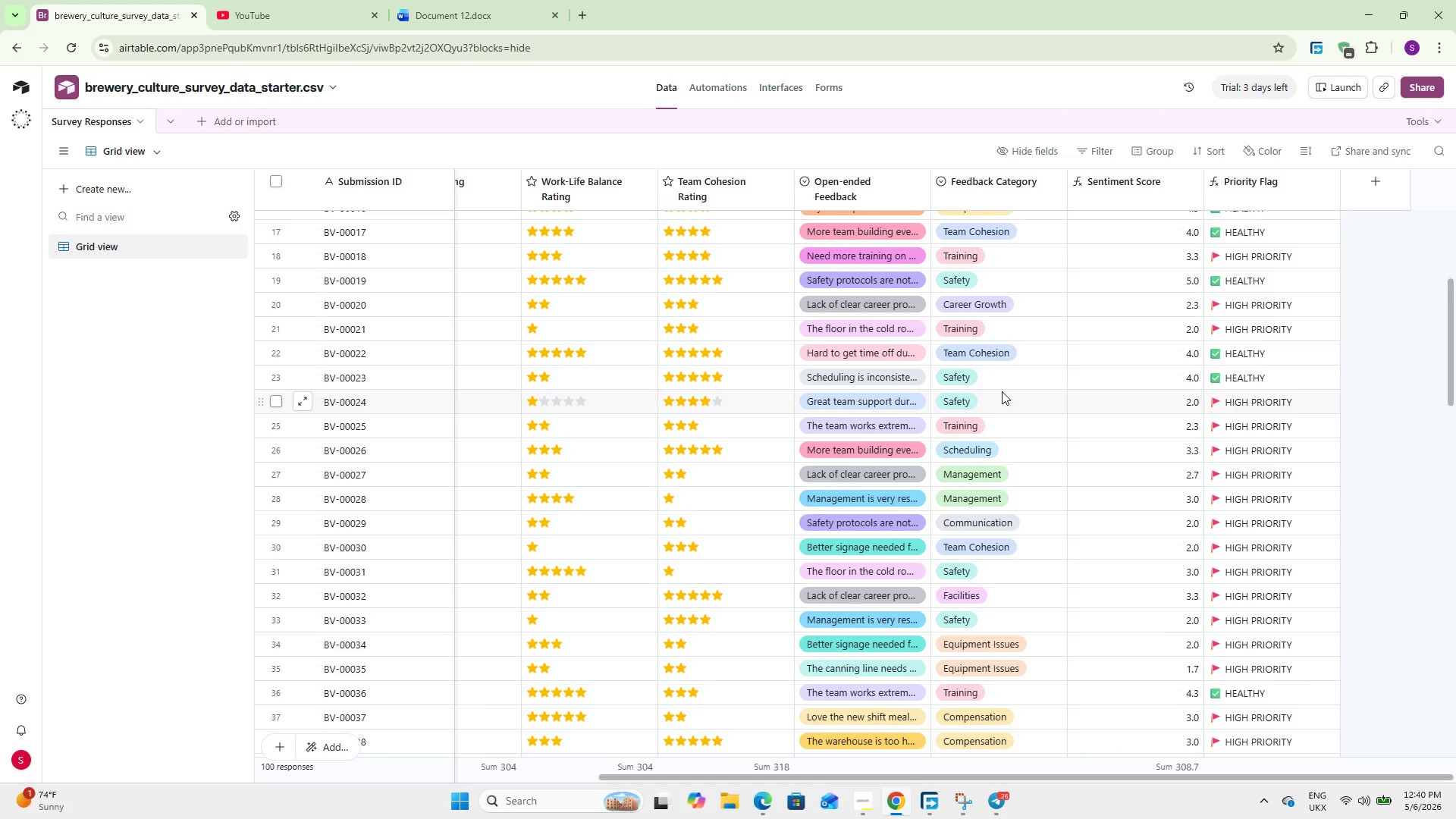 
scroll: coordinate [1199, 473], scroll_direction: up, amount: 9.0
 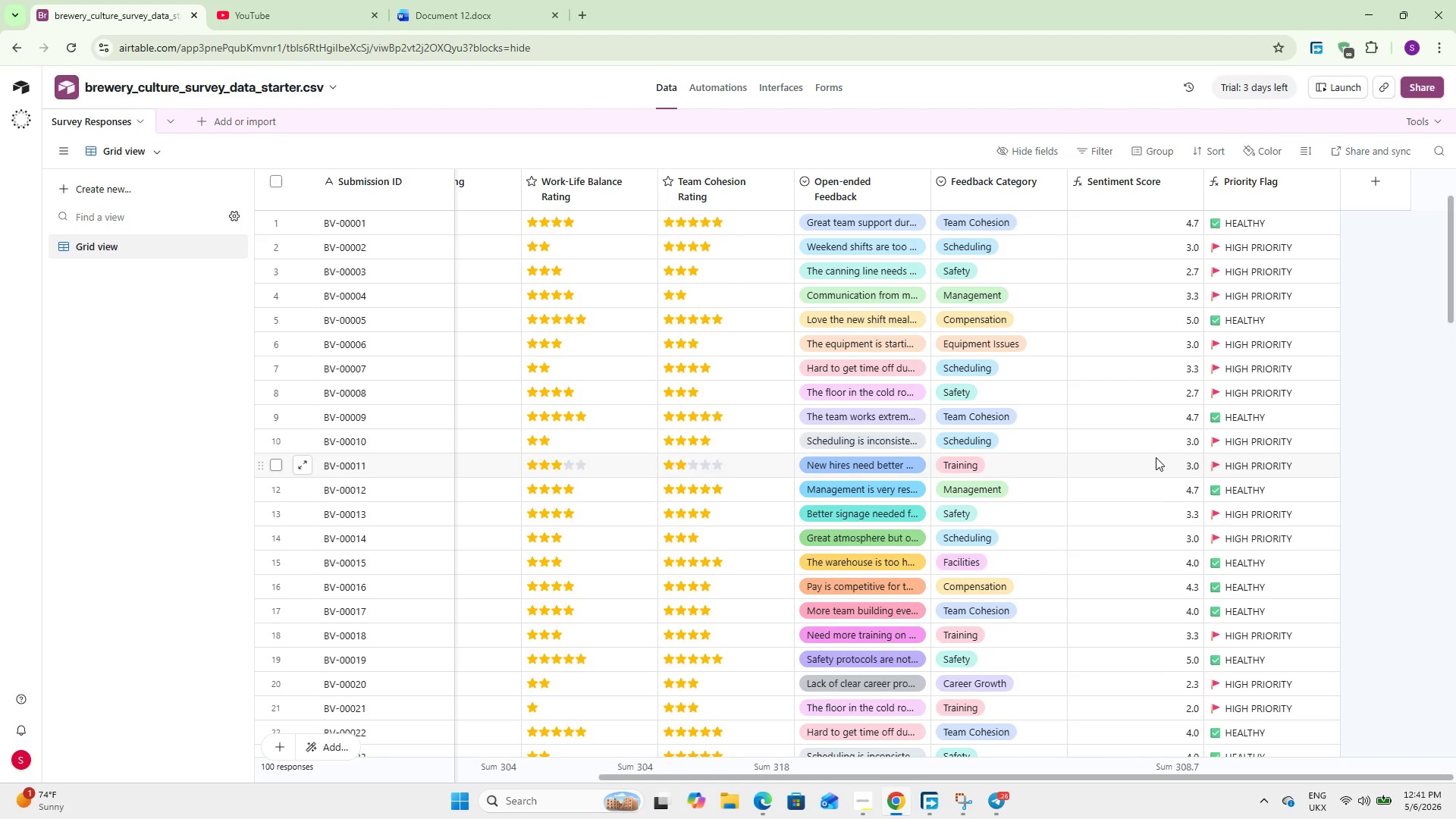 
wait(14.26)
 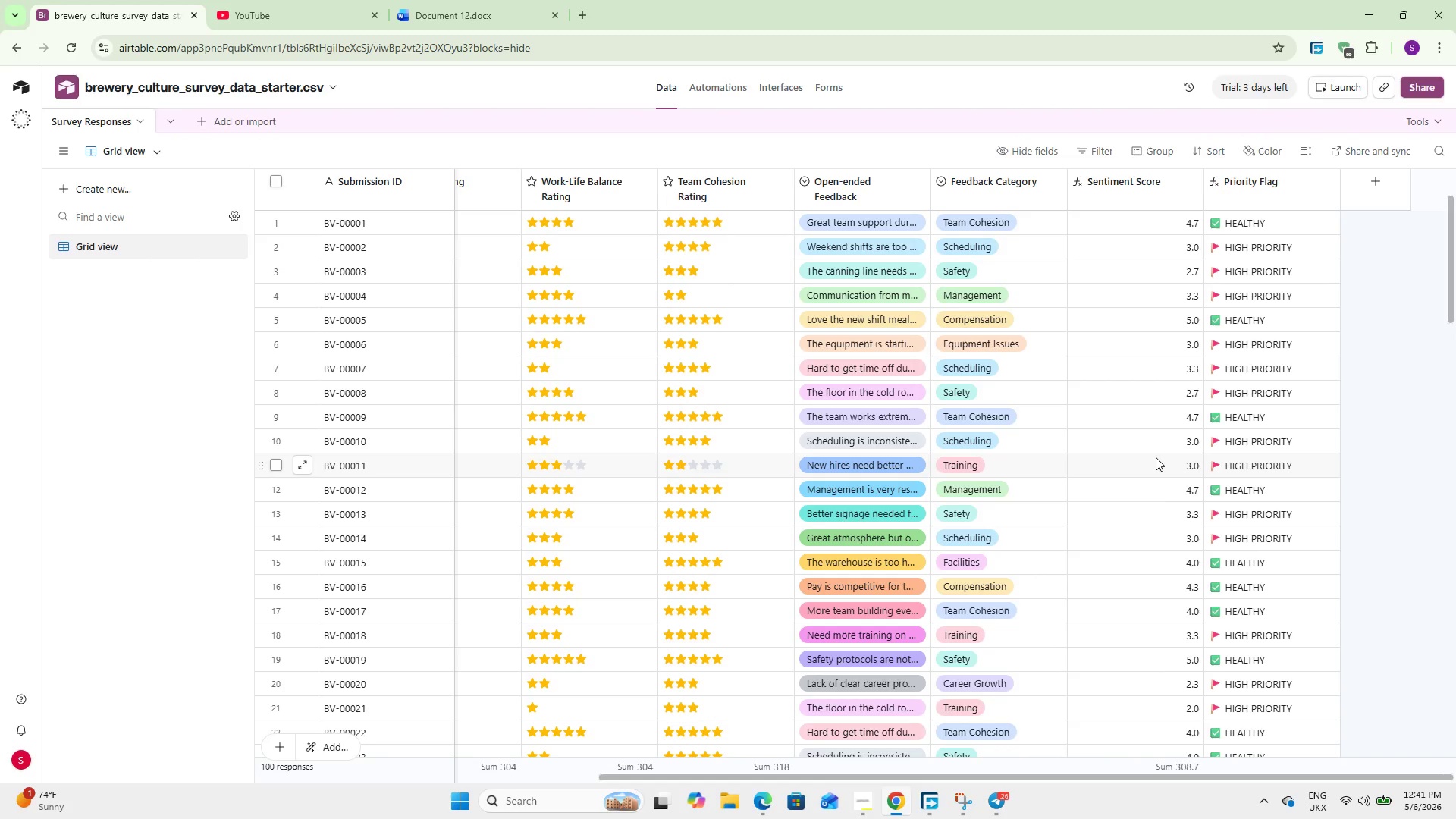 
left_click([123, 189])
 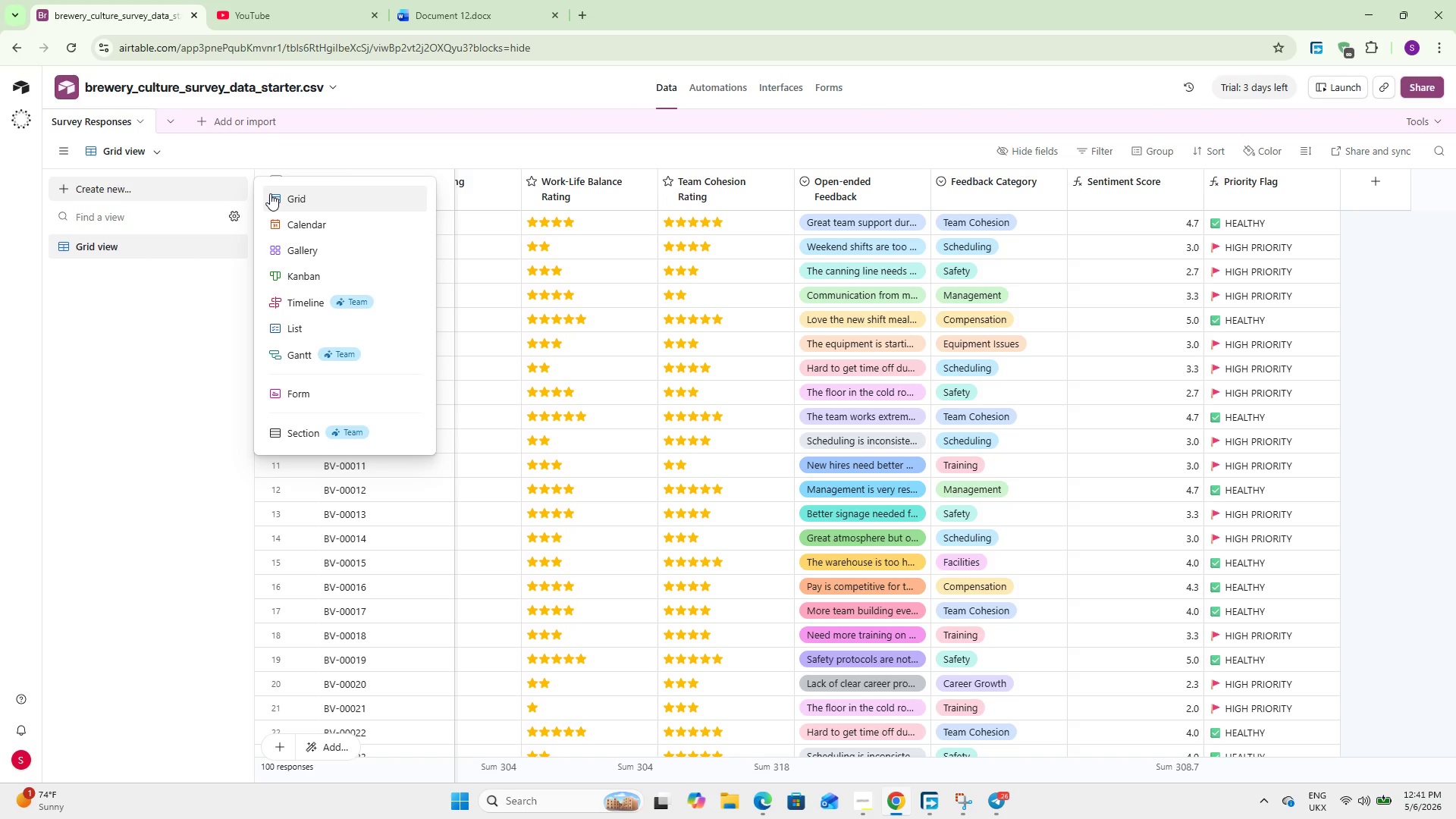 
wait(10.3)
 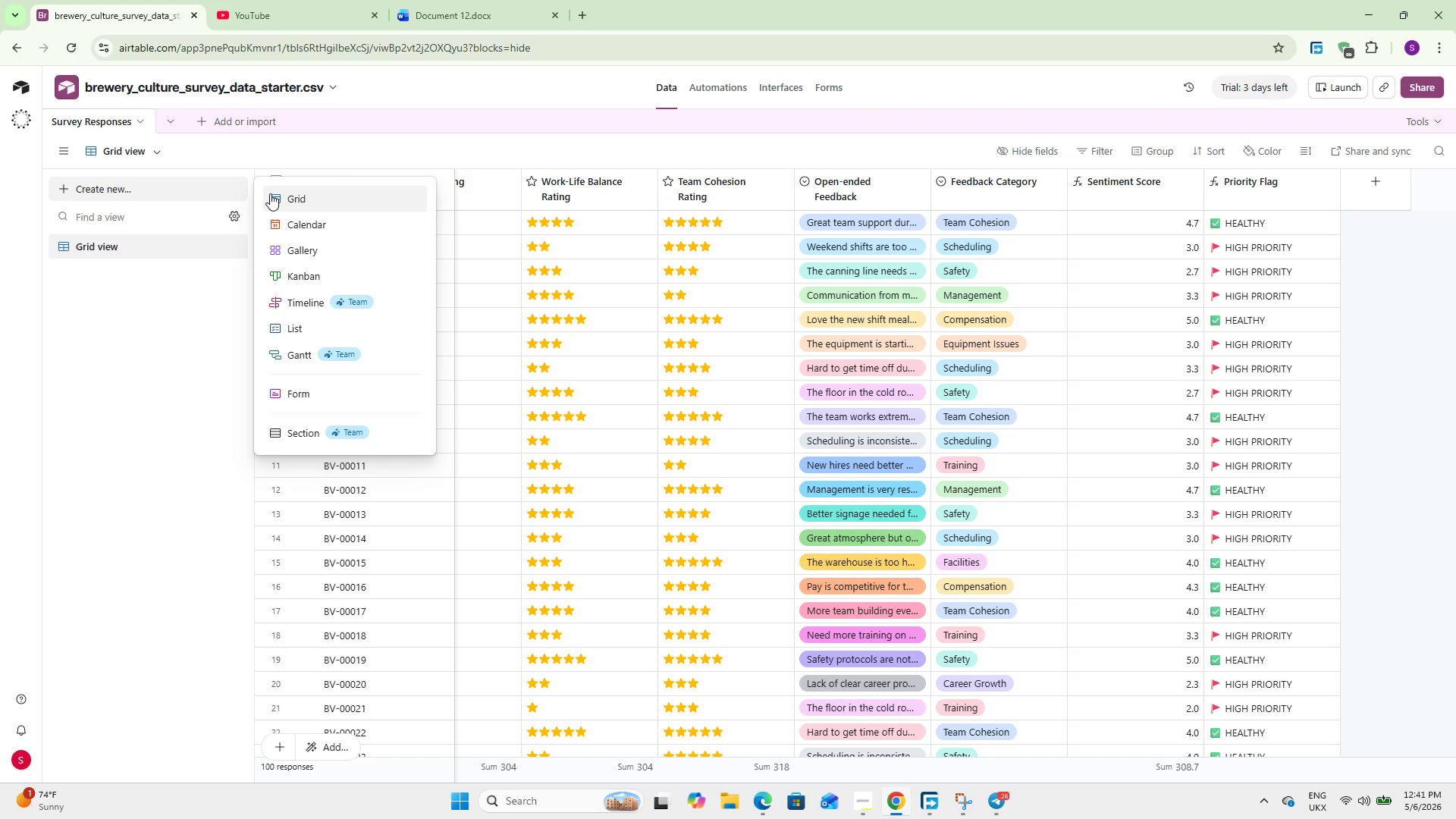 
left_click([270, 193])
 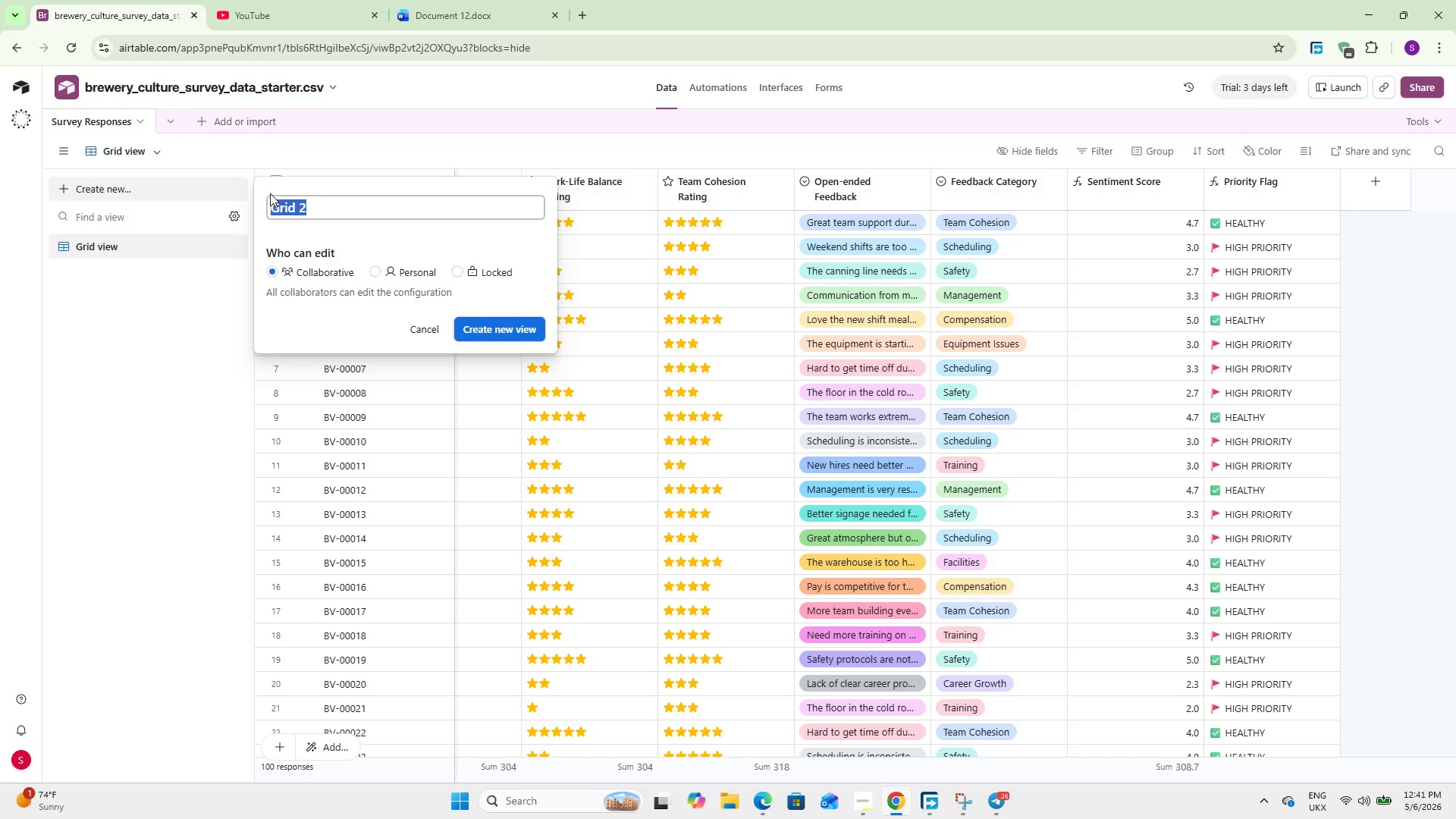 
type(By )
key(Backspace)
key(Backspace)
type(y Bd)
key(Backspace)
key(Backspace)
type(D)
key(Backspace)
key(Backspace)
key(Backspace)
key(Backspace)
 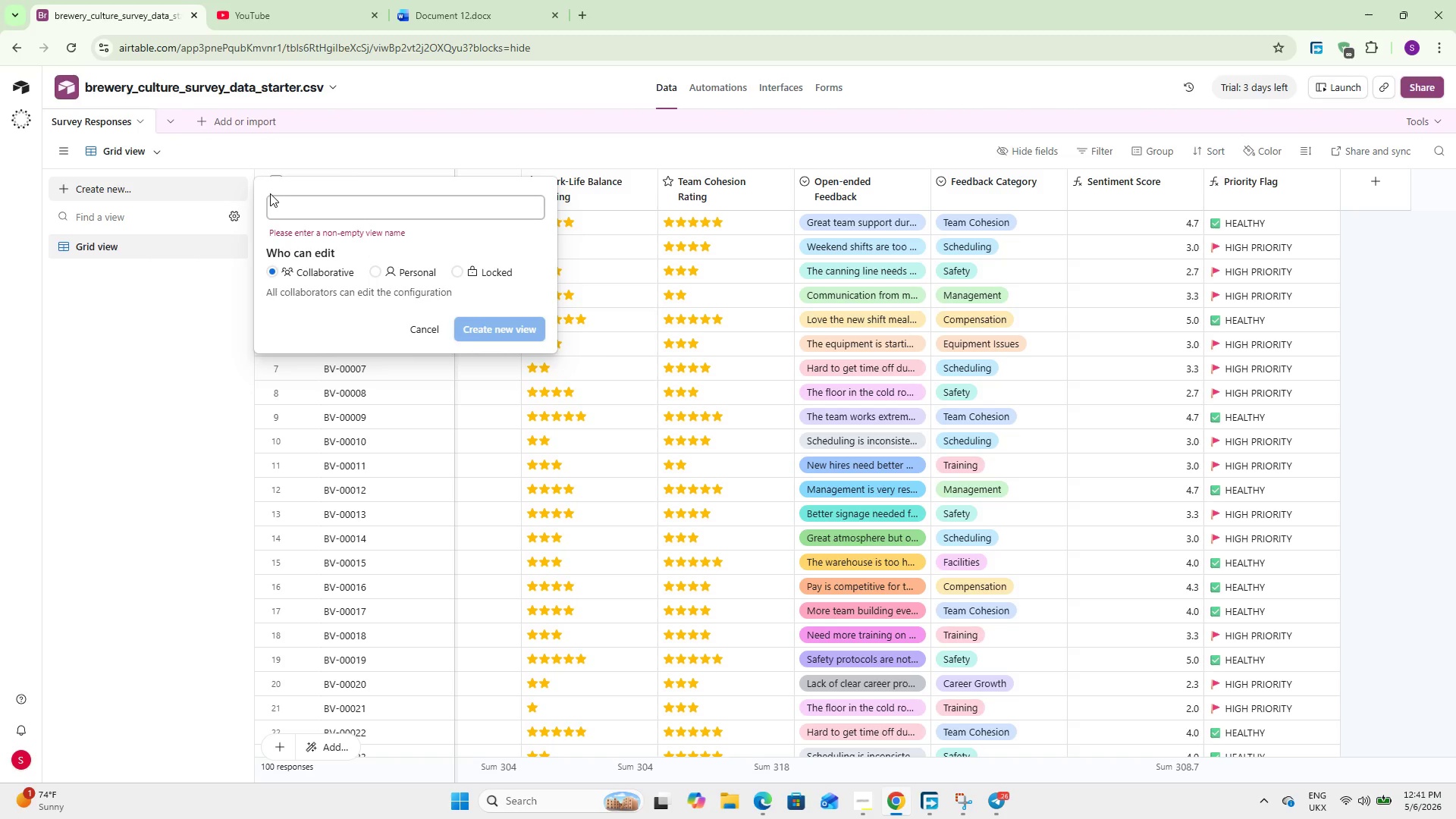 
type(b)
key(Backspace)
type(By Department)
 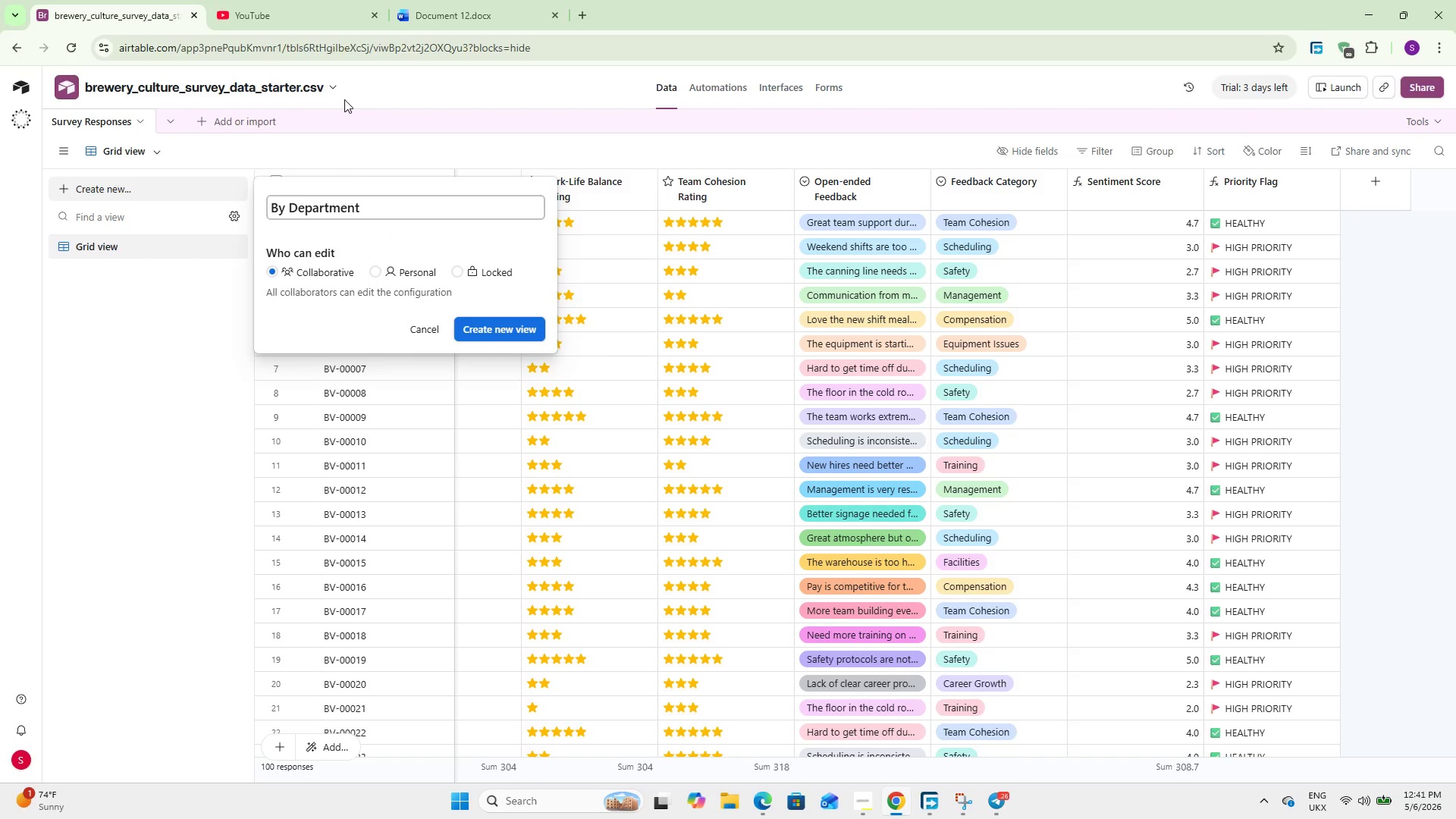 
left_click([512, 320])
 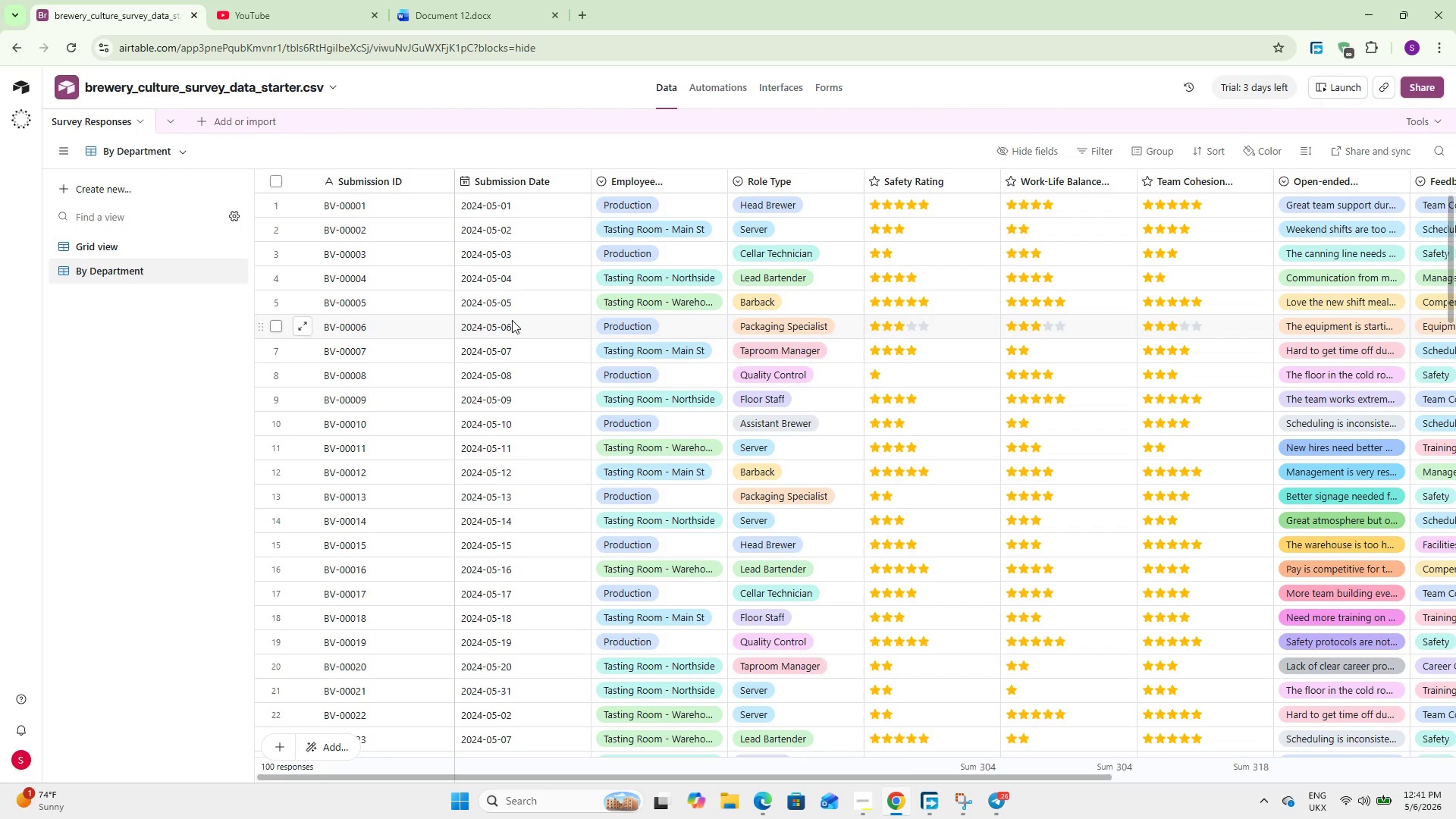 
wait(14.56)
 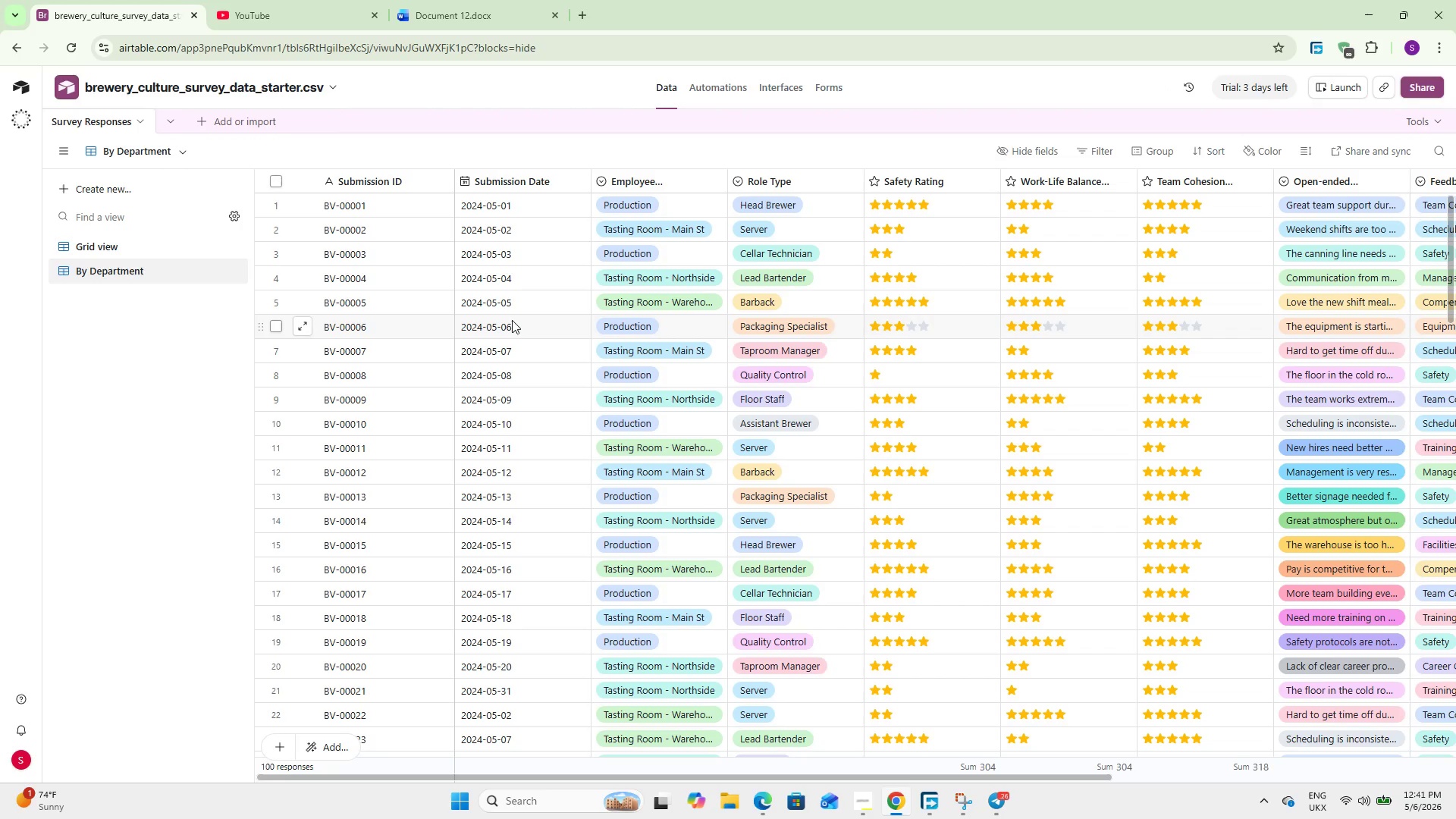 
left_click([1149, 152])
 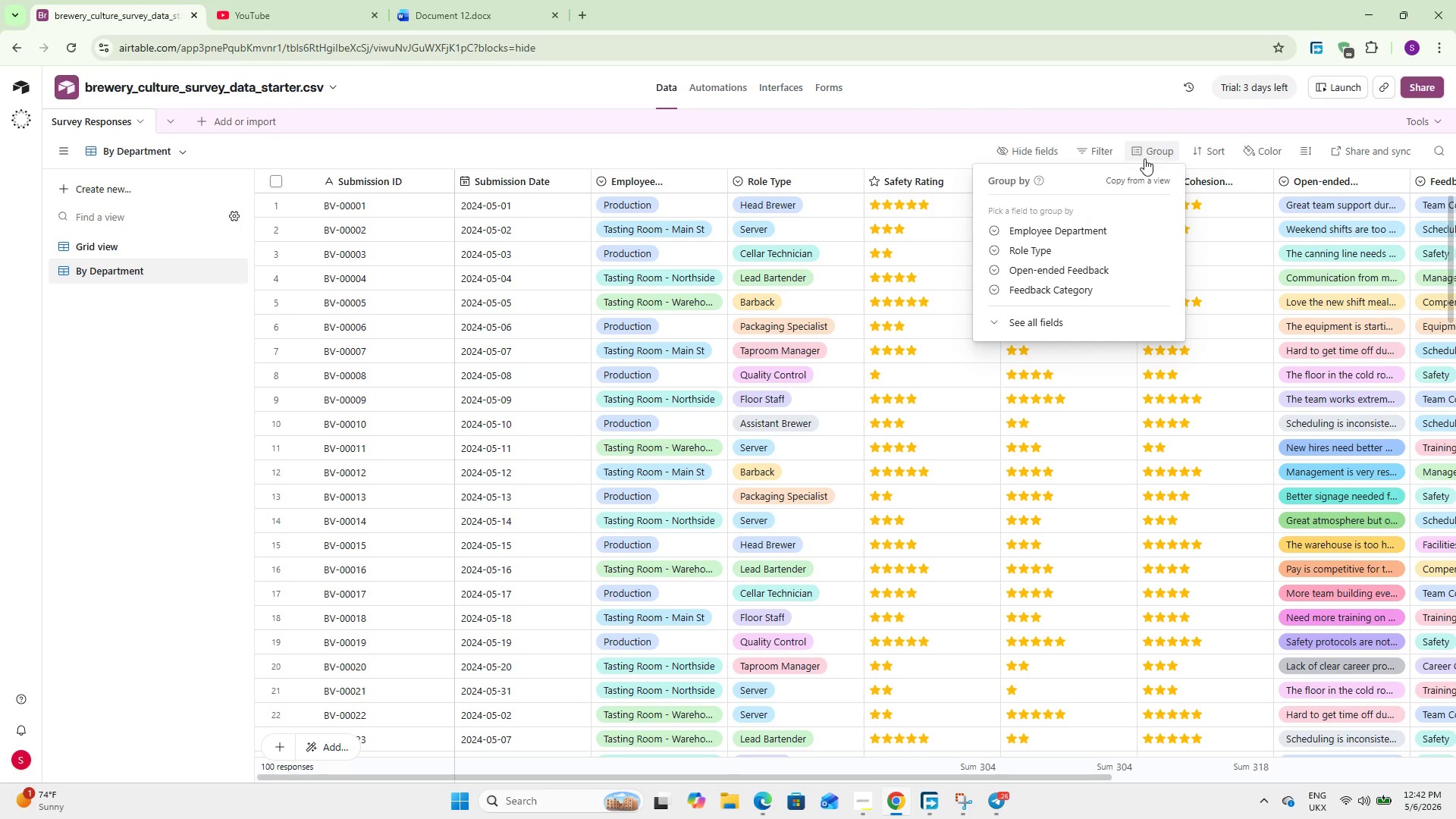 
left_click([1073, 224])
 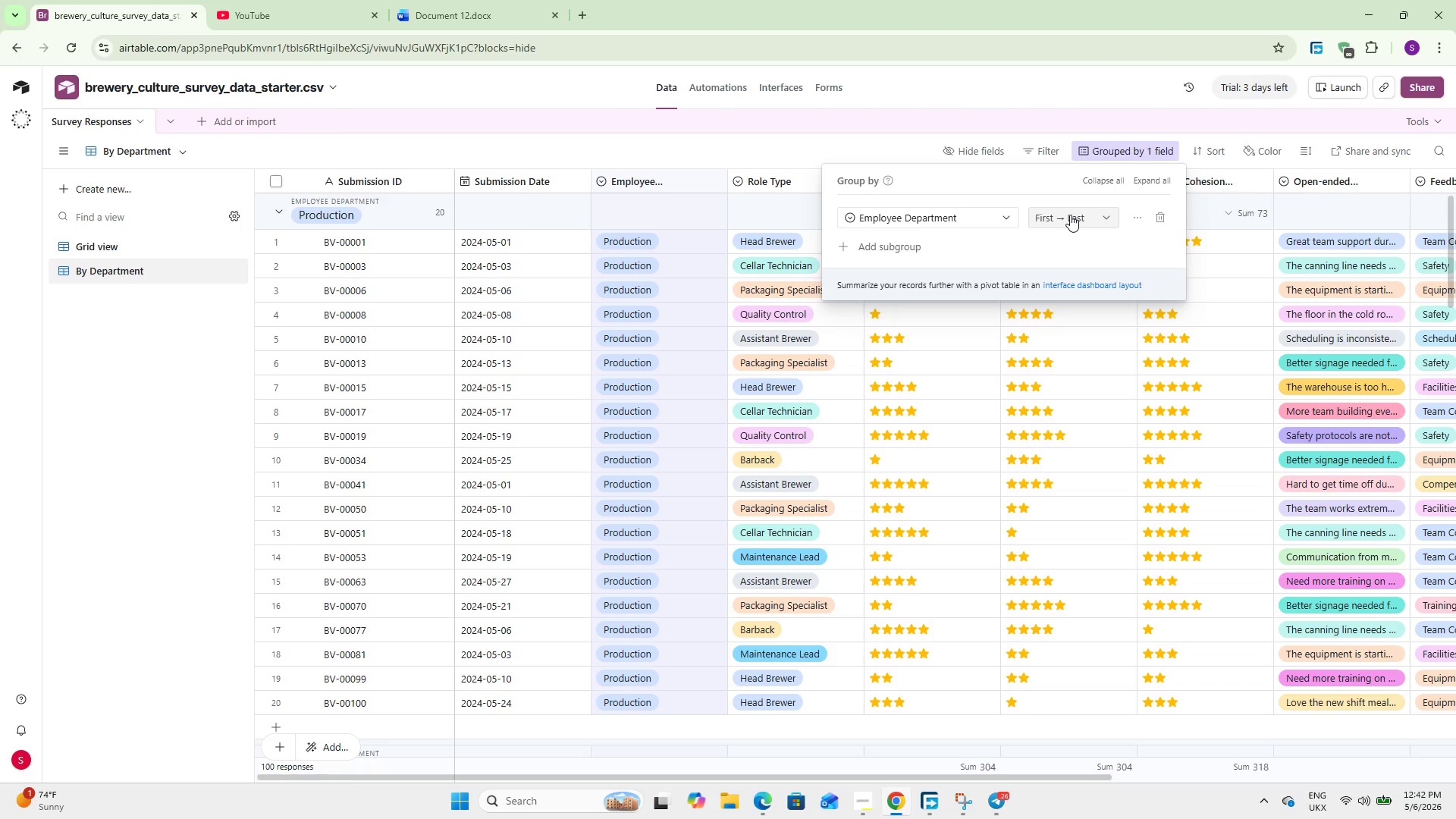 
wait(17.12)
 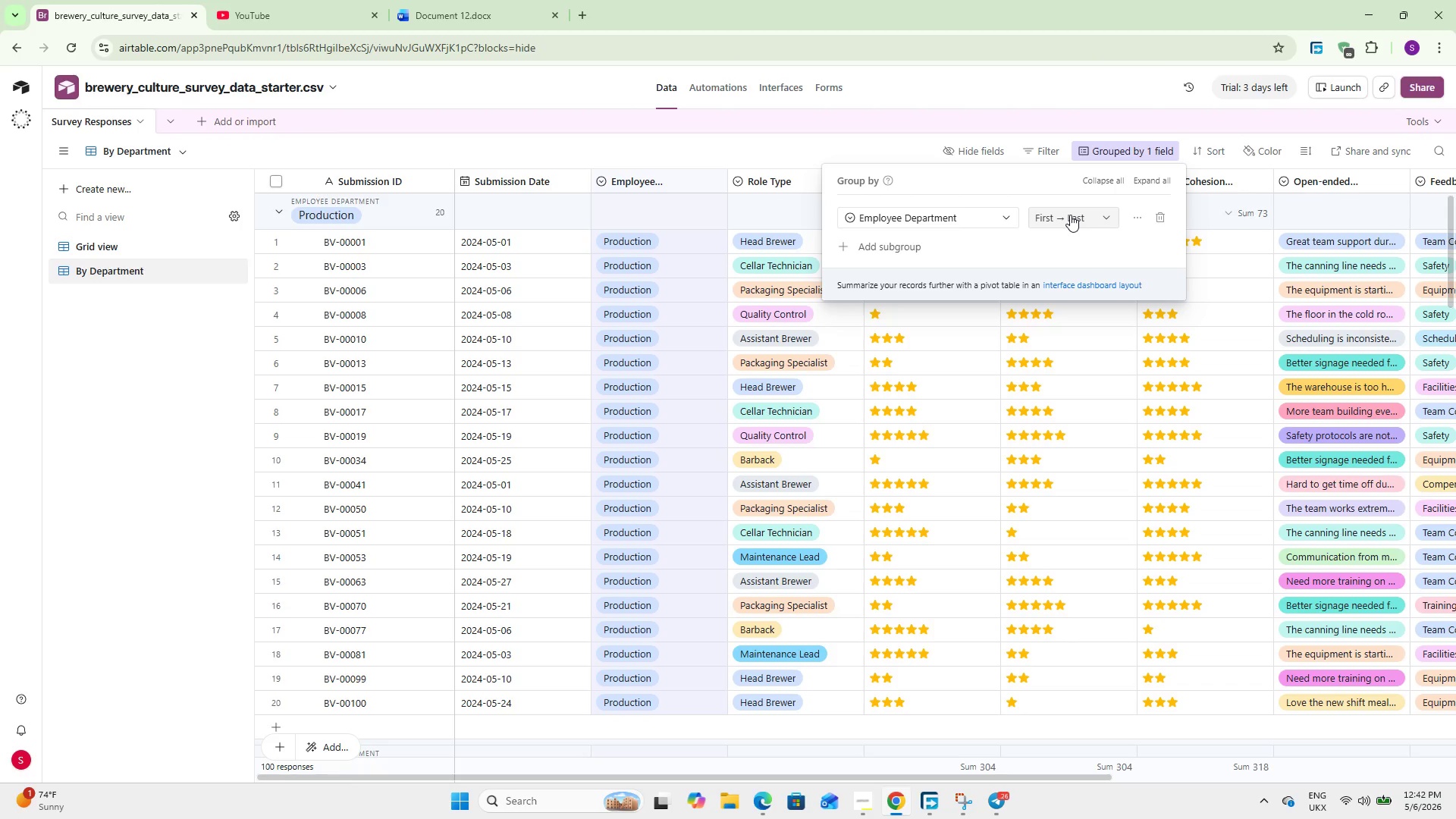 
left_click([569, 148])
 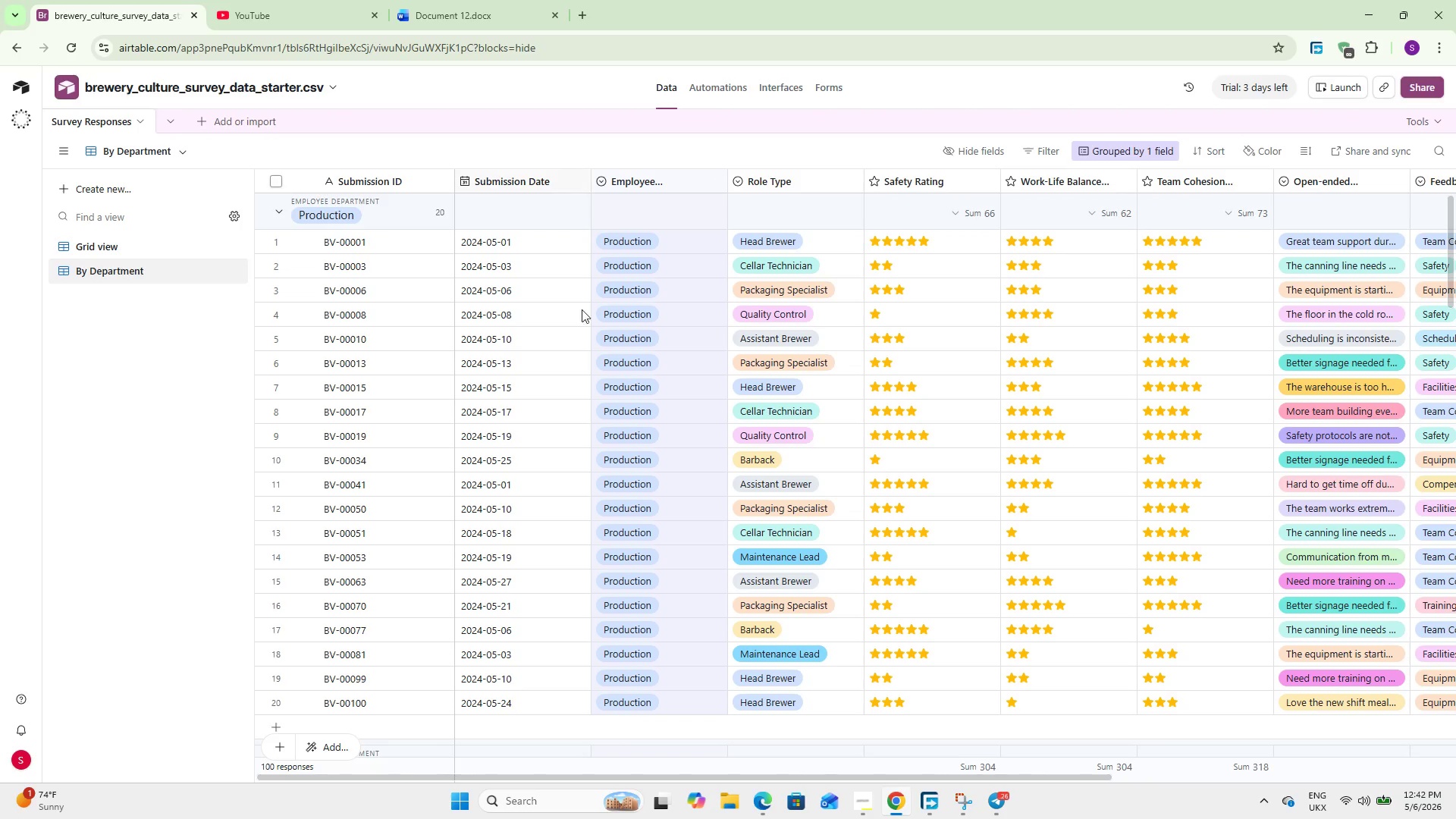 
scroll: coordinate [585, 352], scroll_direction: down, amount: 8.0
 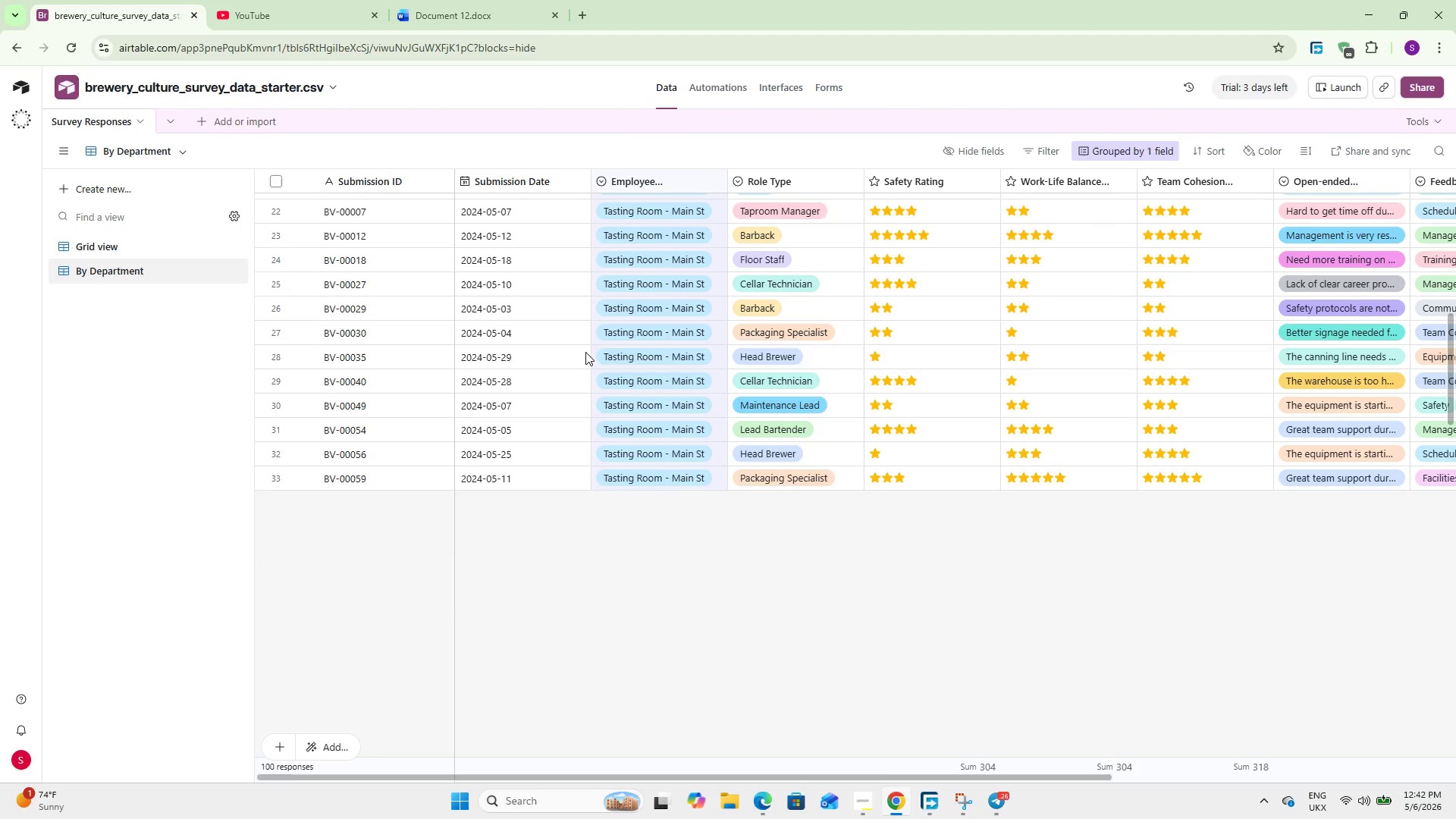 
scroll: coordinate [585, 352], scroll_direction: up, amount: 9.0
 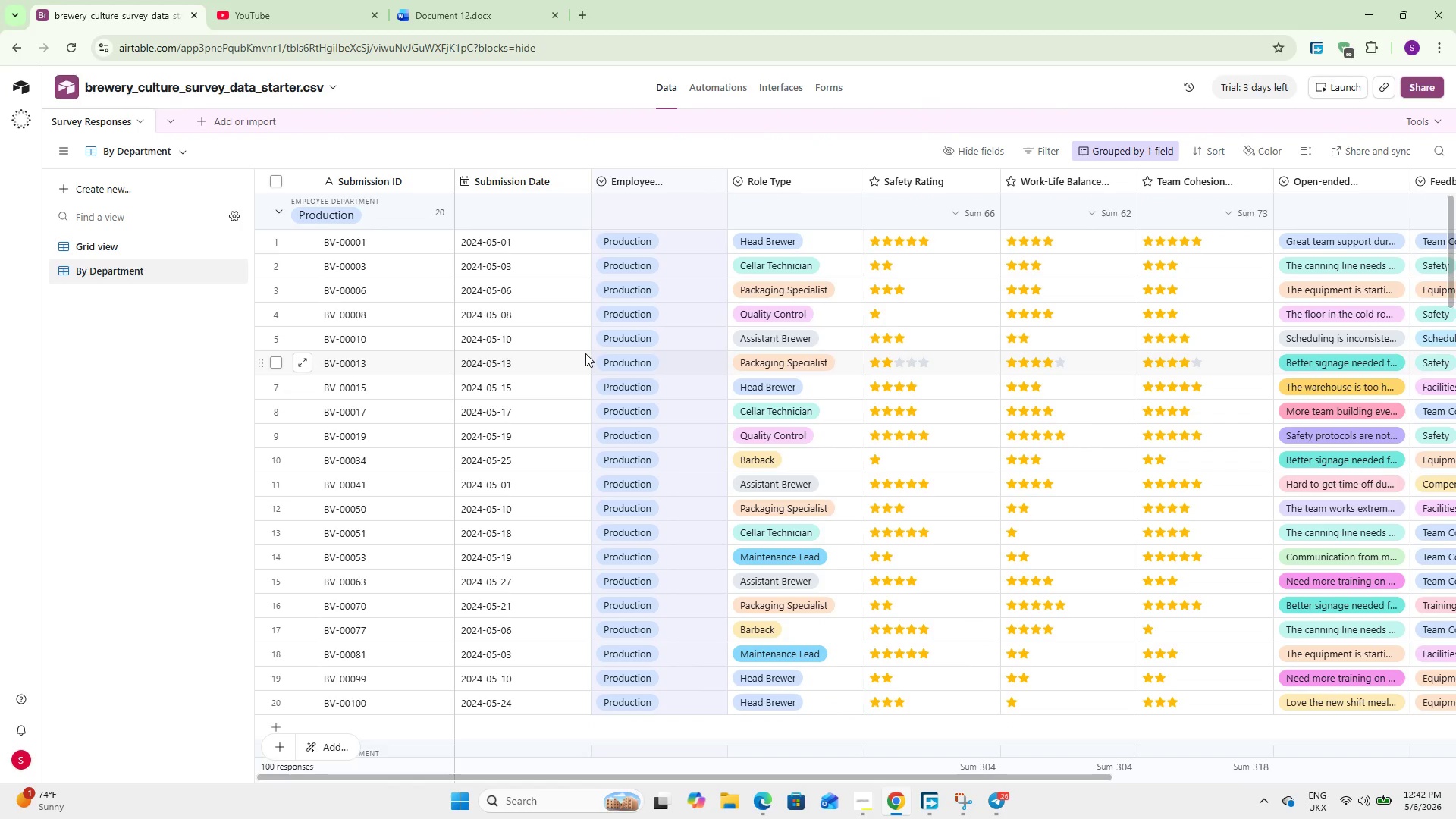 
wait(22.61)
 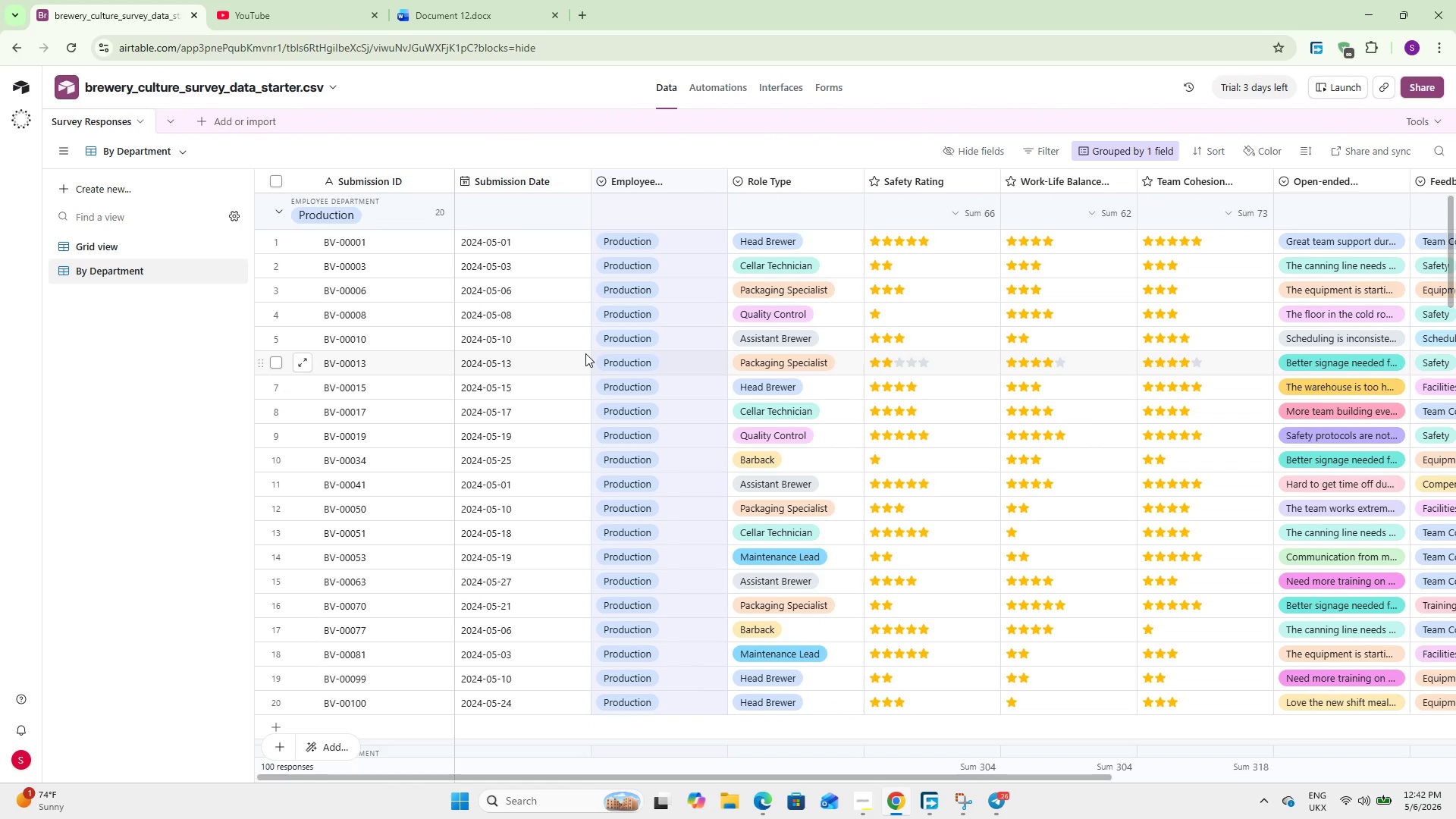 
mouse_move([817, 758])
 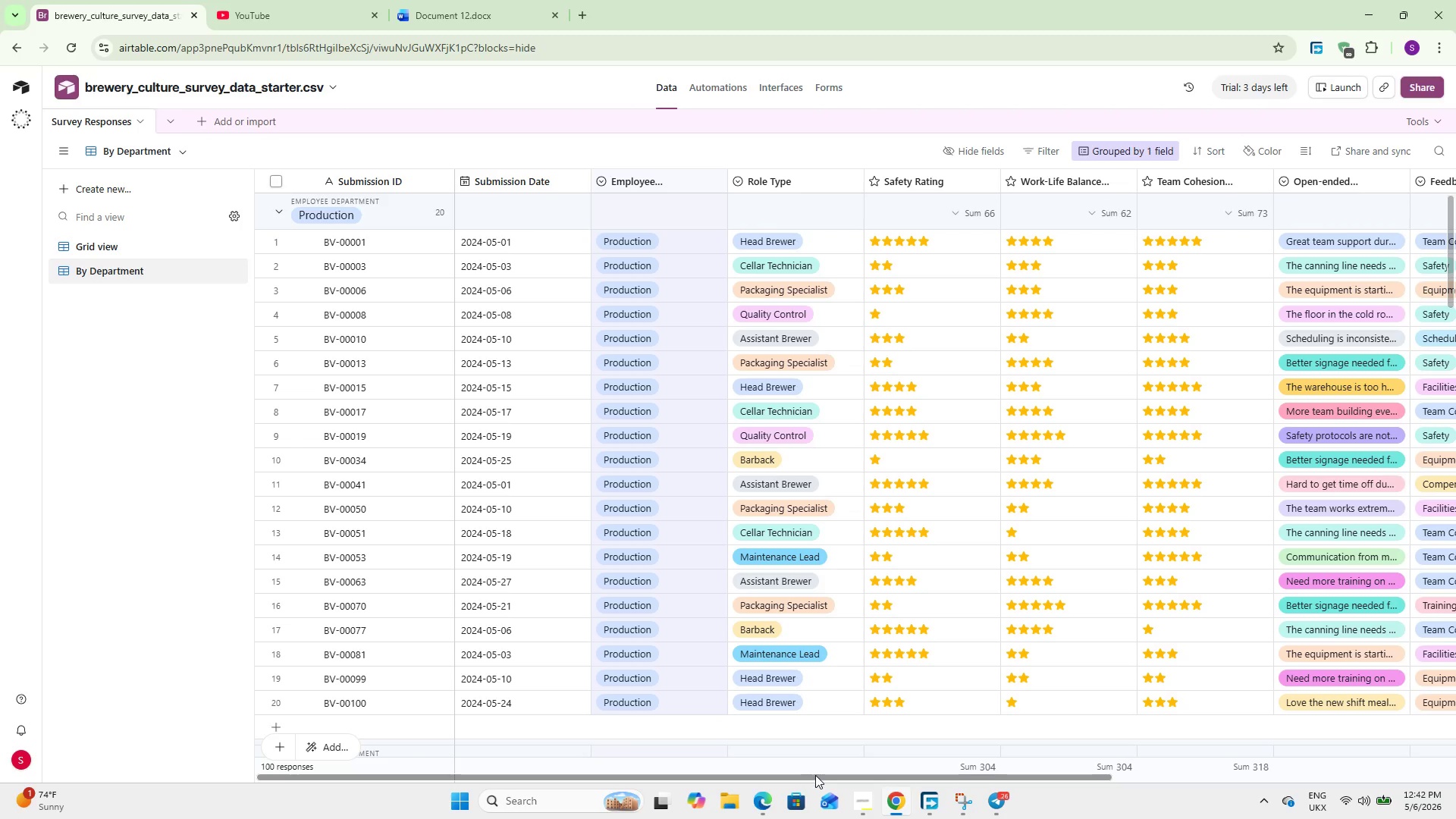 
left_click_drag(start_coordinate=[815, 775], to_coordinate=[1150, 776])
 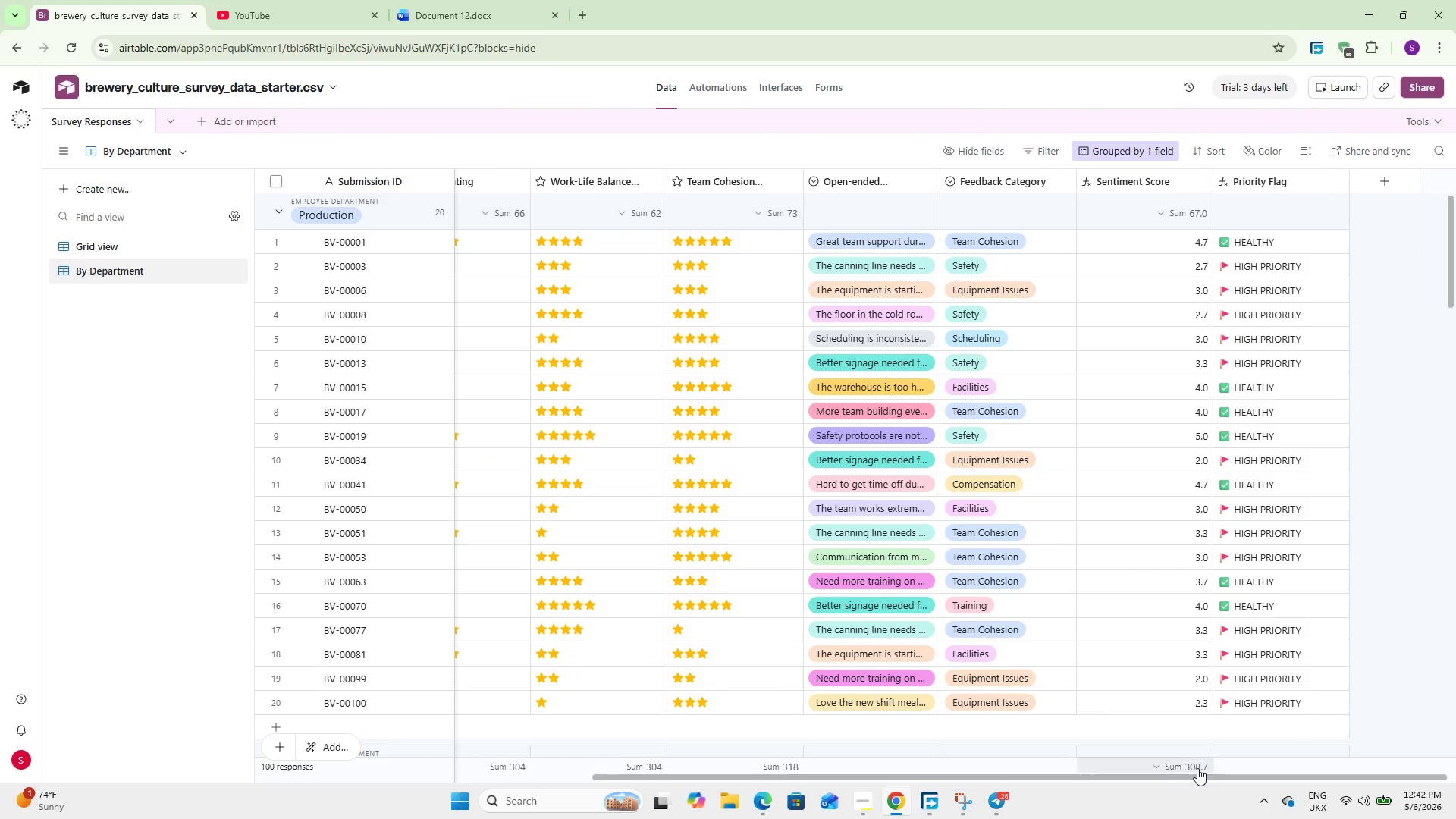 
left_click([1197, 768])
 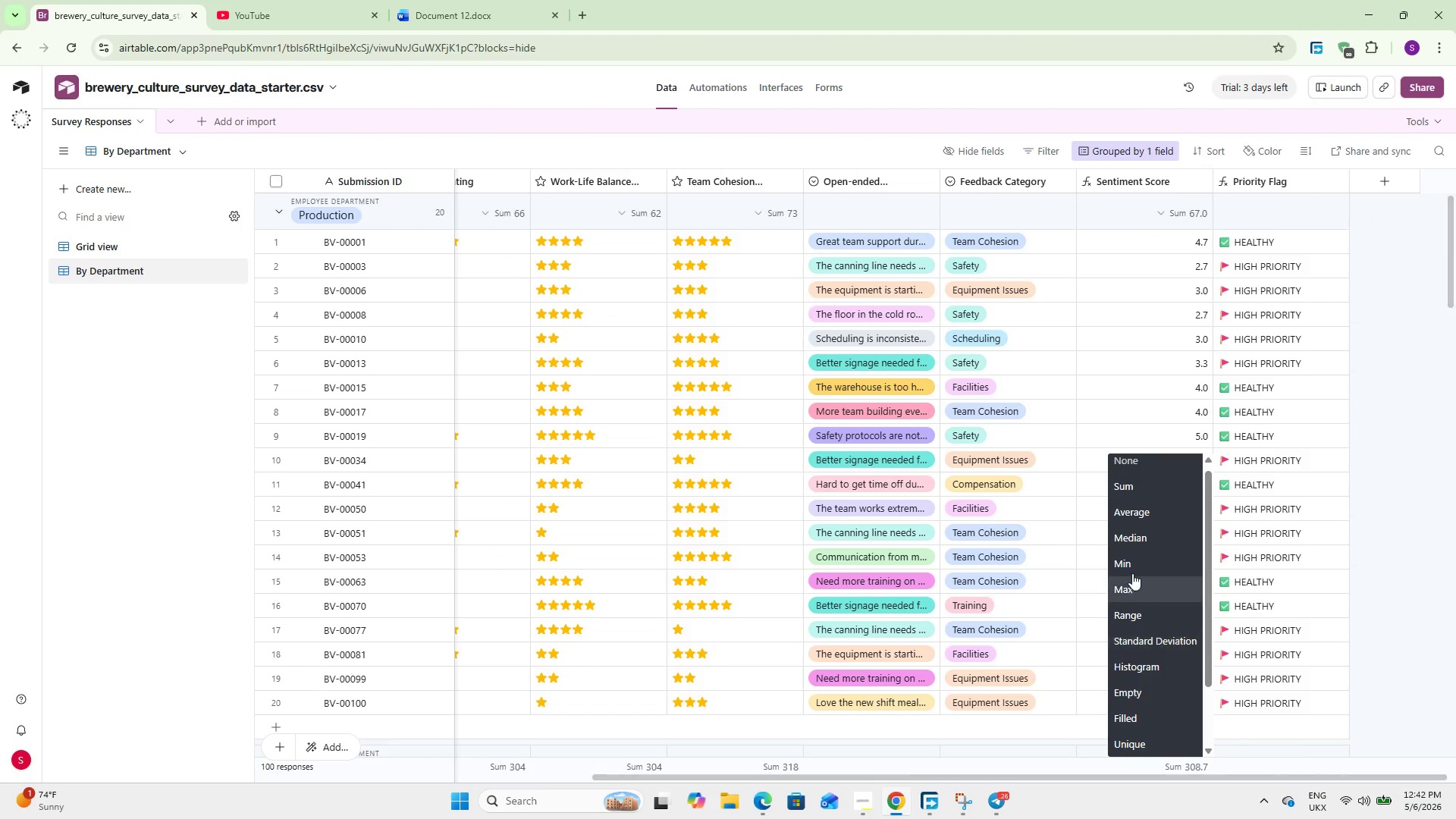 
left_click([1122, 515])
 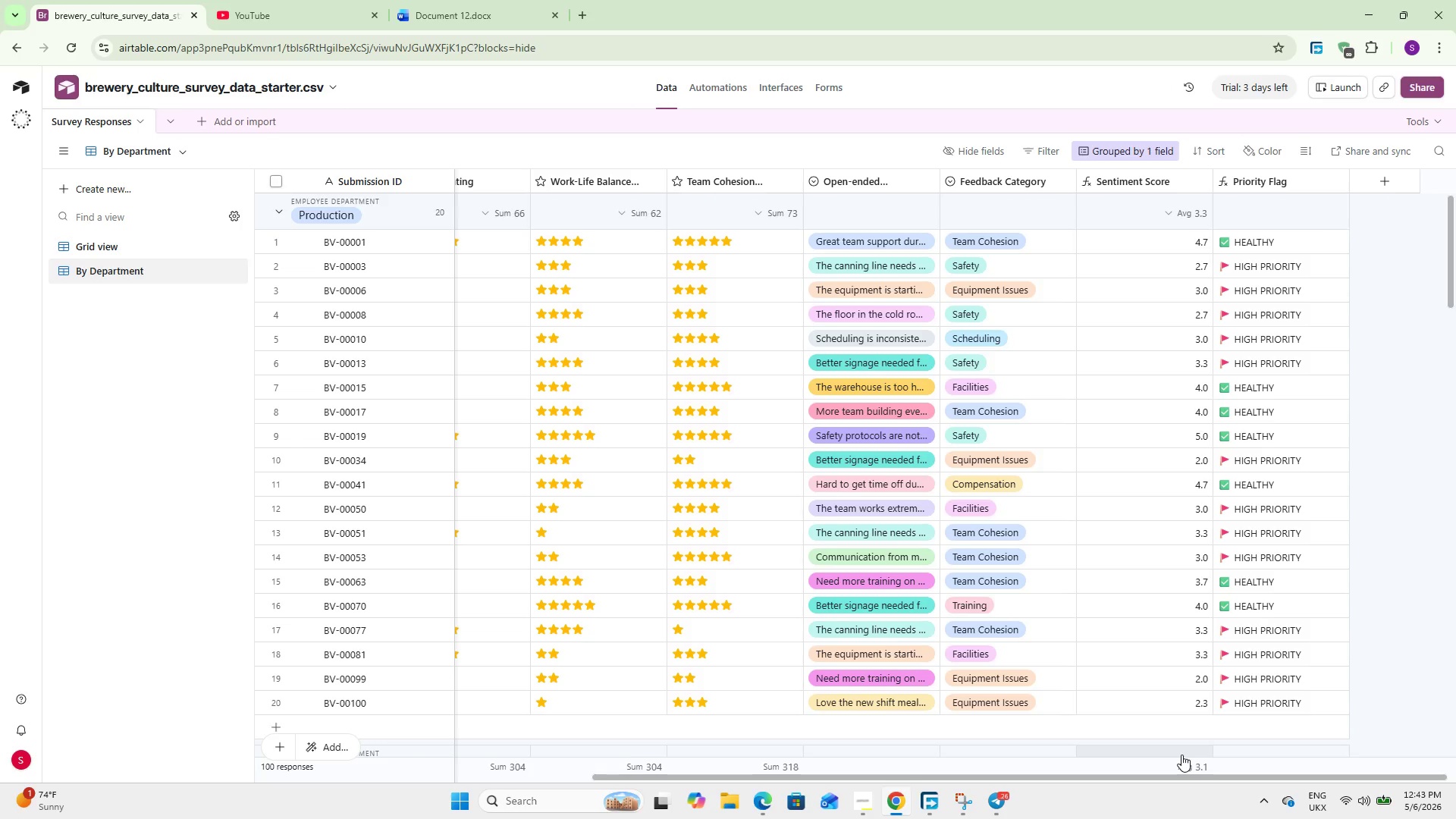 
wait(16.41)
 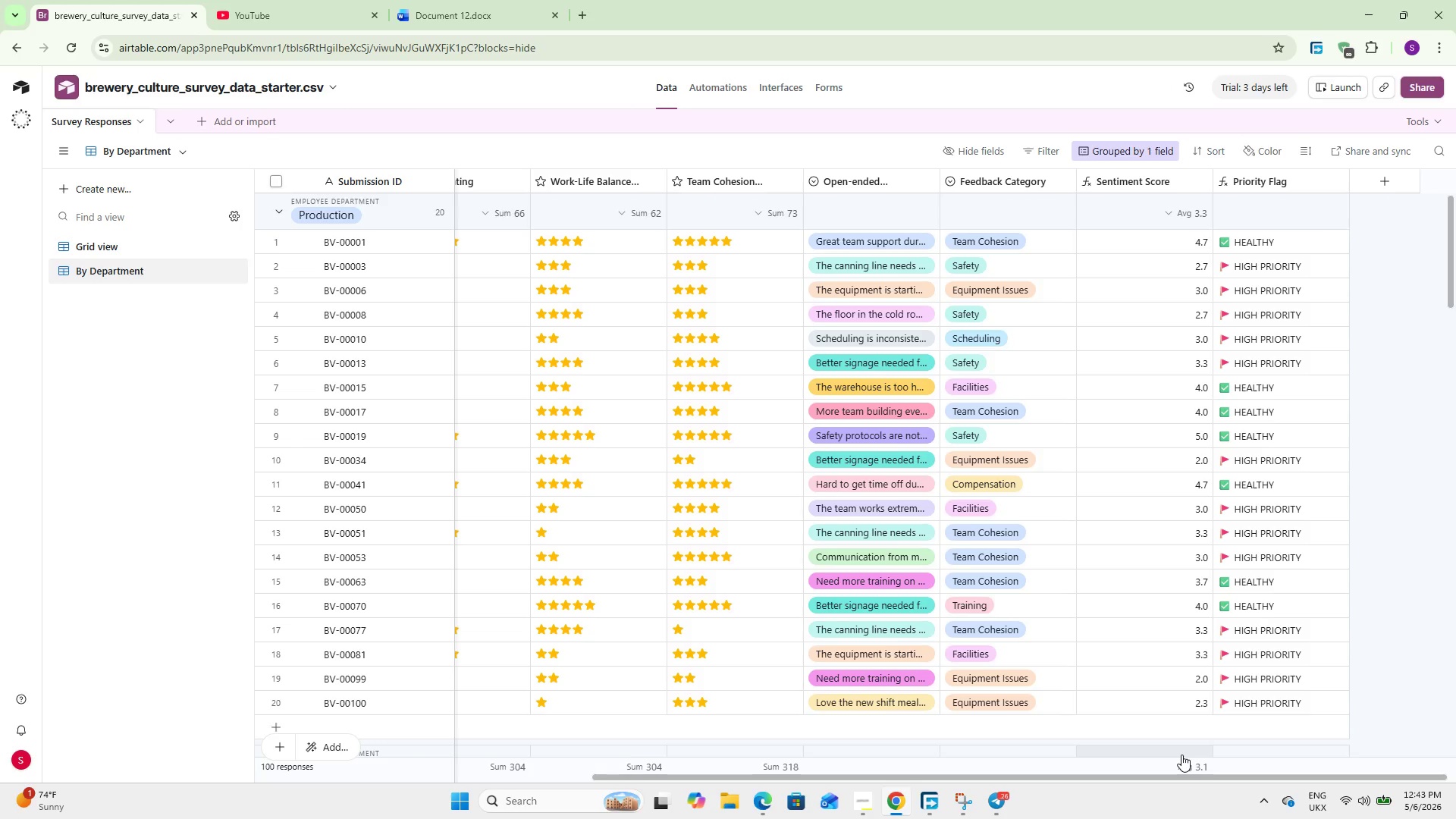 
left_click([767, 81])
 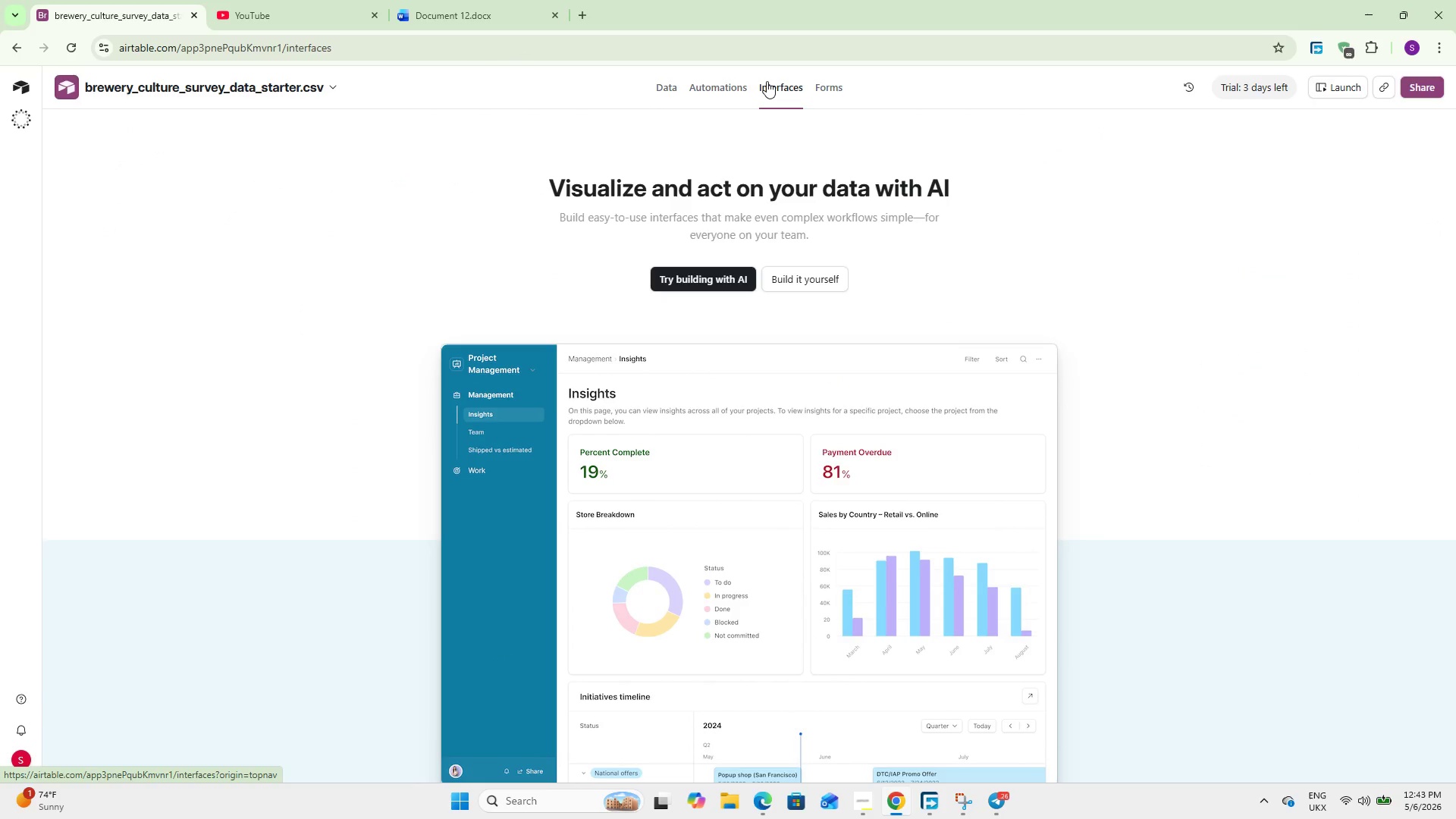 
left_click([813, 277])
 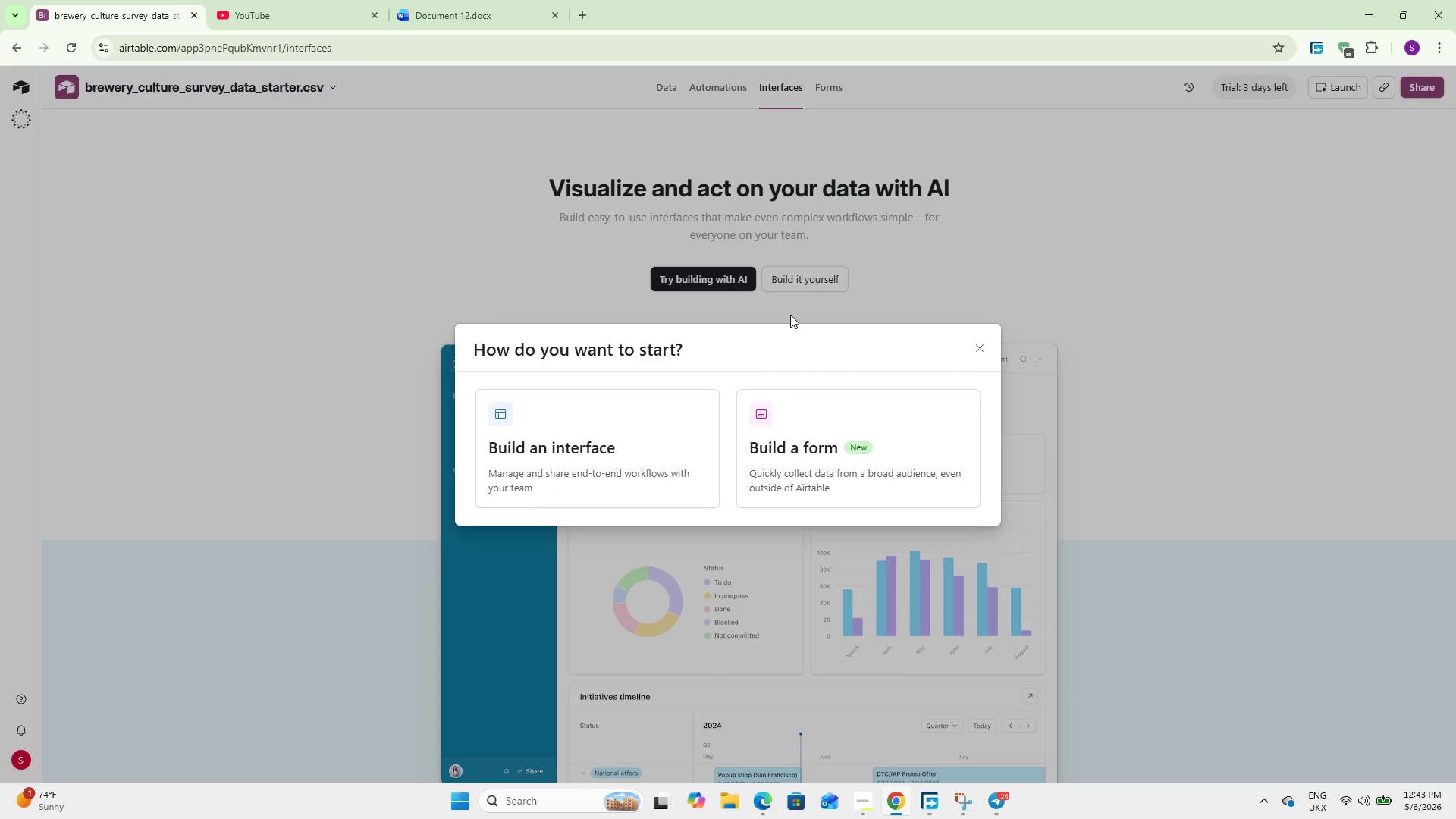 
left_click([678, 402])
 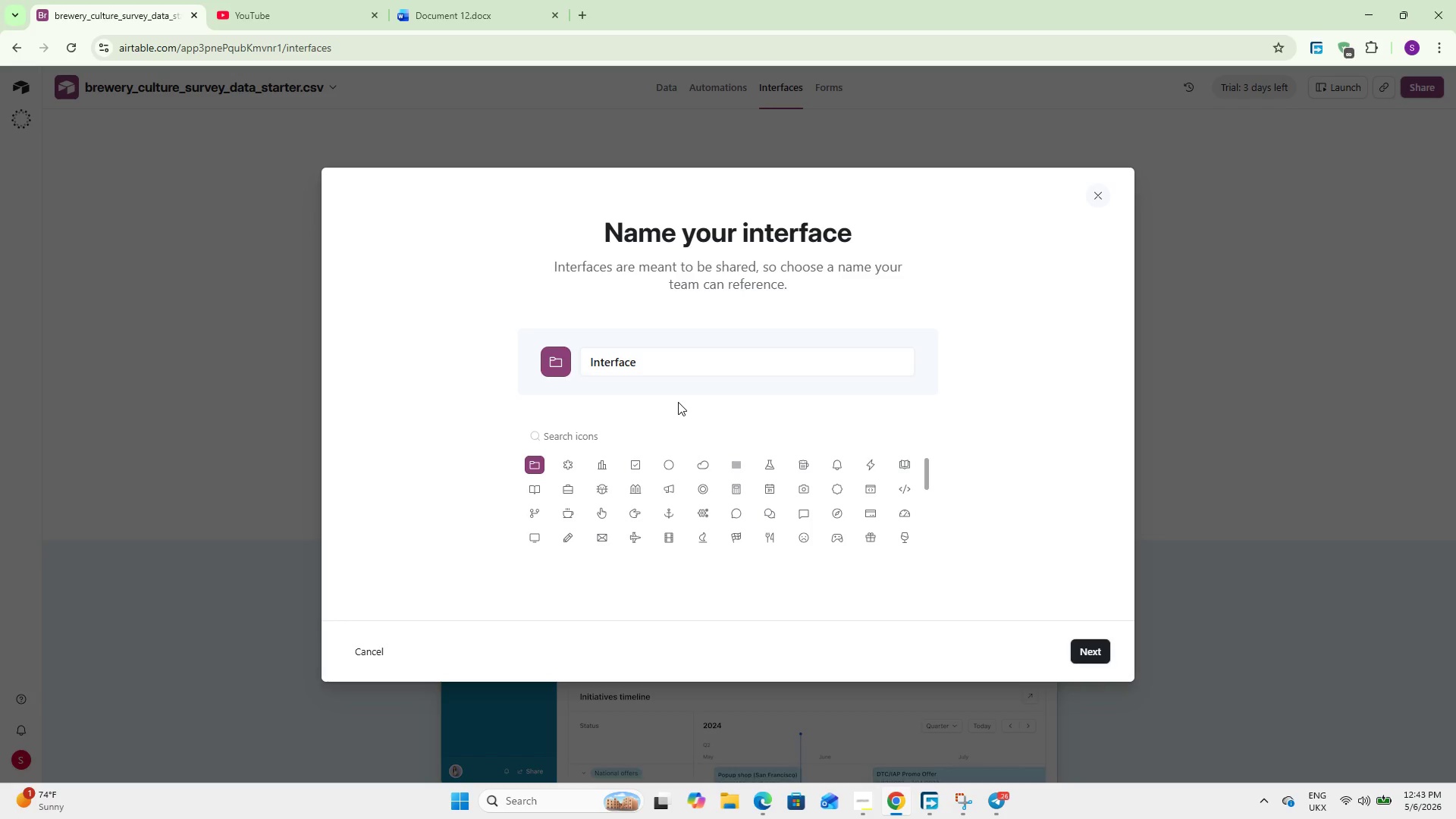 
wait(20.88)
 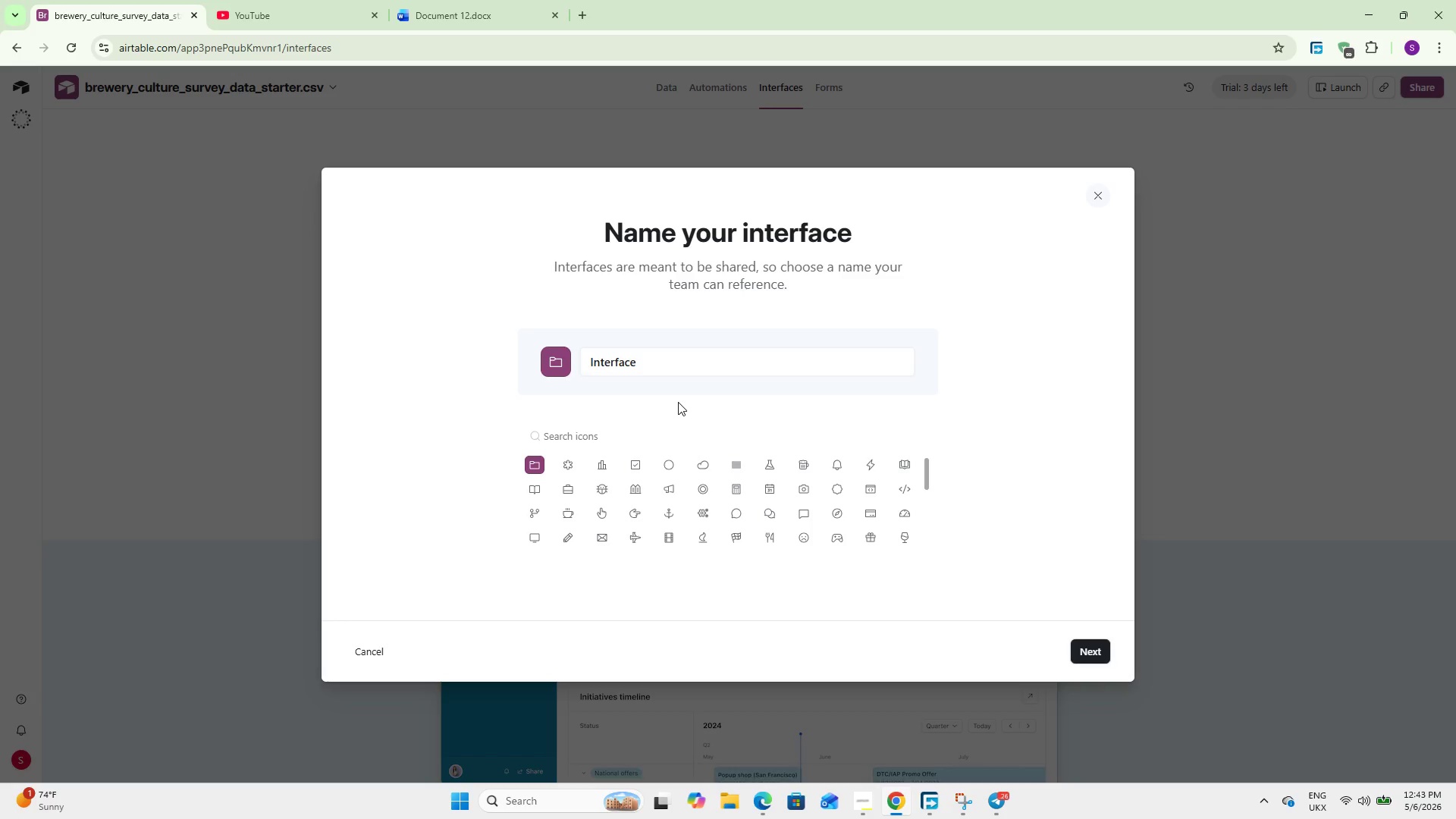 
double_click([629, 359])
 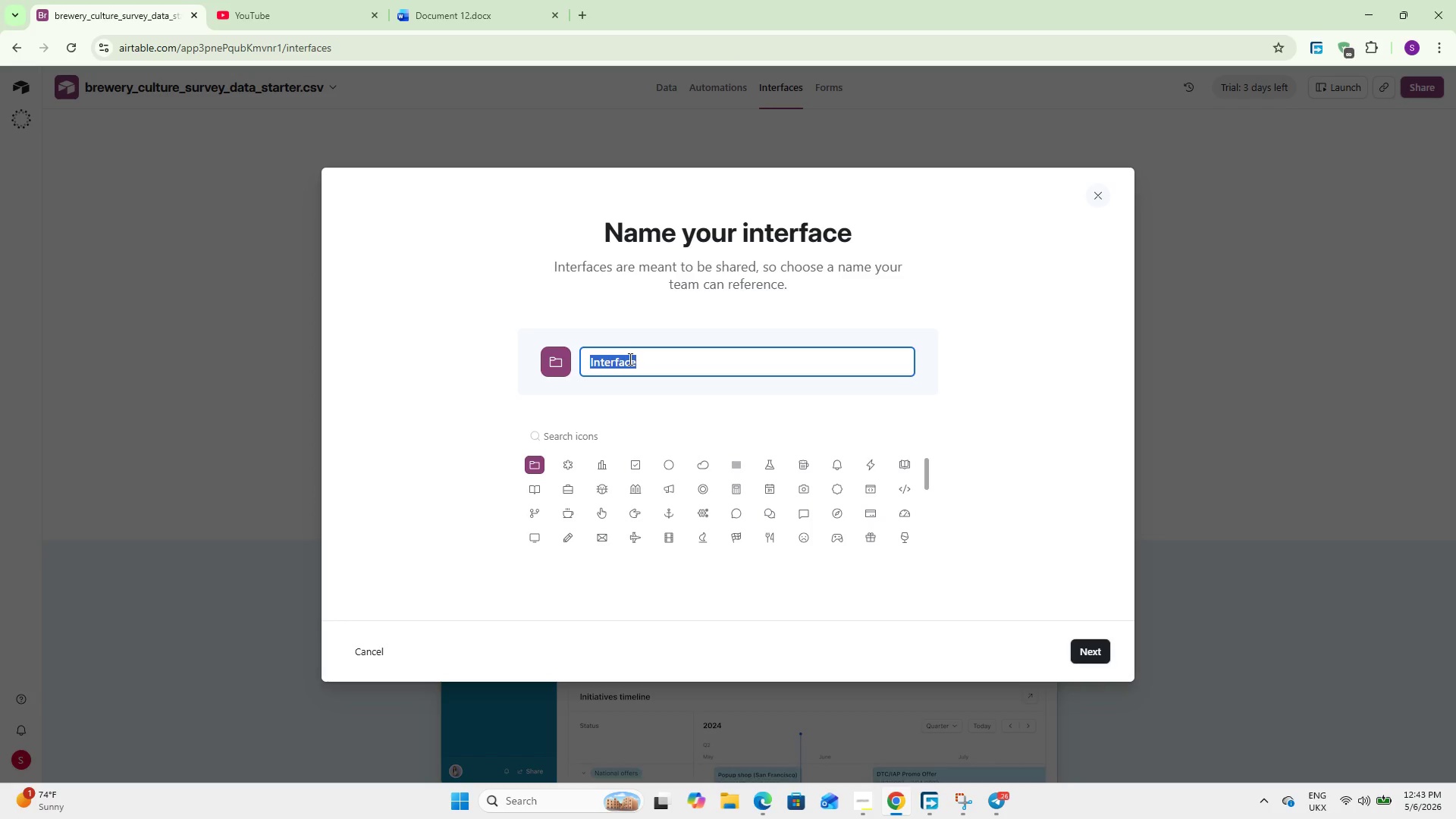 
type(Dashboard)
 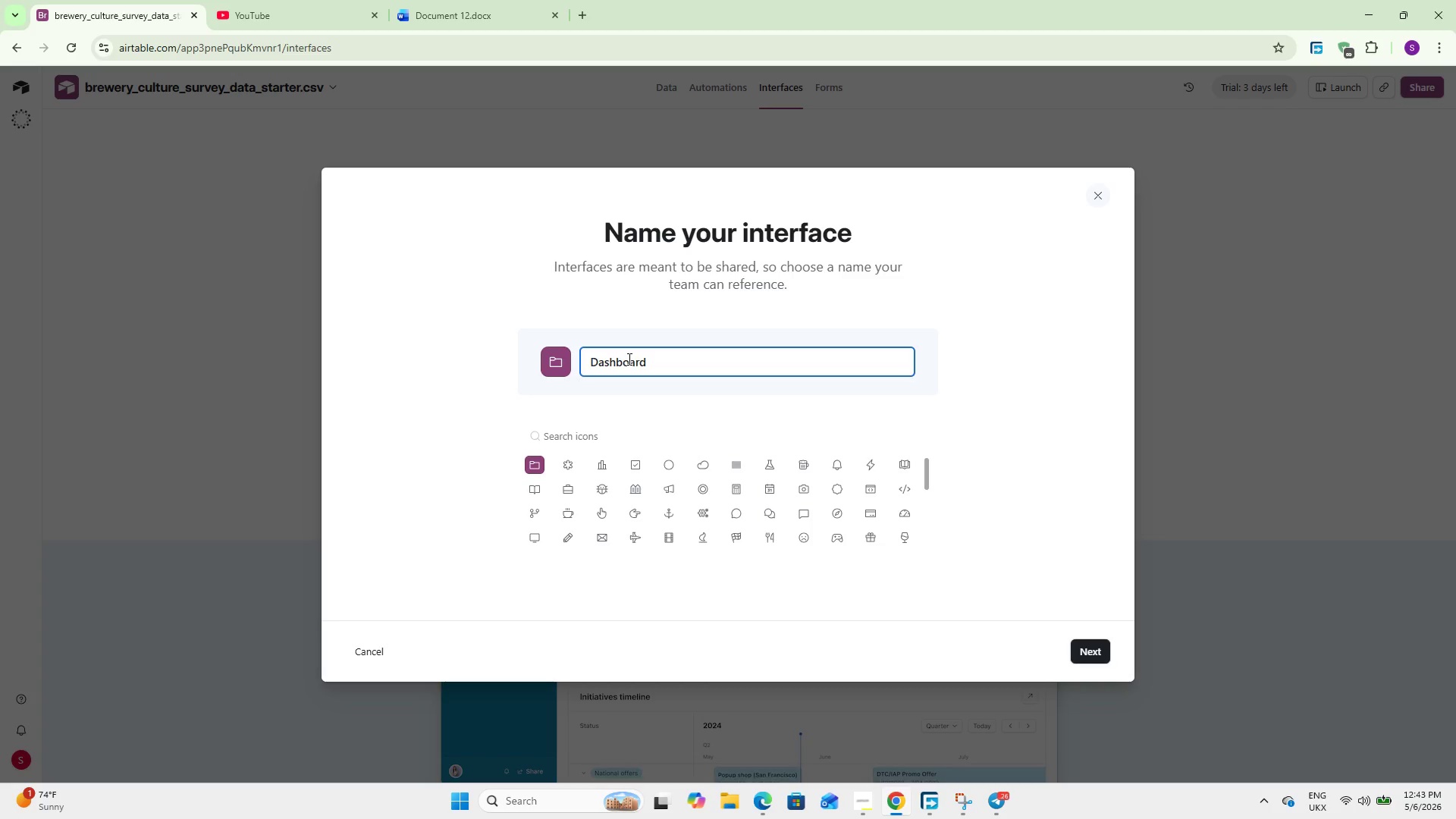 
key(Enter)
 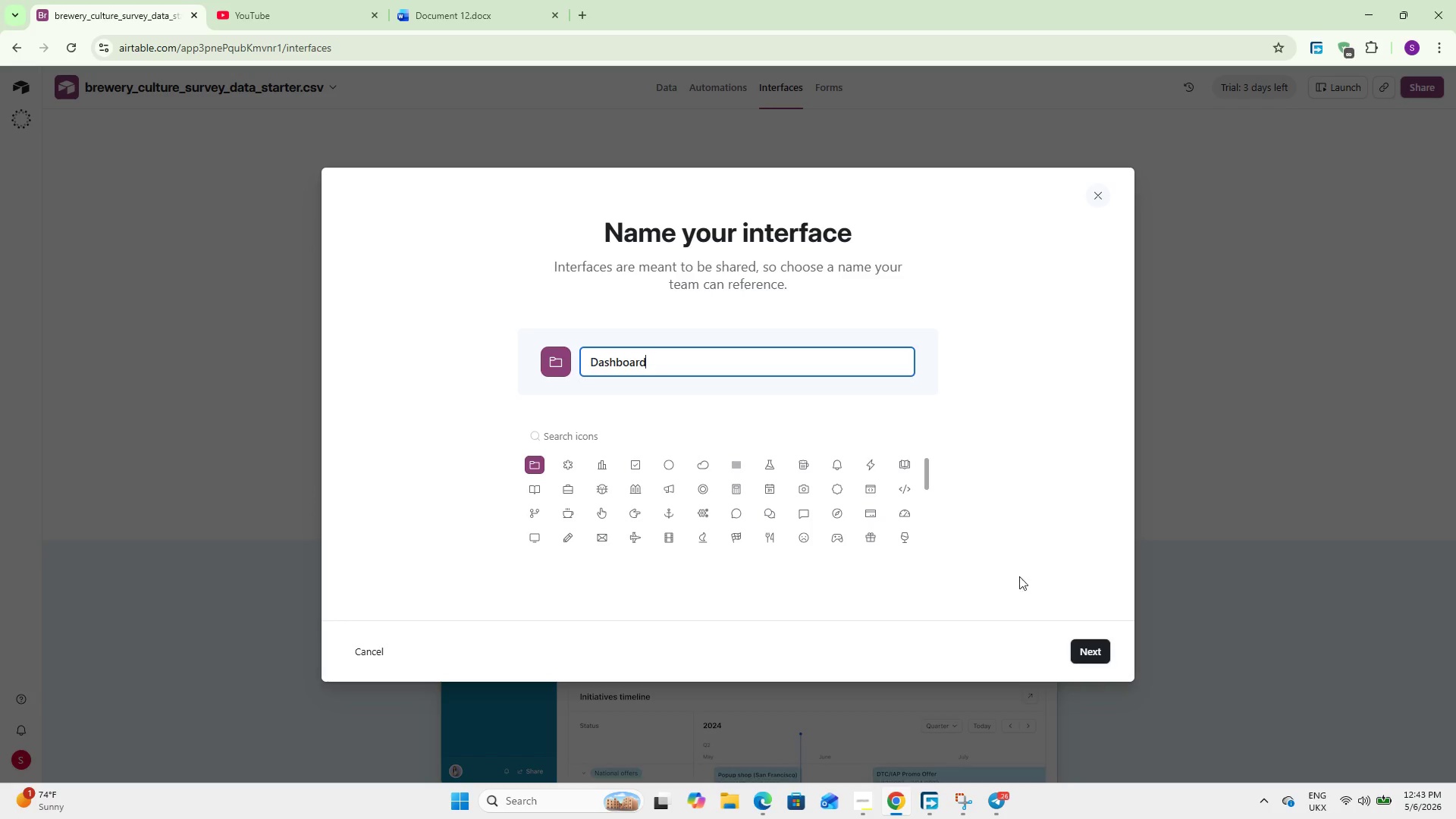 
left_click([1097, 650])
 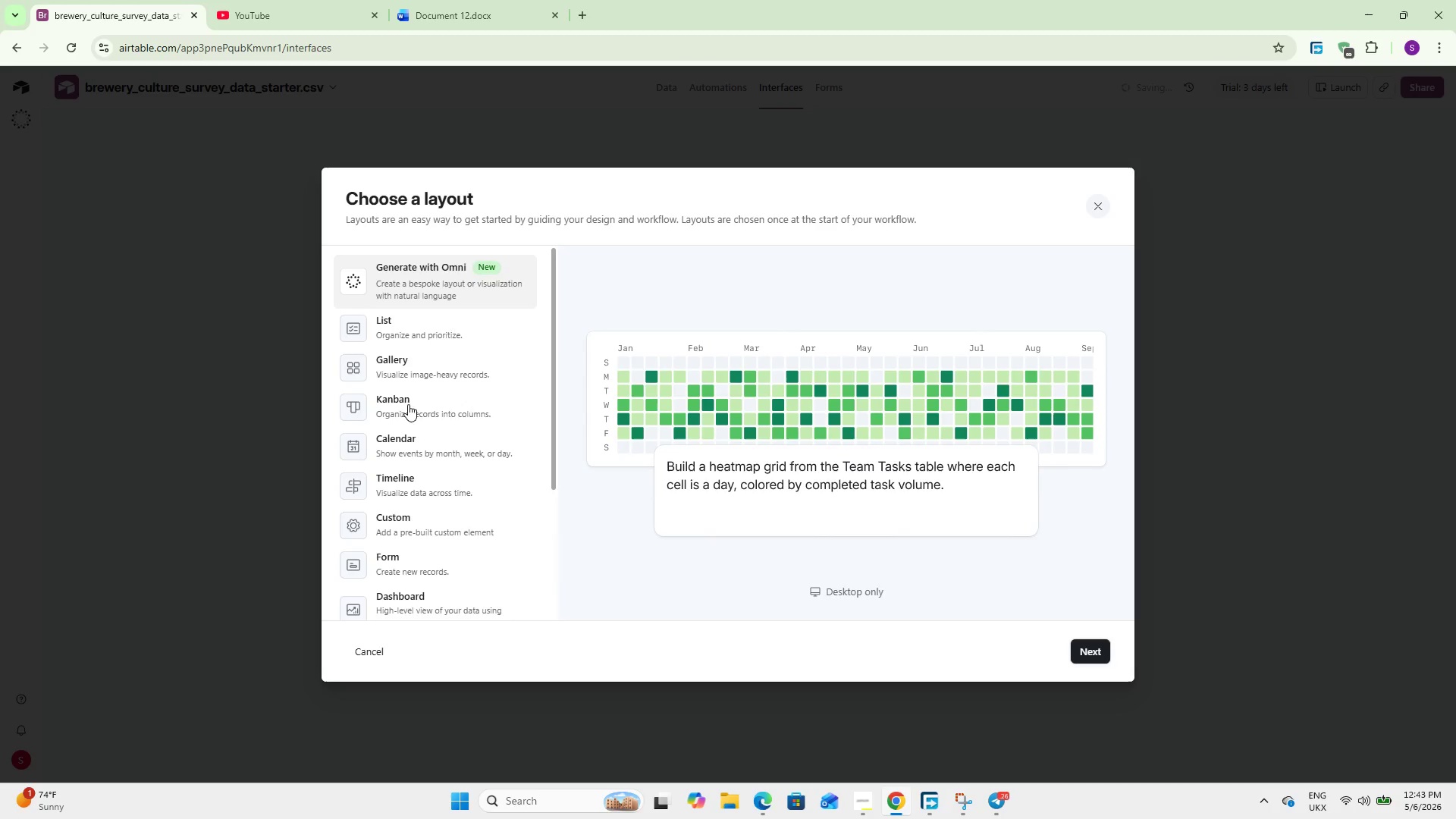 
left_click([469, 566])
 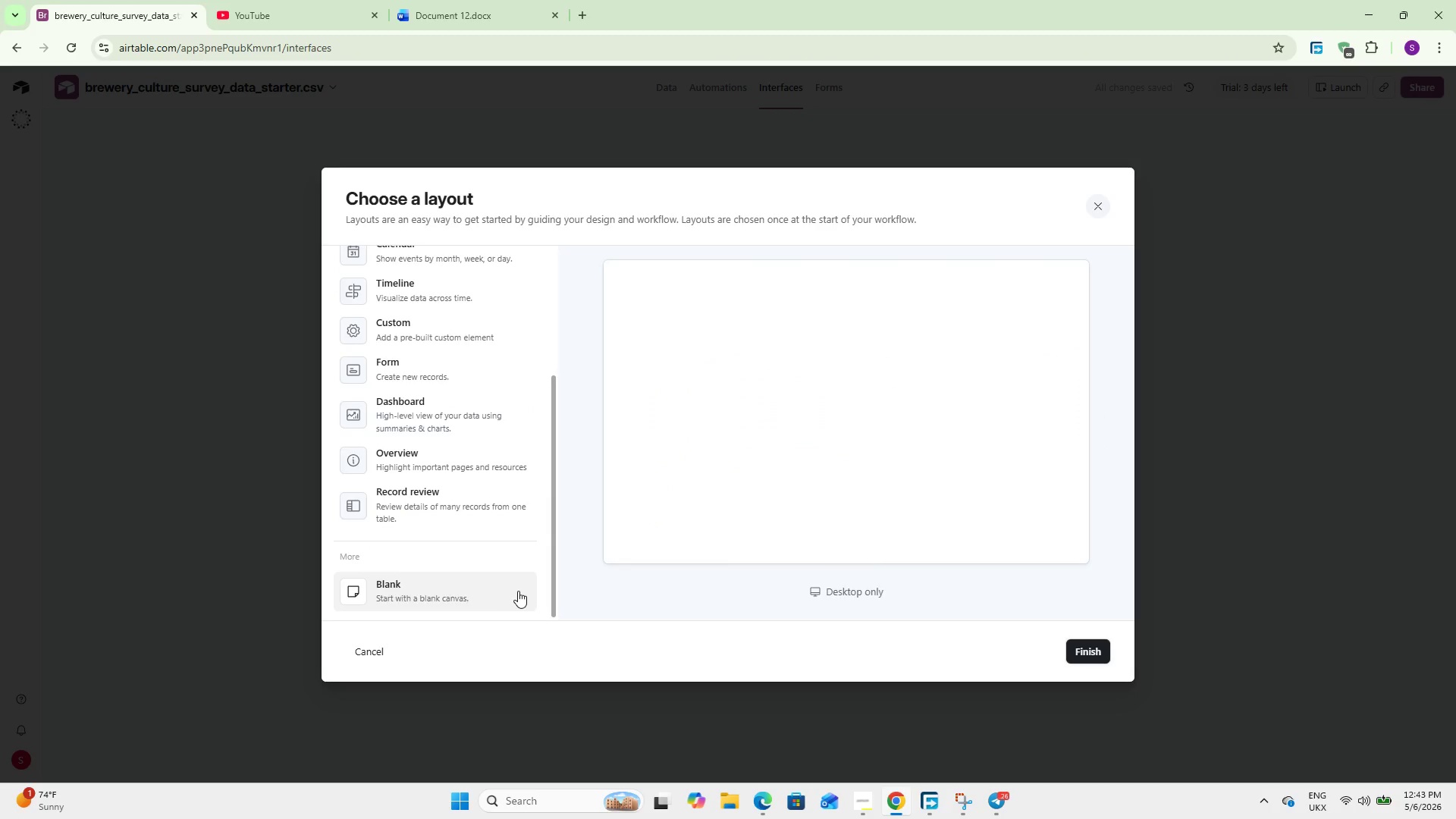 
scroll: coordinate [403, 406], scroll_direction: down, amount: 9.0
 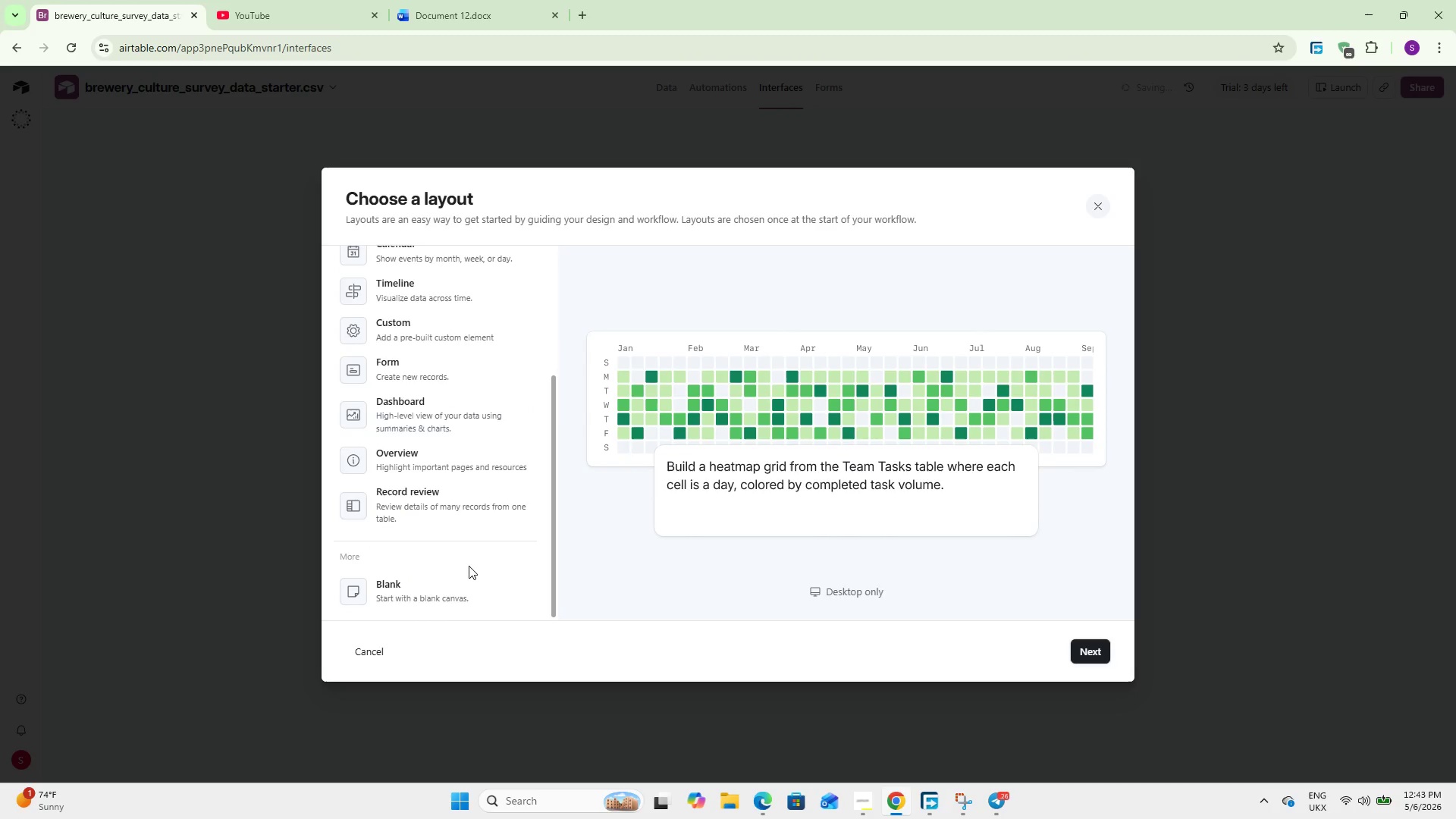 
triple_click([521, 591])
 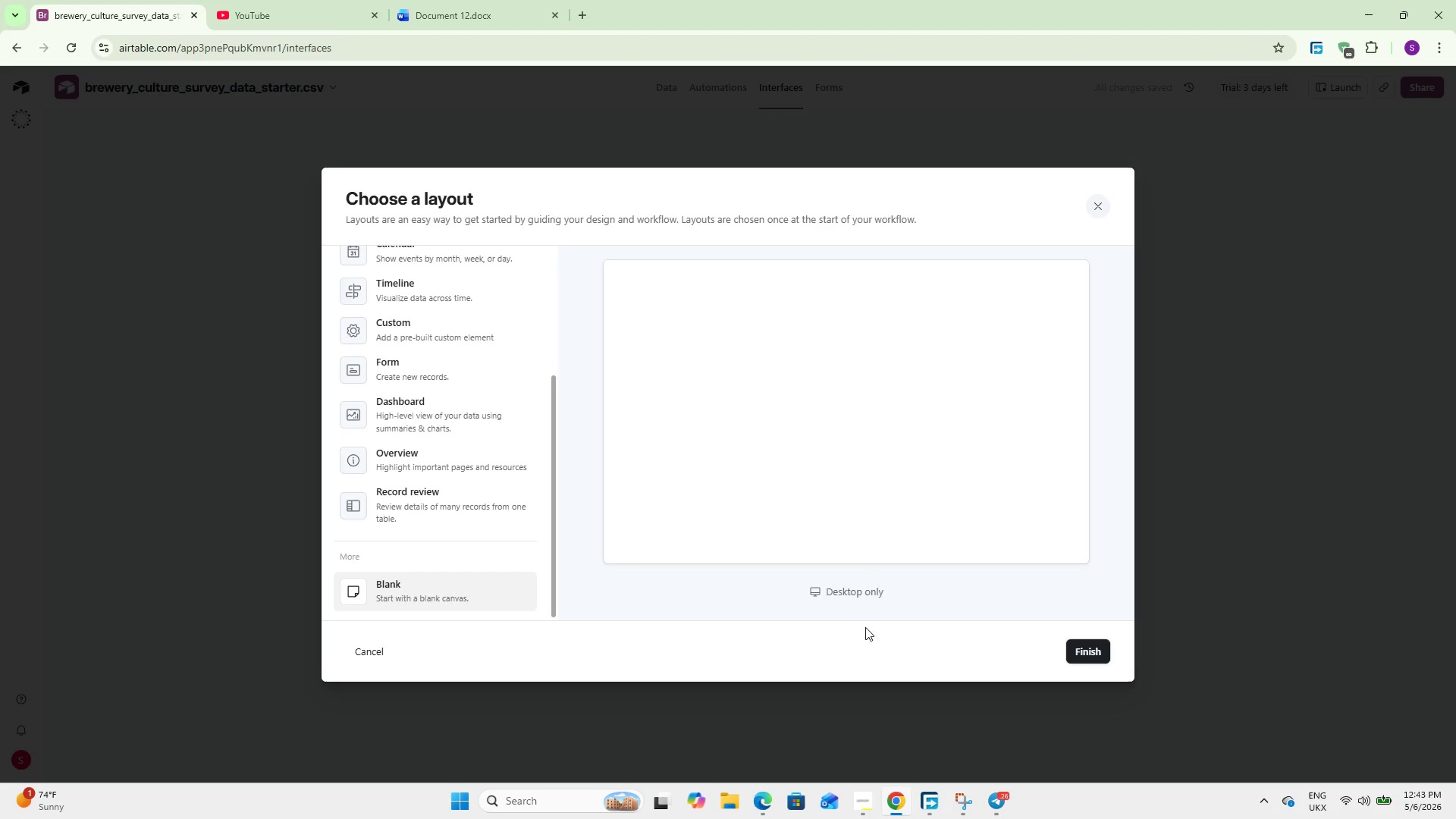 
left_click_drag(start_coordinate=[934, 620], to_coordinate=[957, 620])
 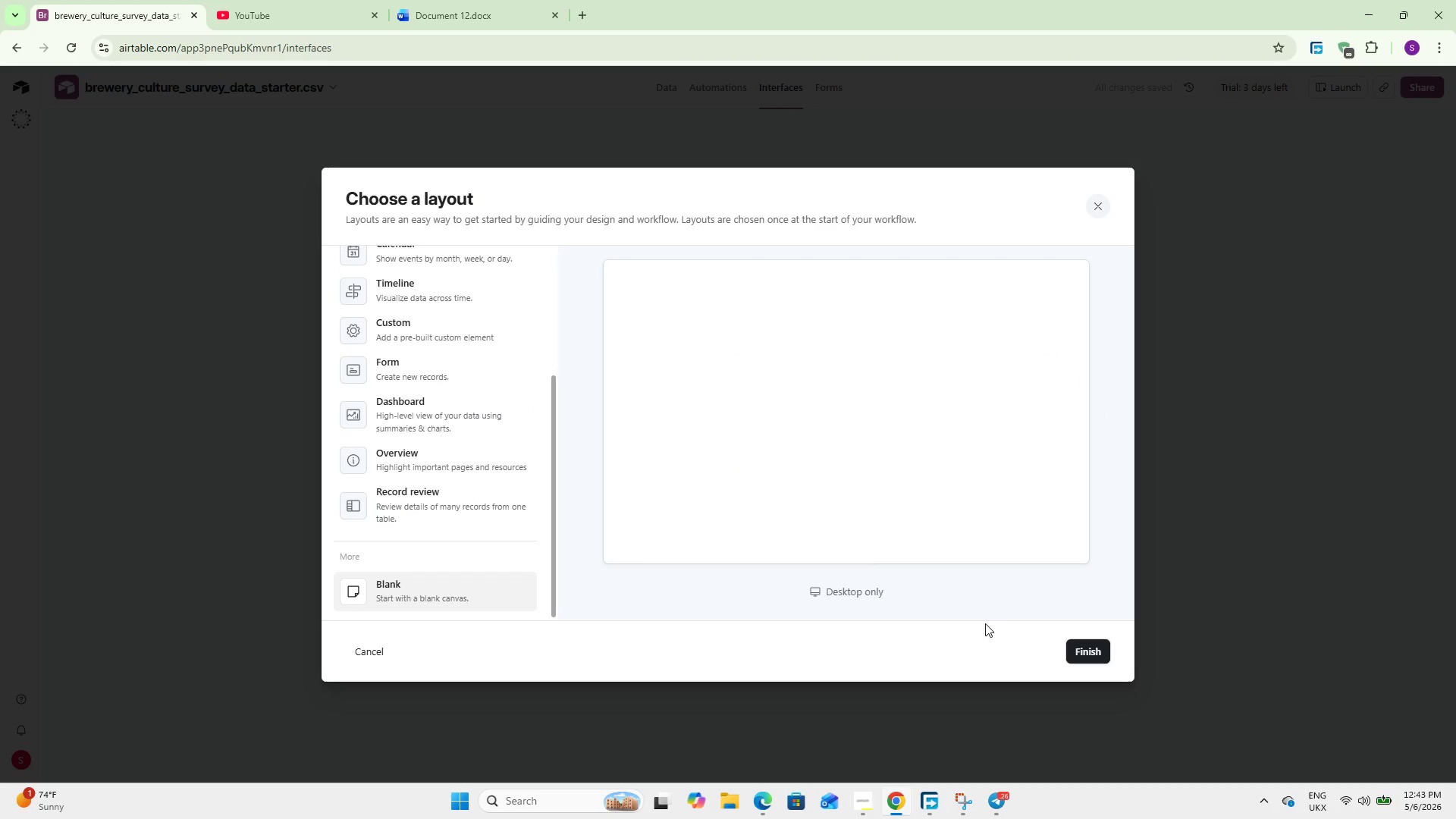 
left_click_drag(start_coordinate=[985, 623], to_coordinate=[1009, 628])
 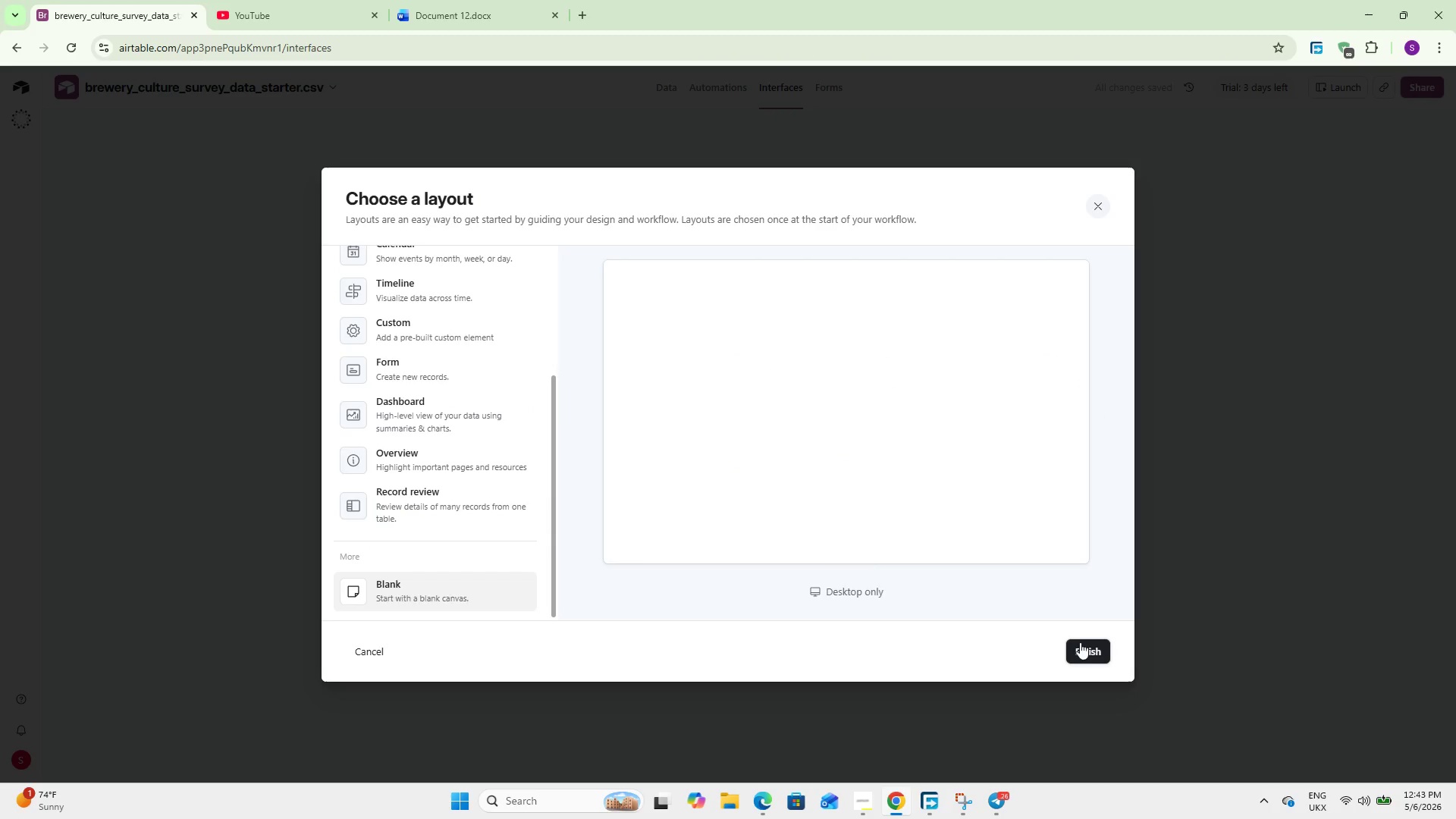 
right_click([1078, 635])
 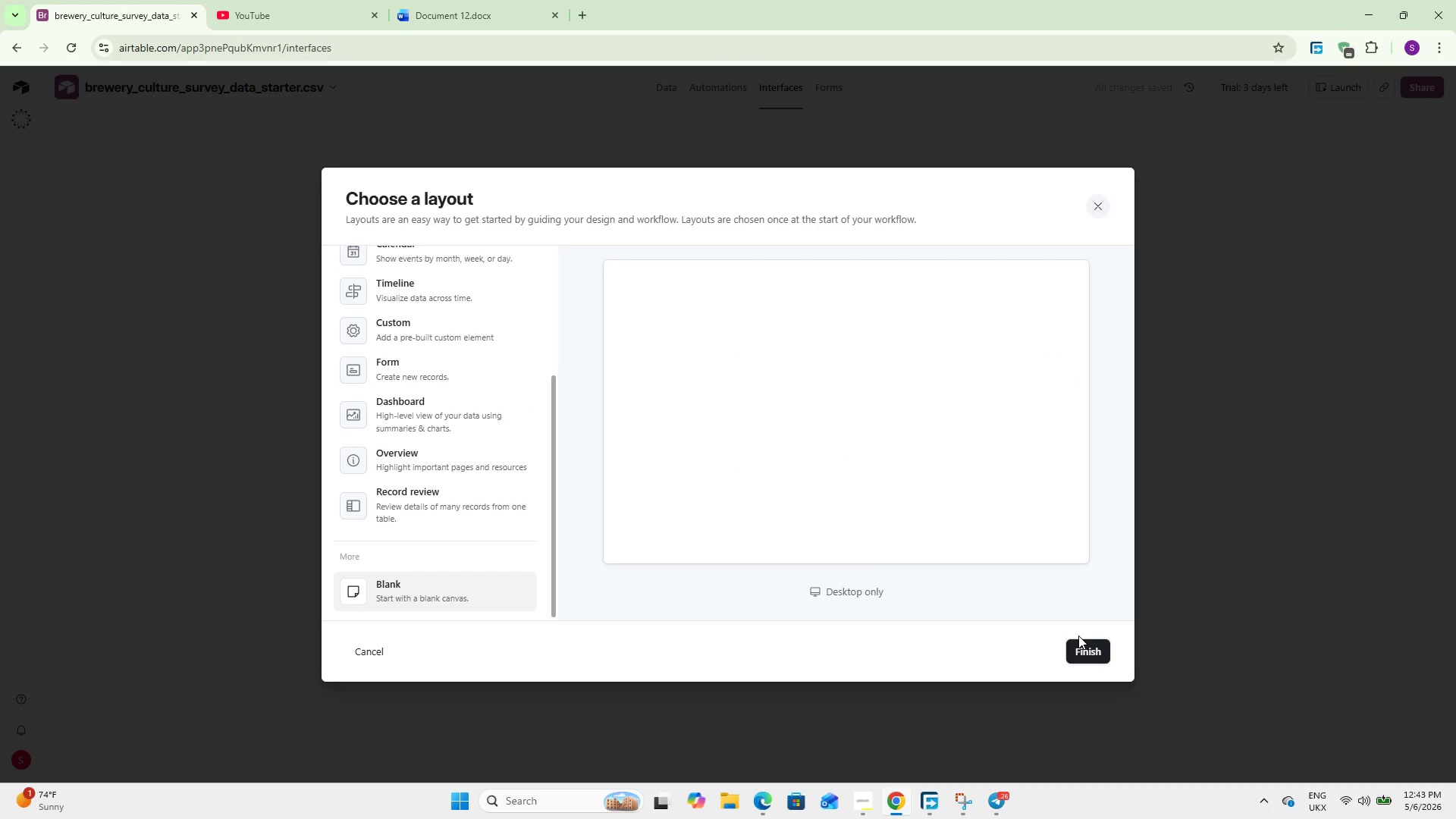 
double_click([1081, 644])
 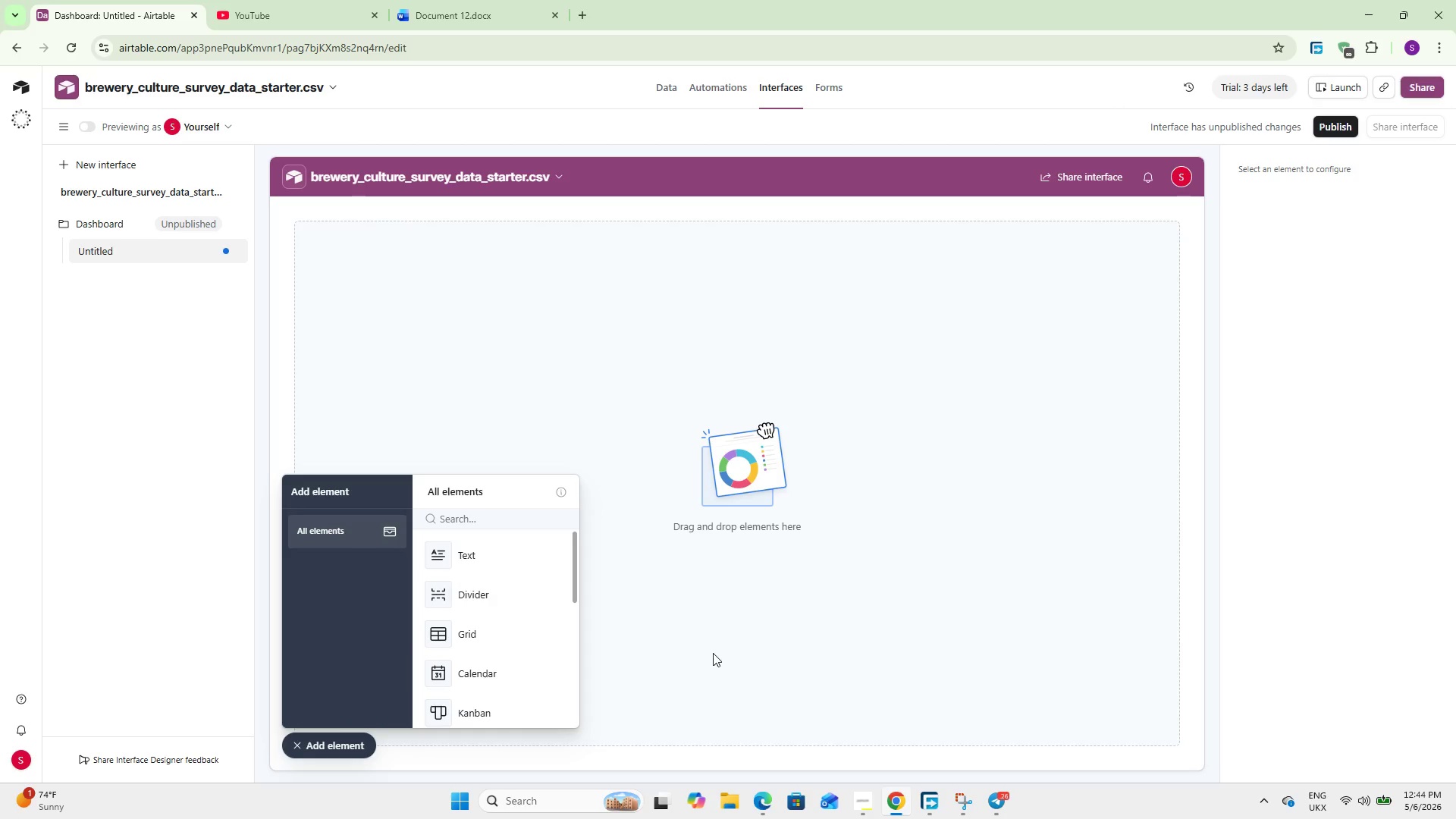 
wait(23.59)
 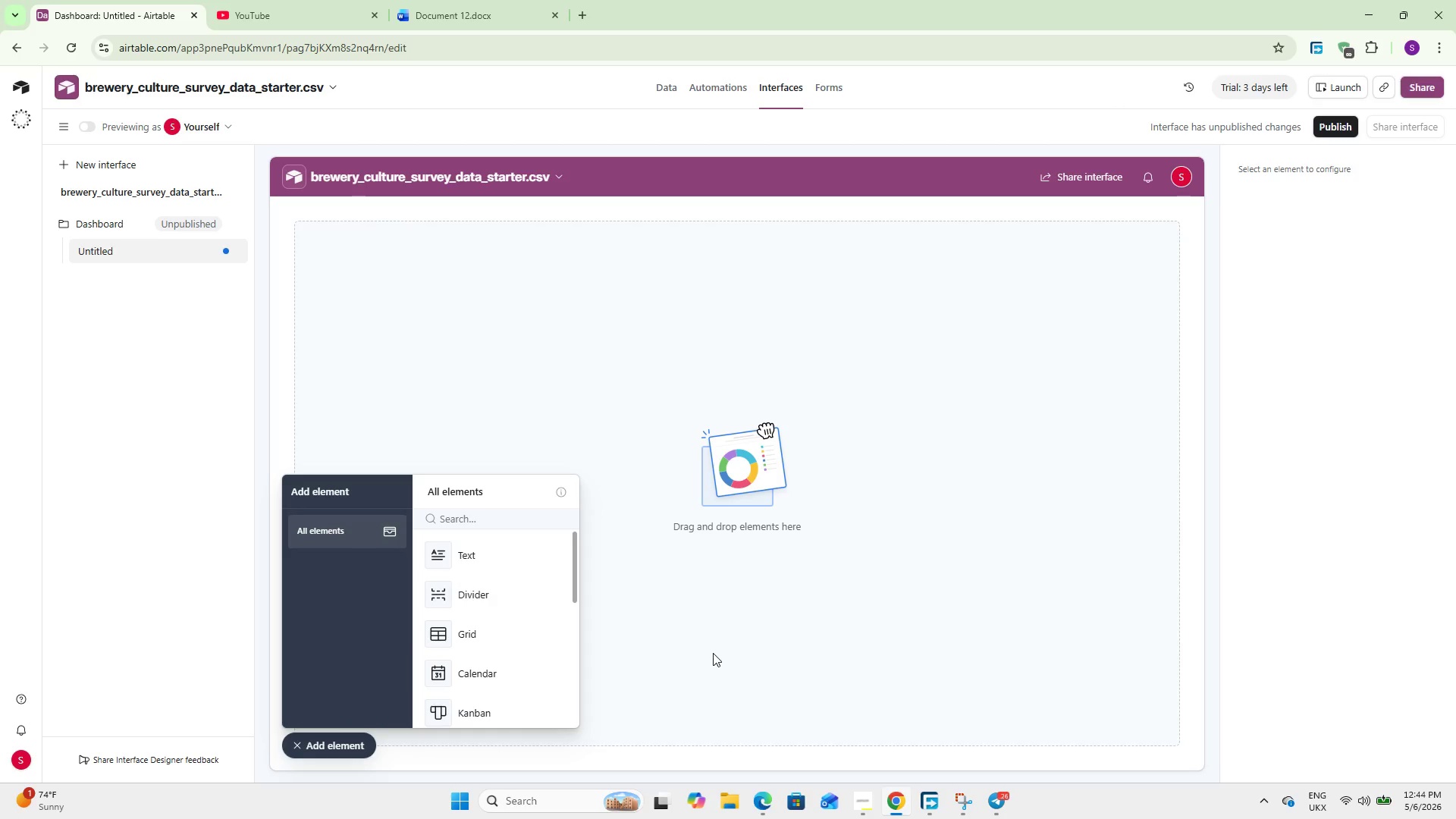 
left_click([477, 527])
 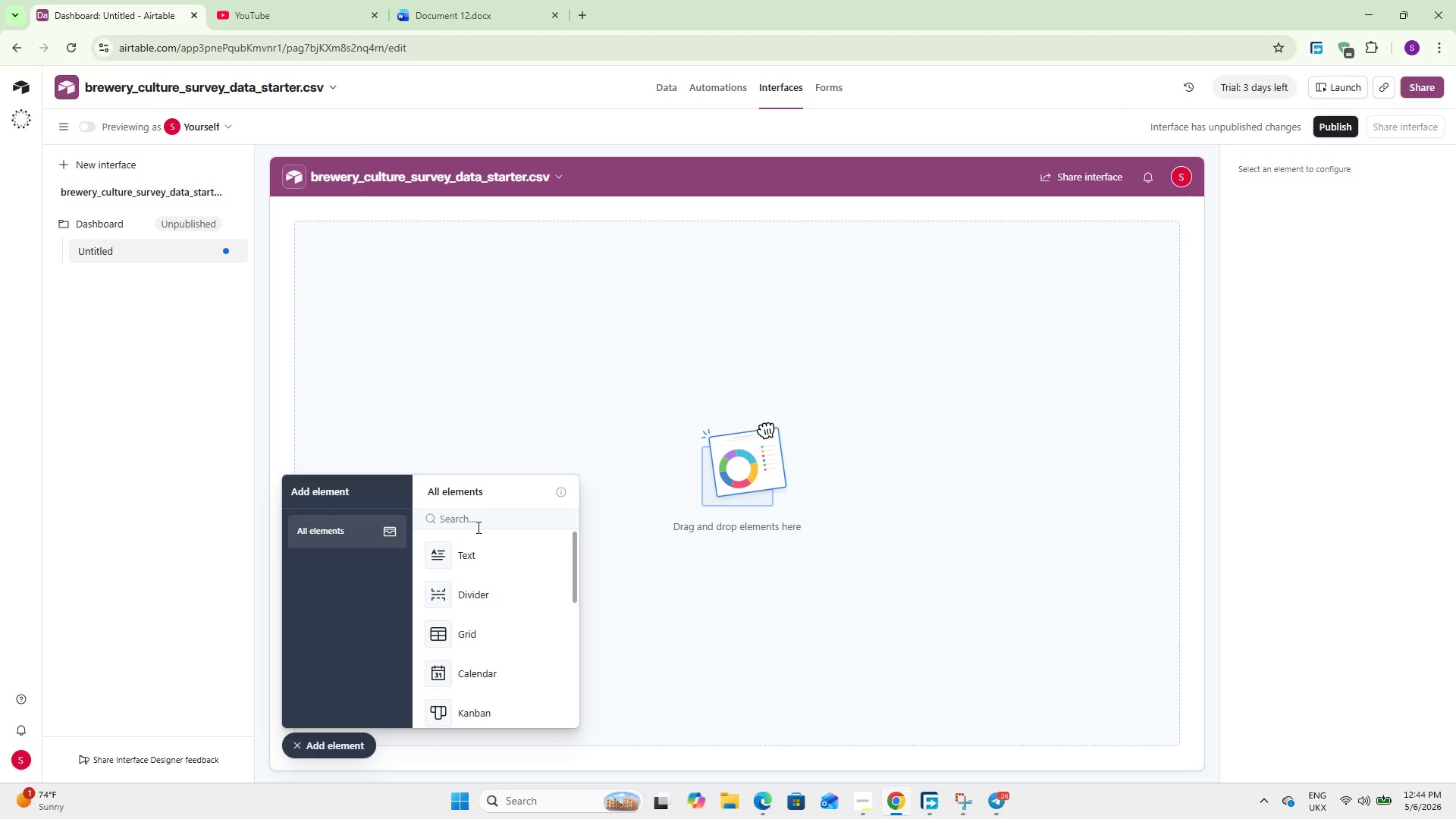 
key(G)
 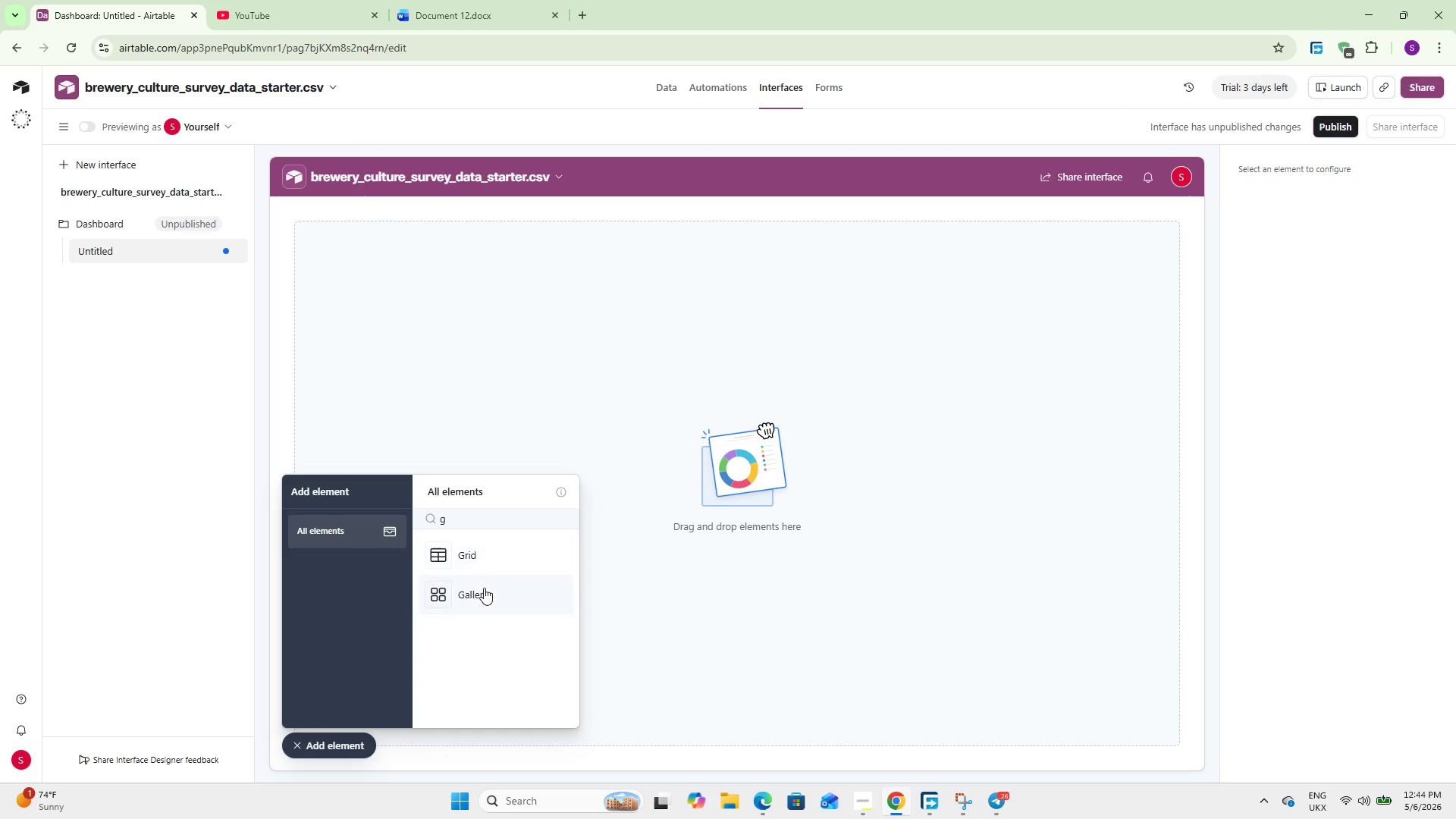 
left_click([484, 594])
 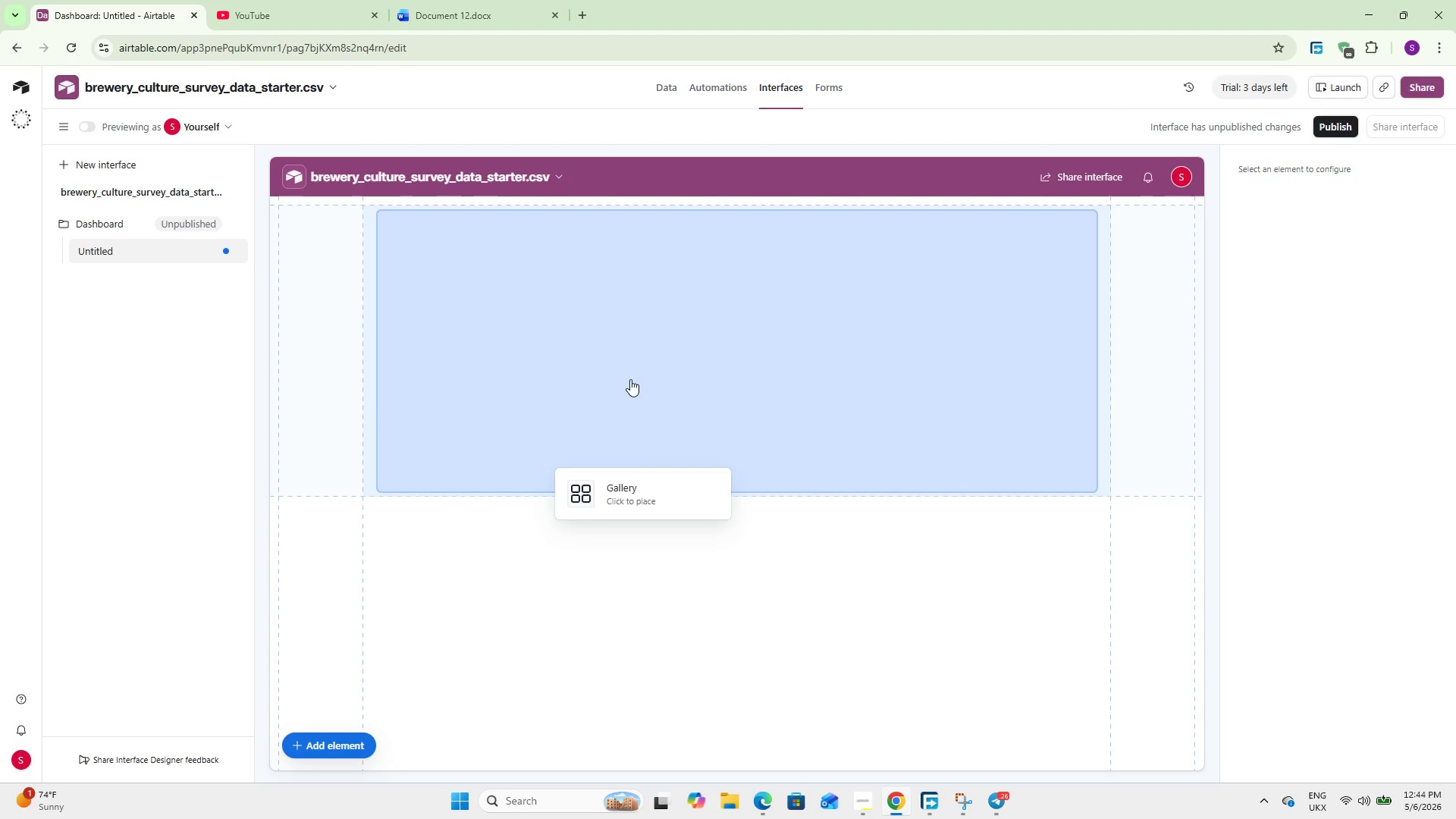 
left_click([698, 290])
 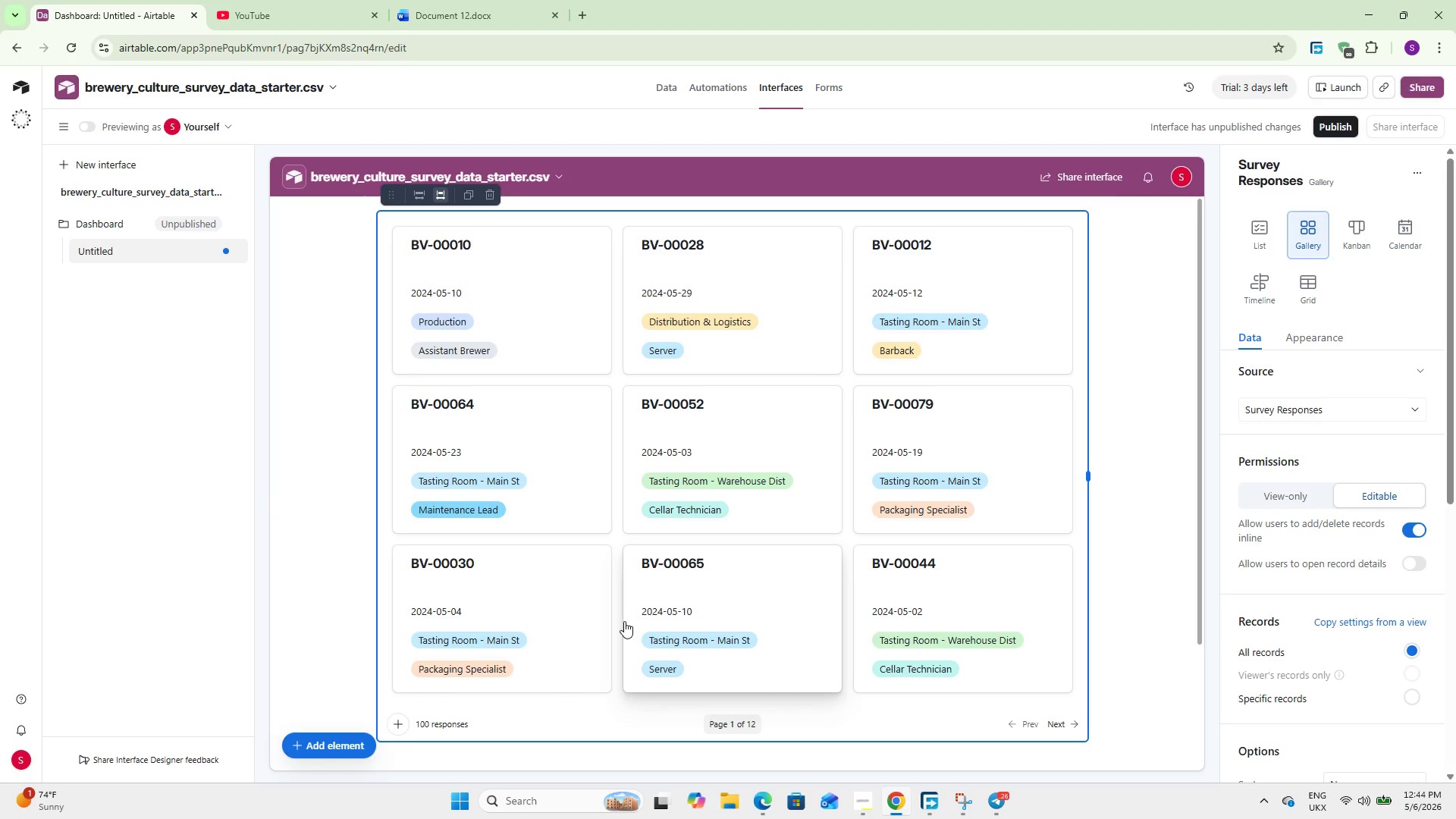 
wait(12.44)
 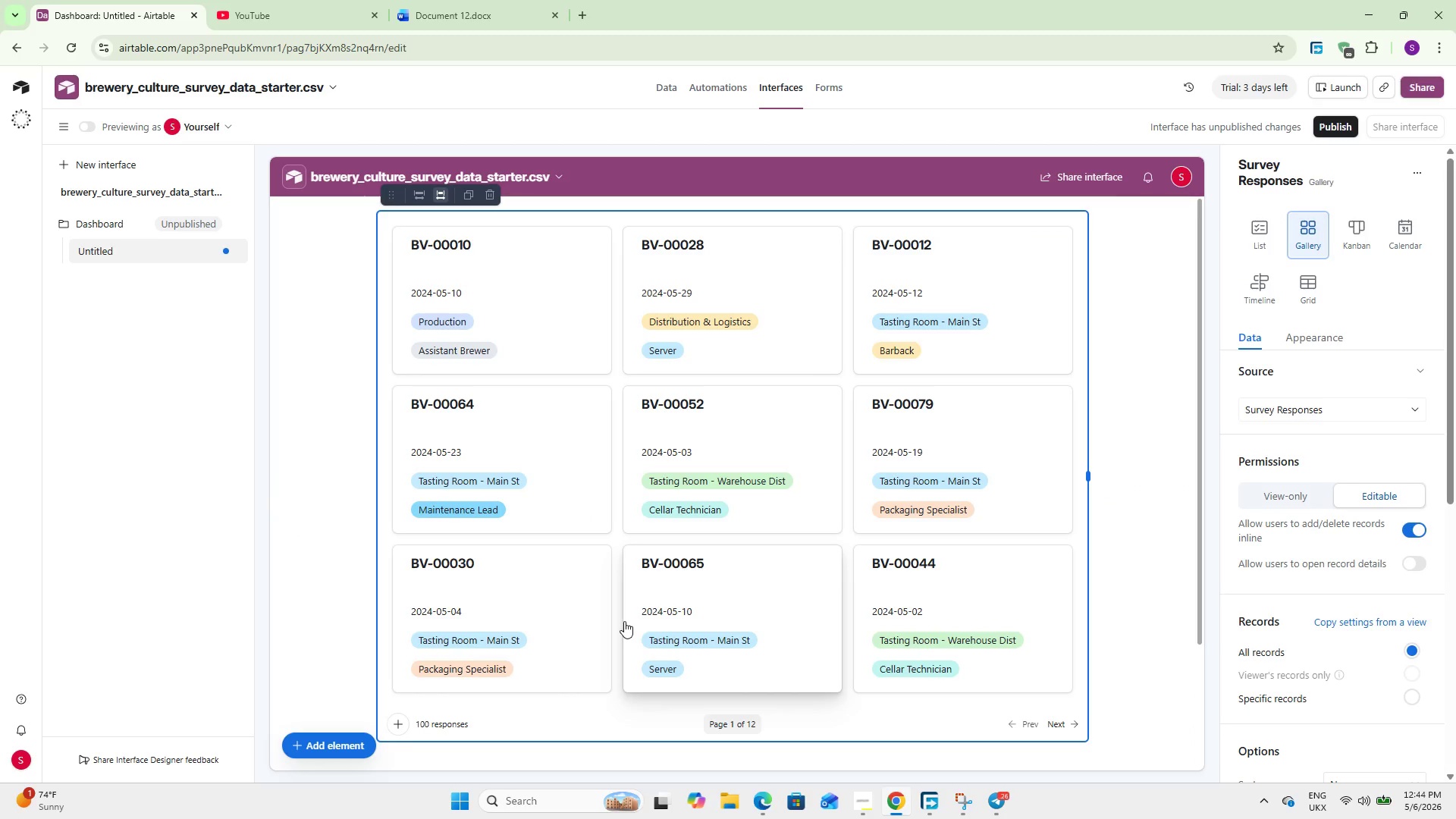 
scroll: coordinate [1310, 678], scroll_direction: down, amount: 5.0
 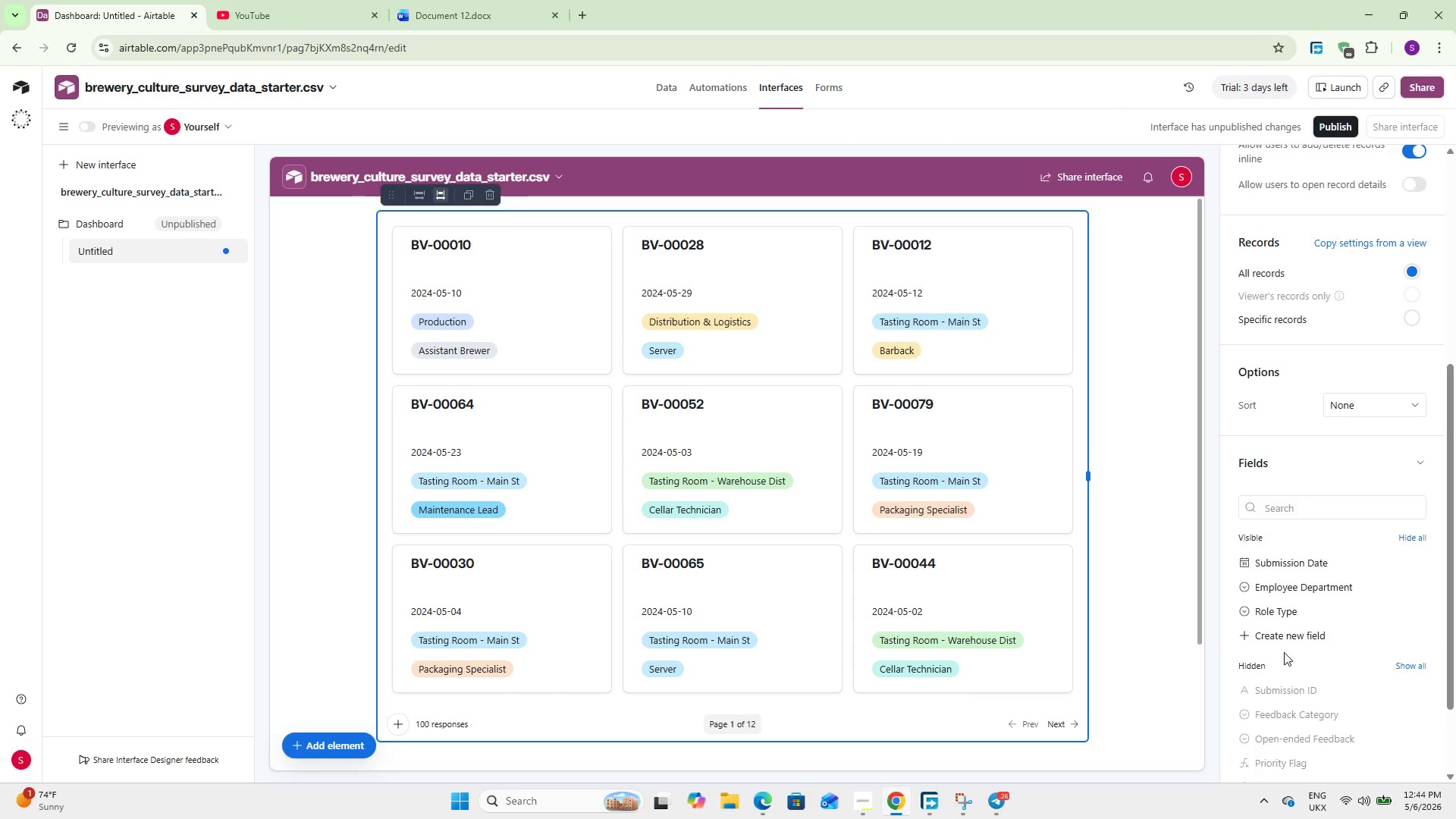 
wait(7.87)
 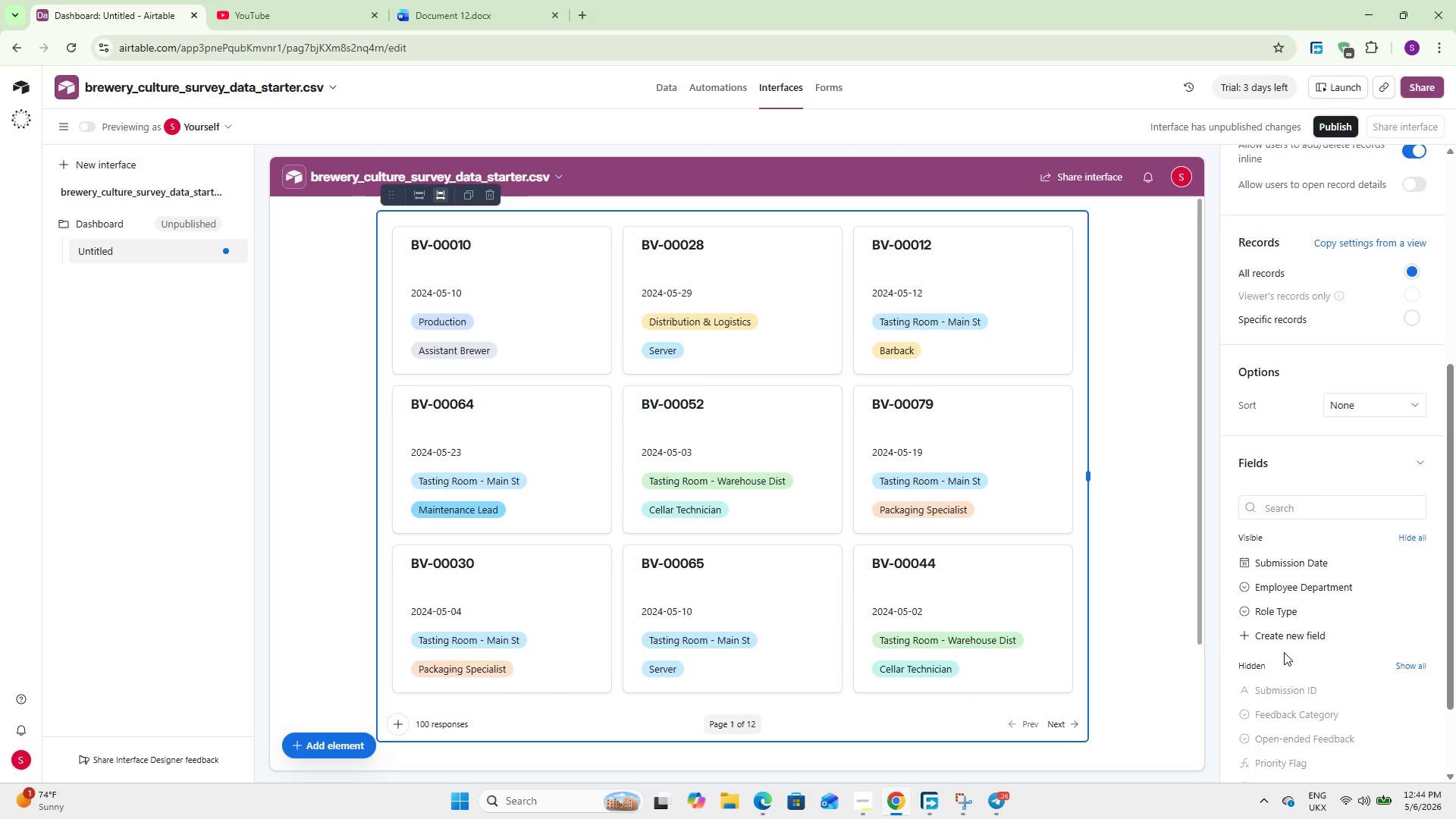 
scroll: coordinate [1290, 634], scroll_direction: down, amount: 7.0
 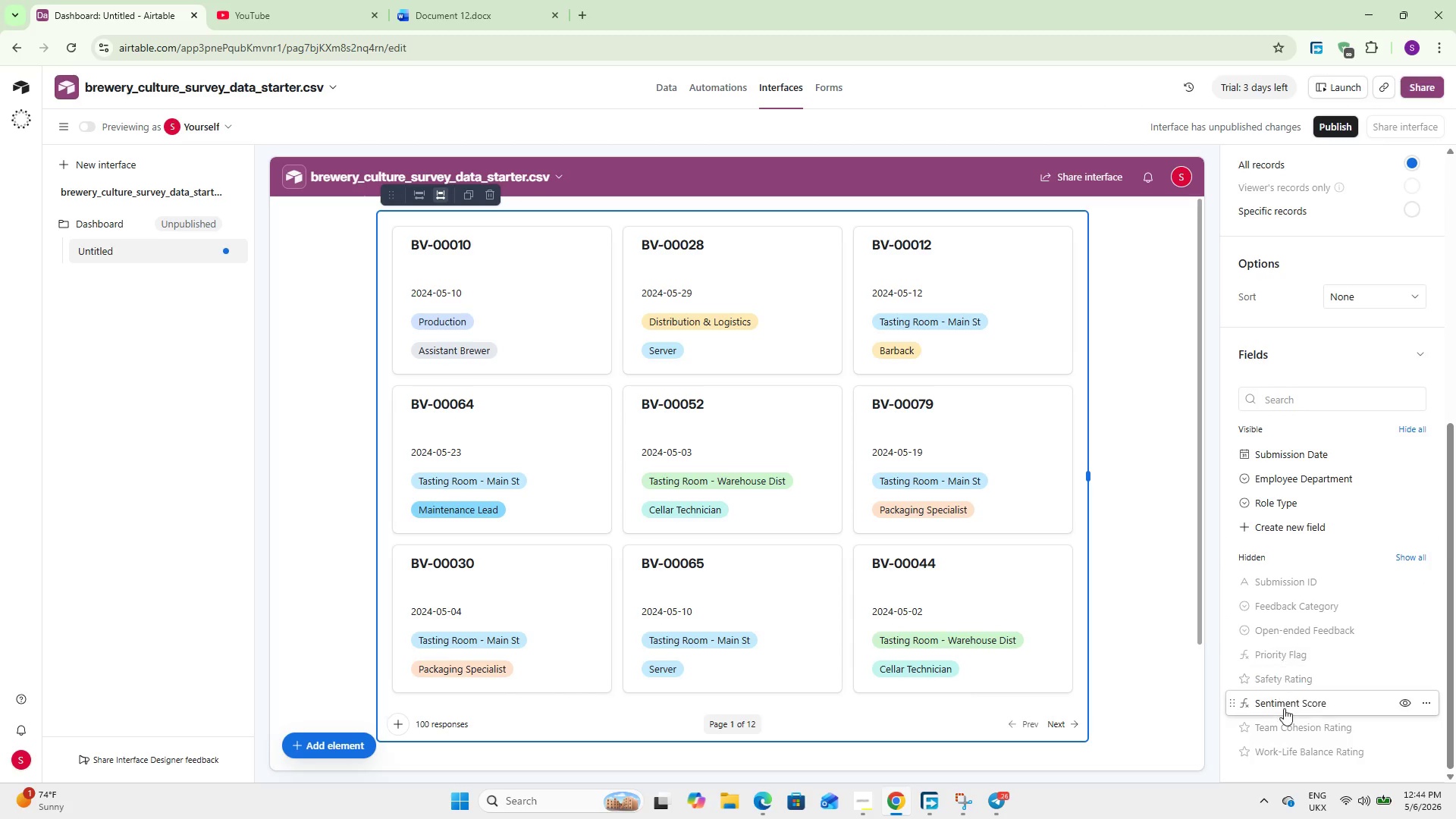 
left_click([1401, 701])
 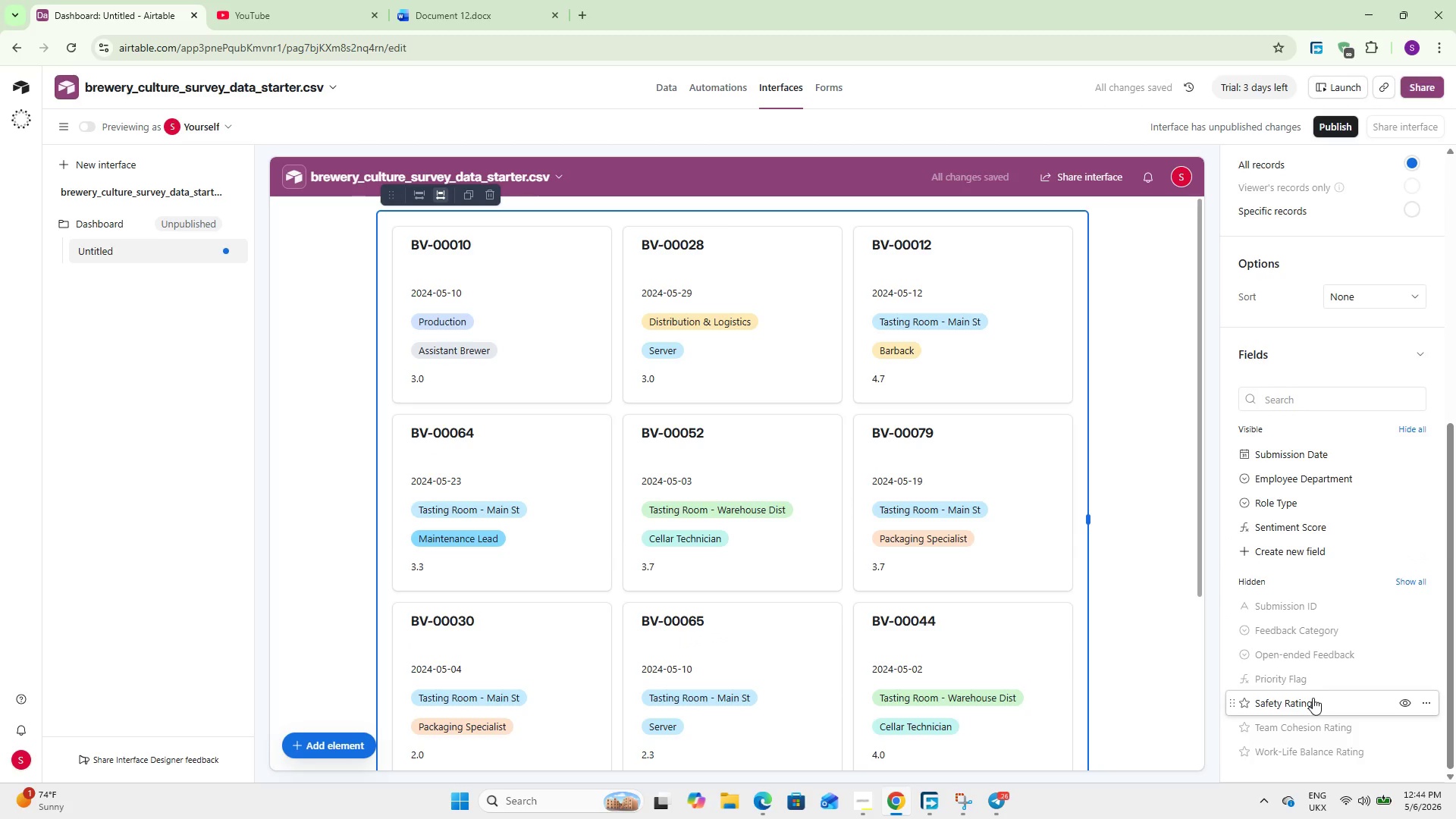 
left_click([1402, 682])
 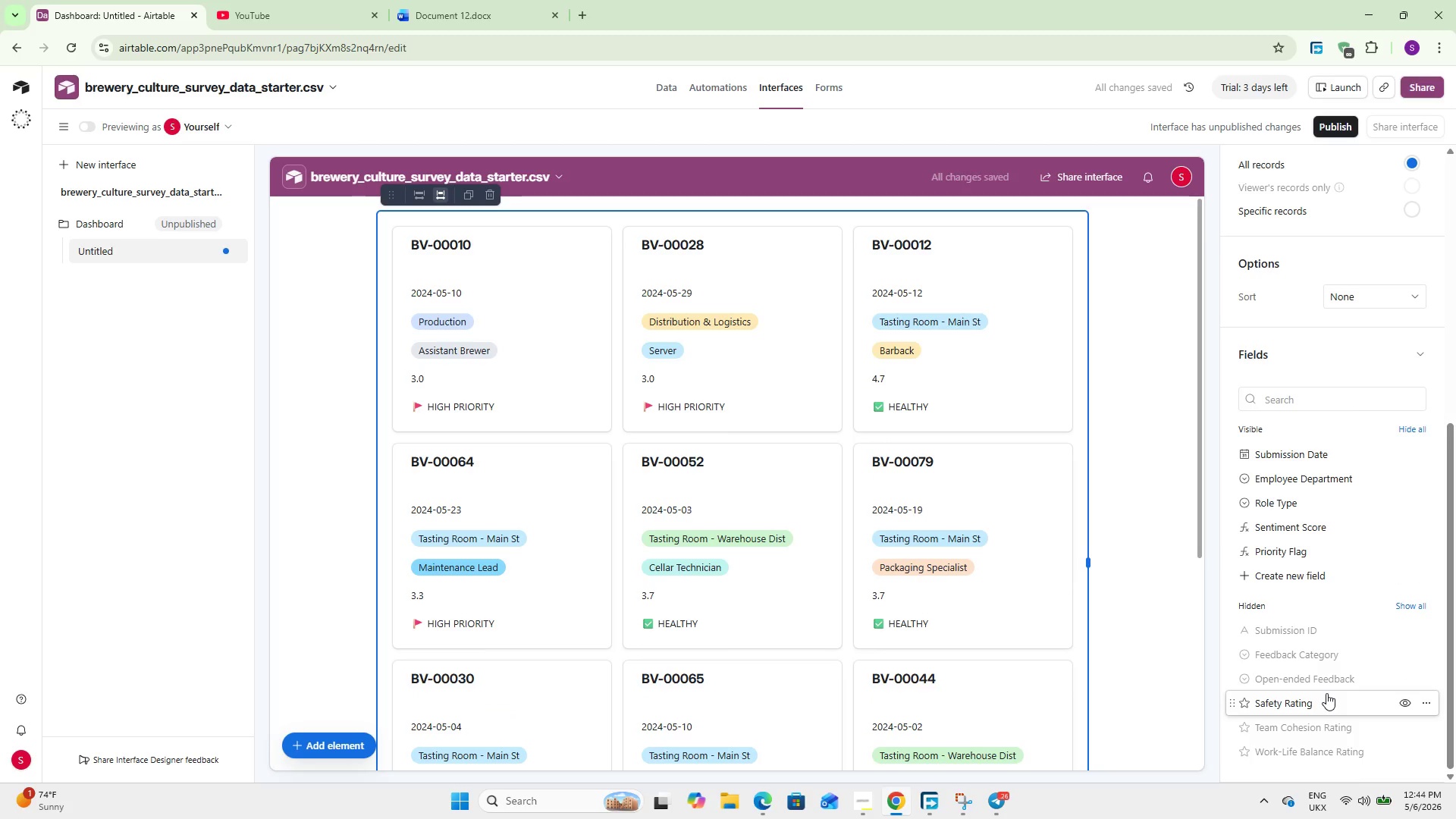 
wait(8.45)
 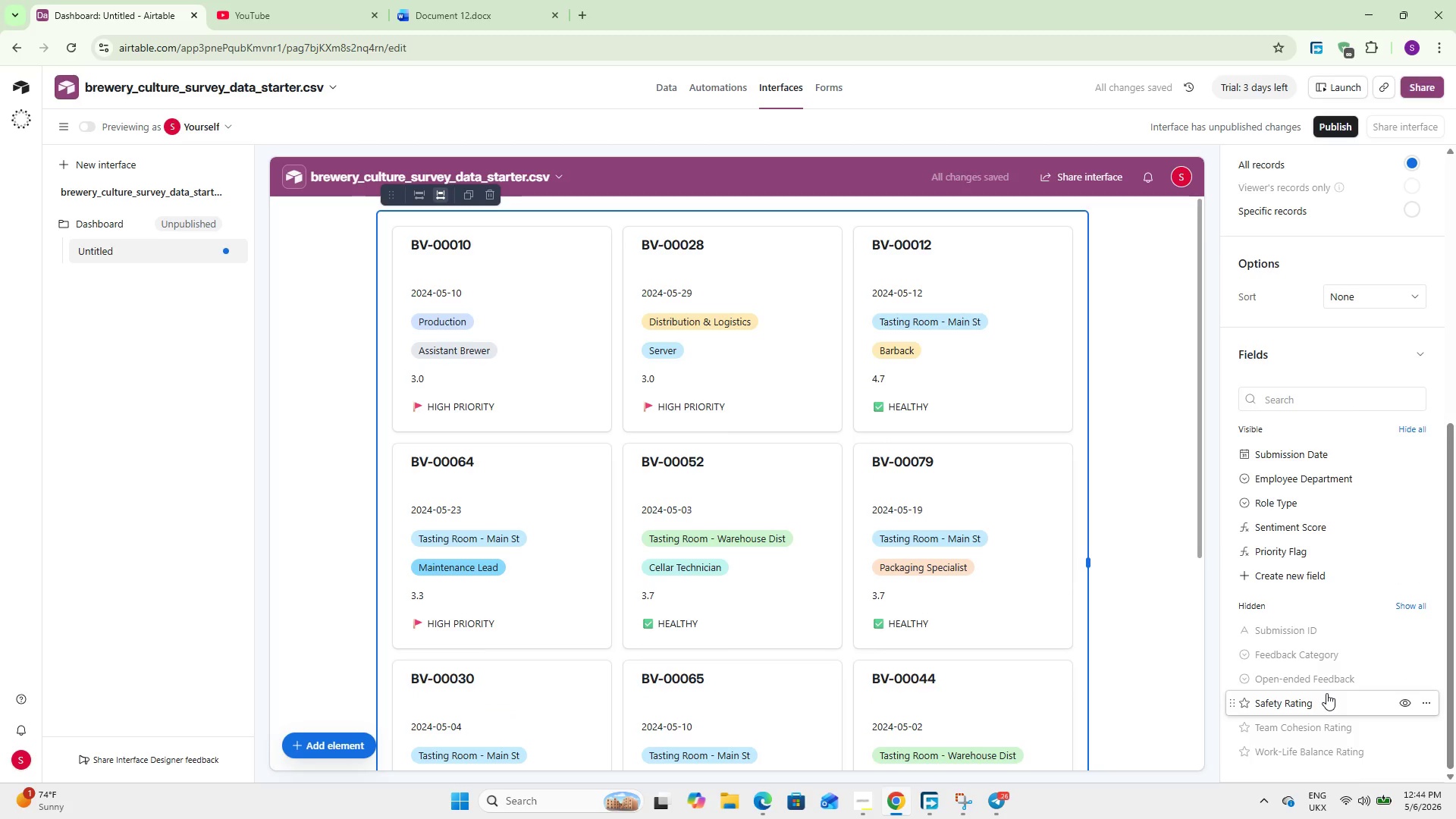 
left_click([1404, 499])
 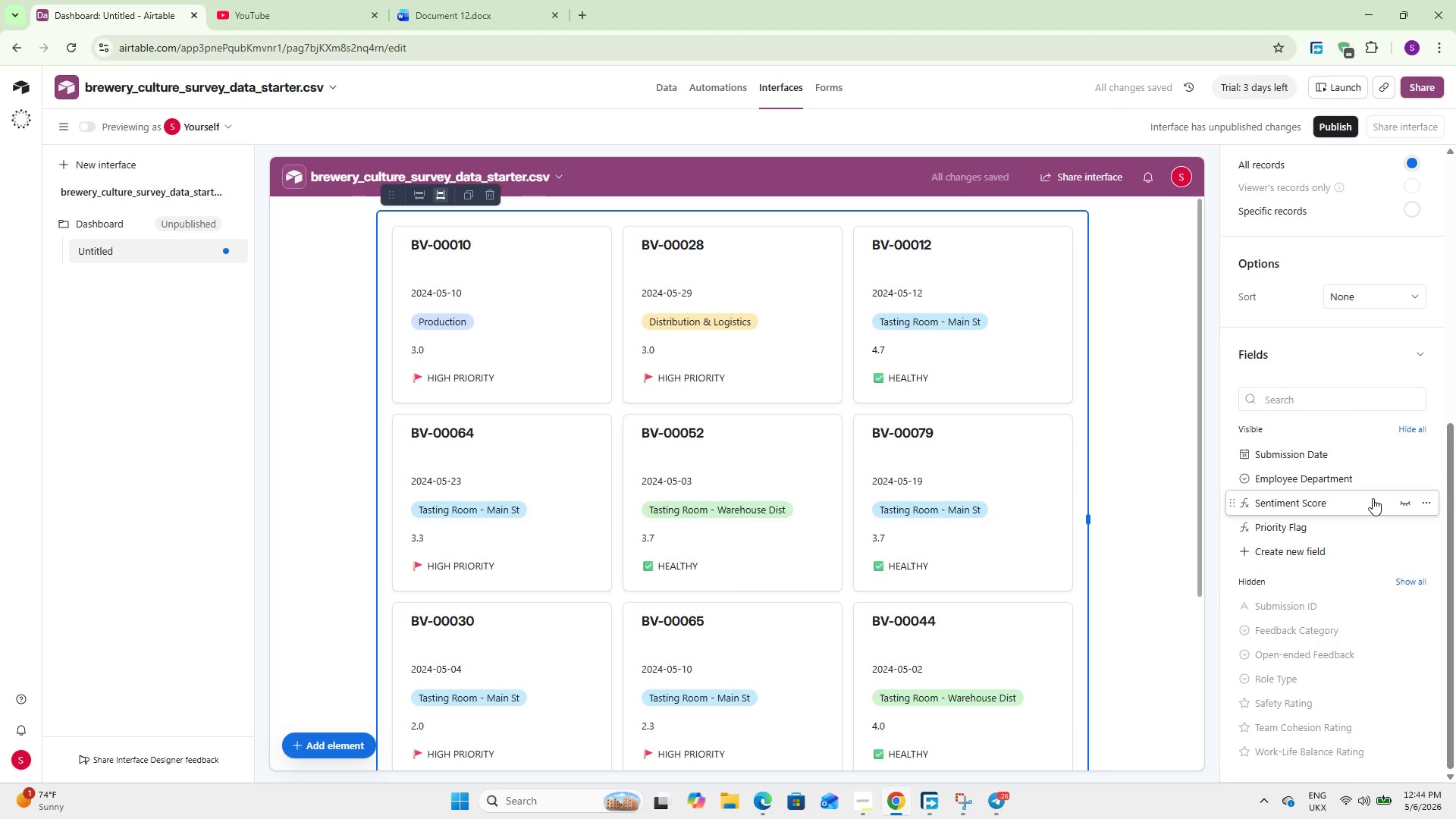 
left_click([1408, 454])
 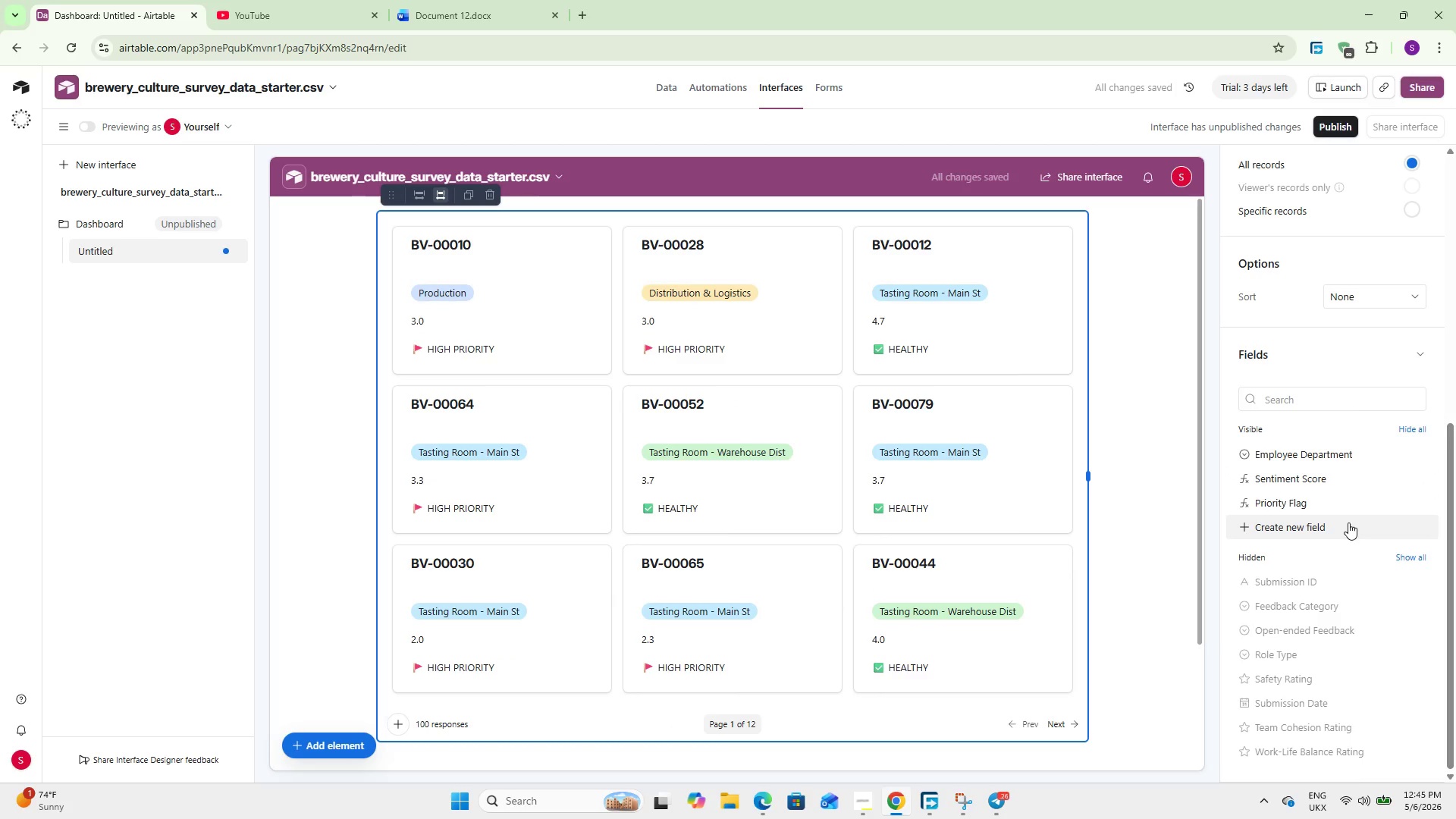 
left_click([1126, 511])
 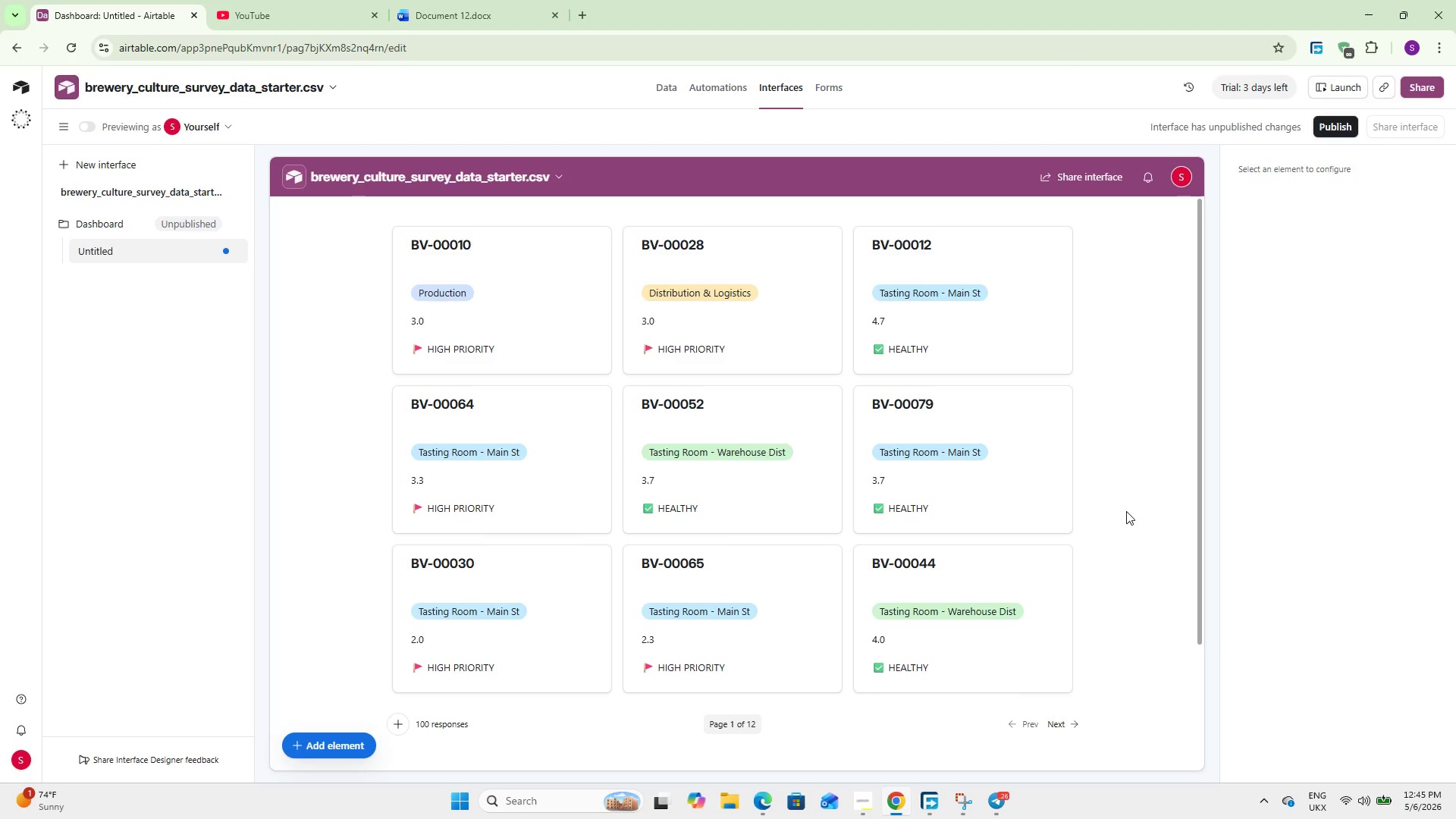 
wait(6.72)
 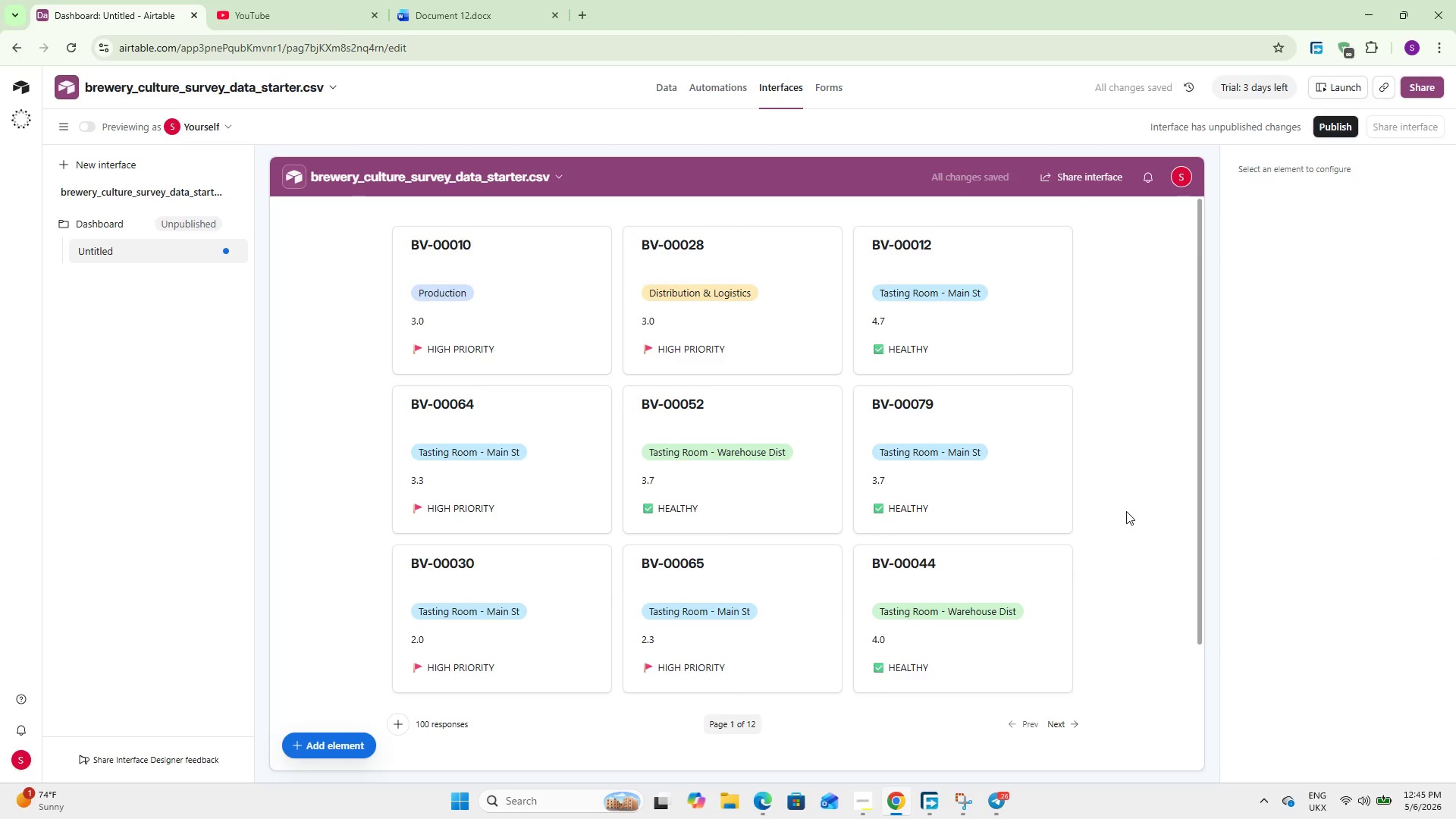 
left_click([714, 460])
 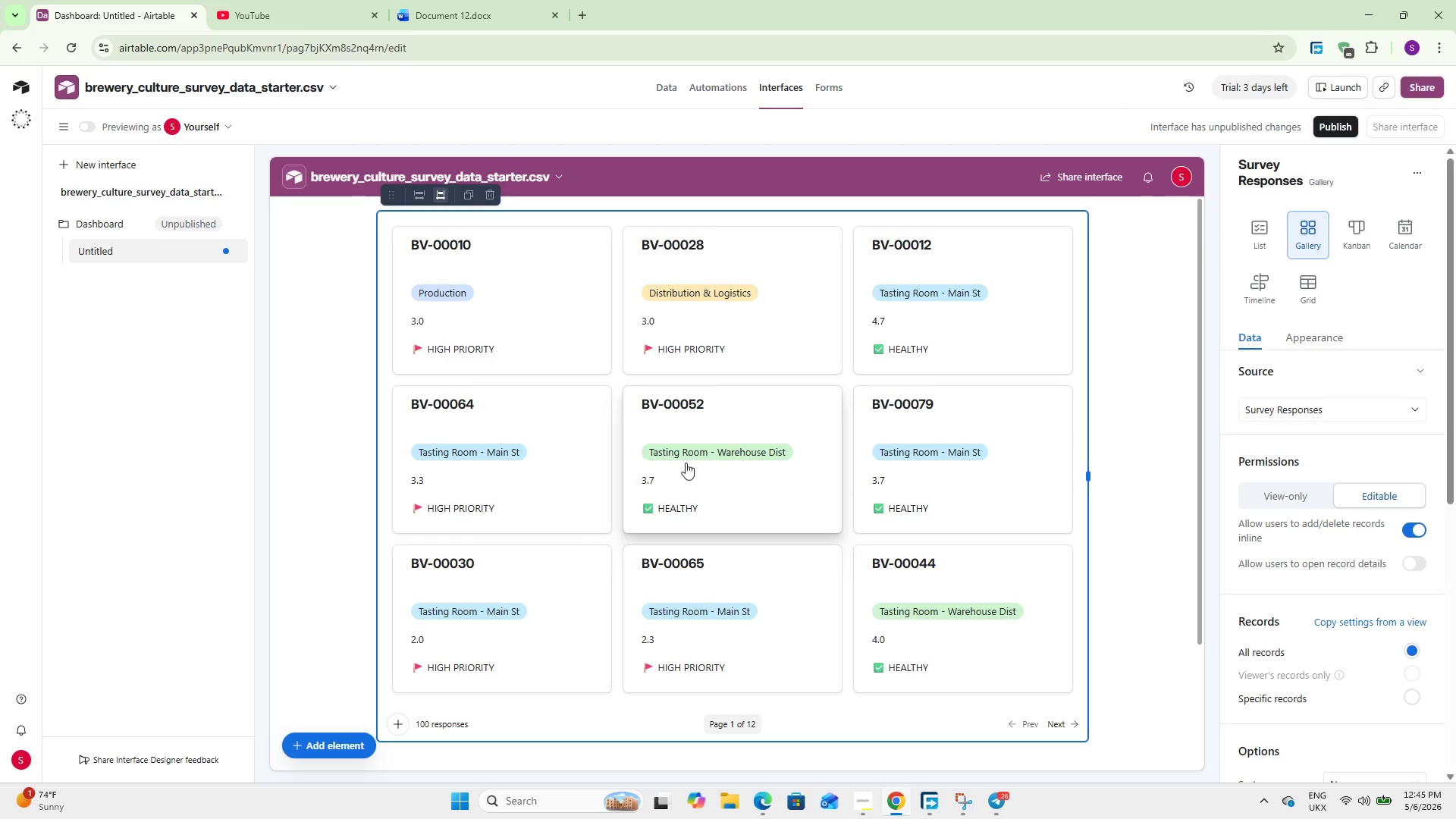 
scroll: coordinate [671, 463], scroll_direction: up, amount: 4.0
 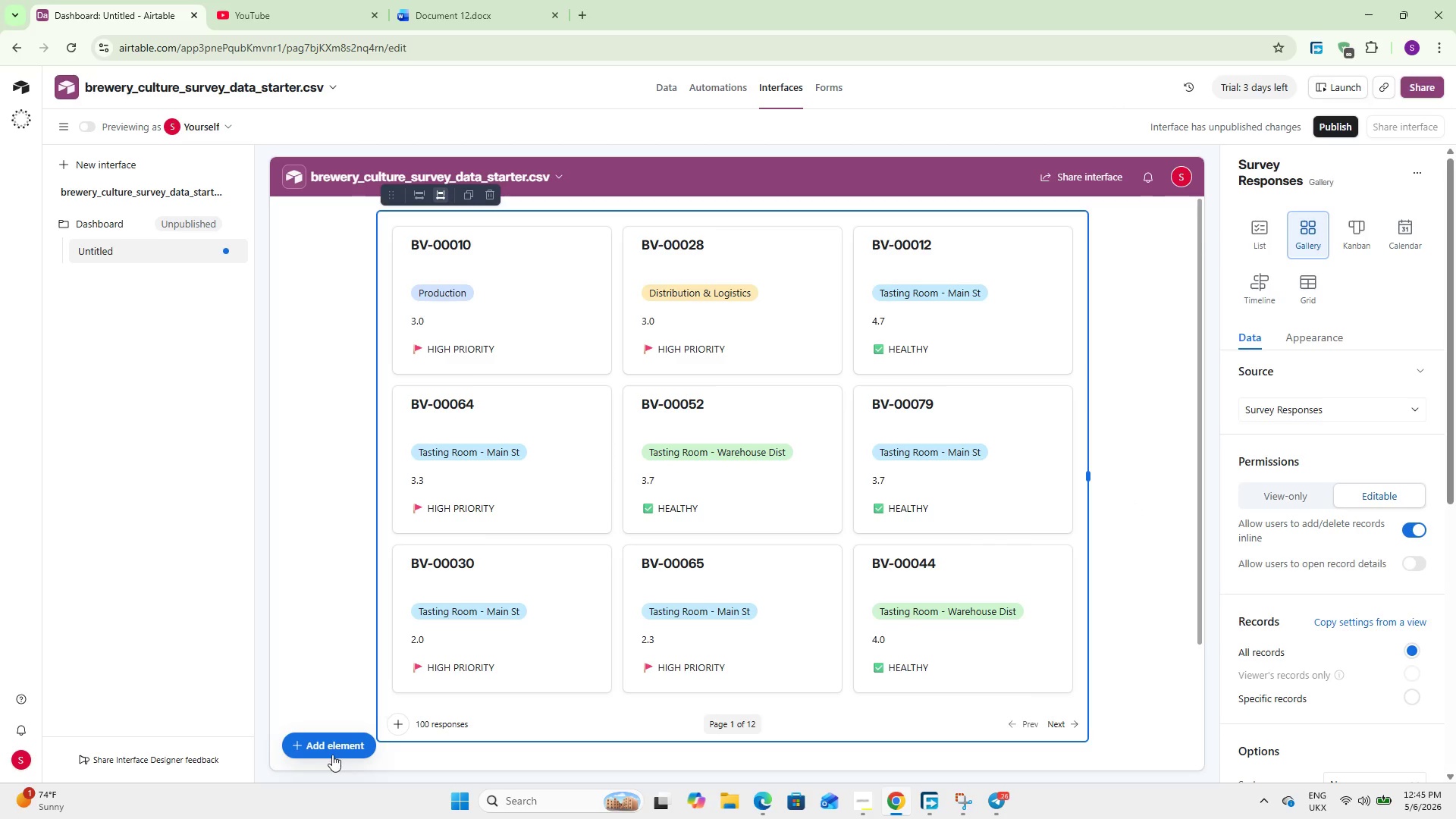 
left_click([332, 755])
 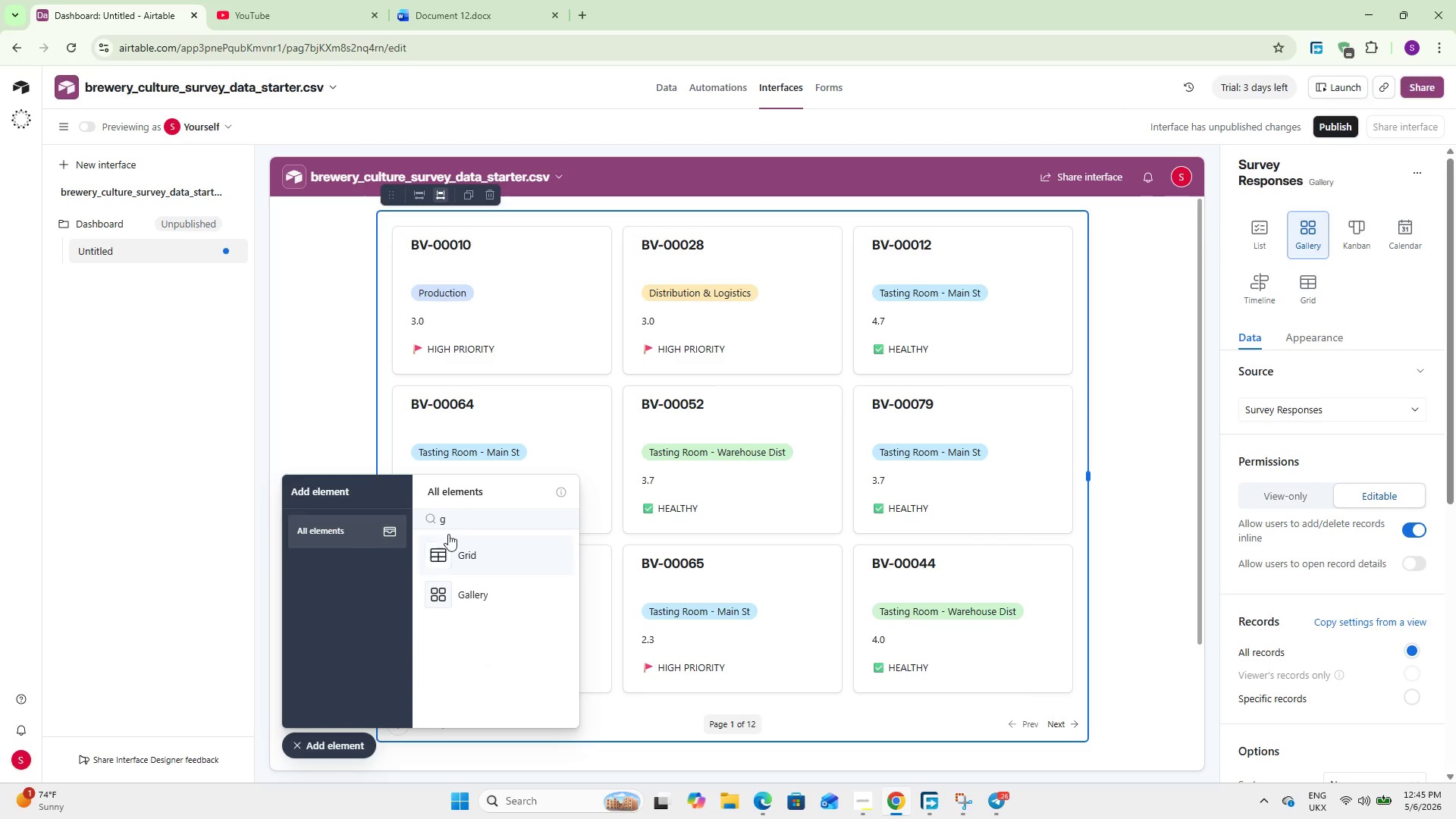 
double_click([462, 516])
 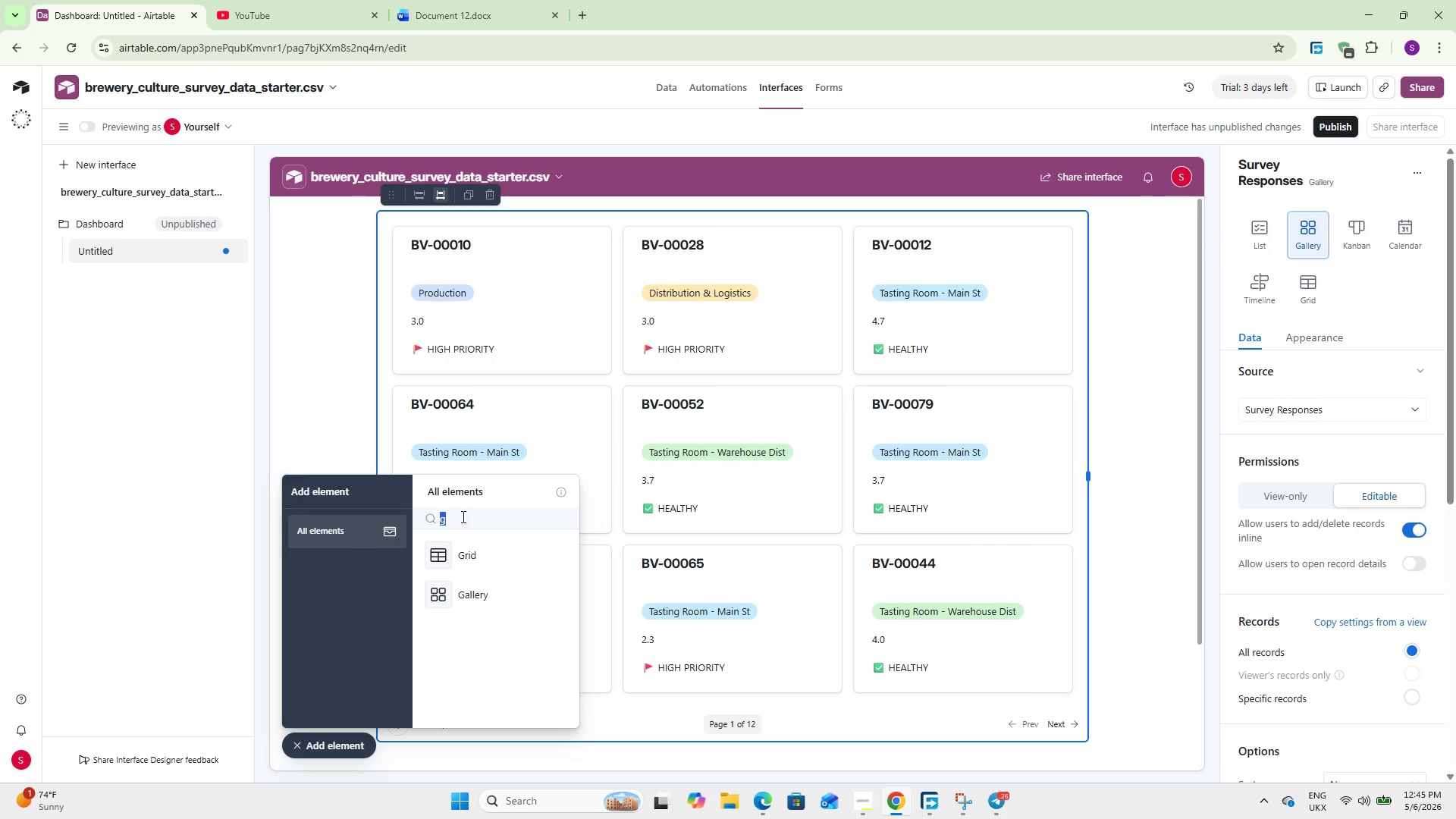 
key(Backspace)
type(fi)
 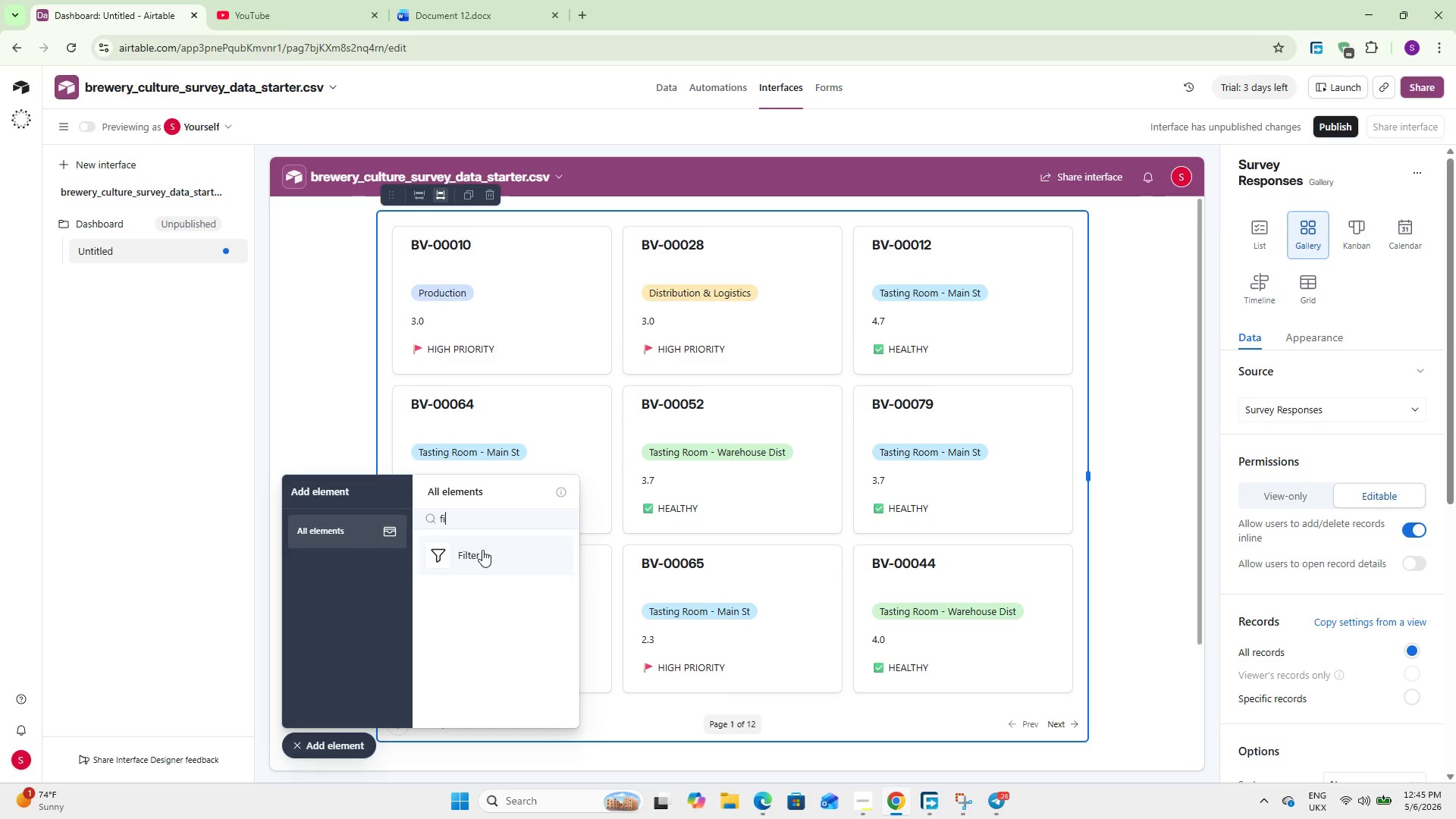 
left_click([470, 551])
 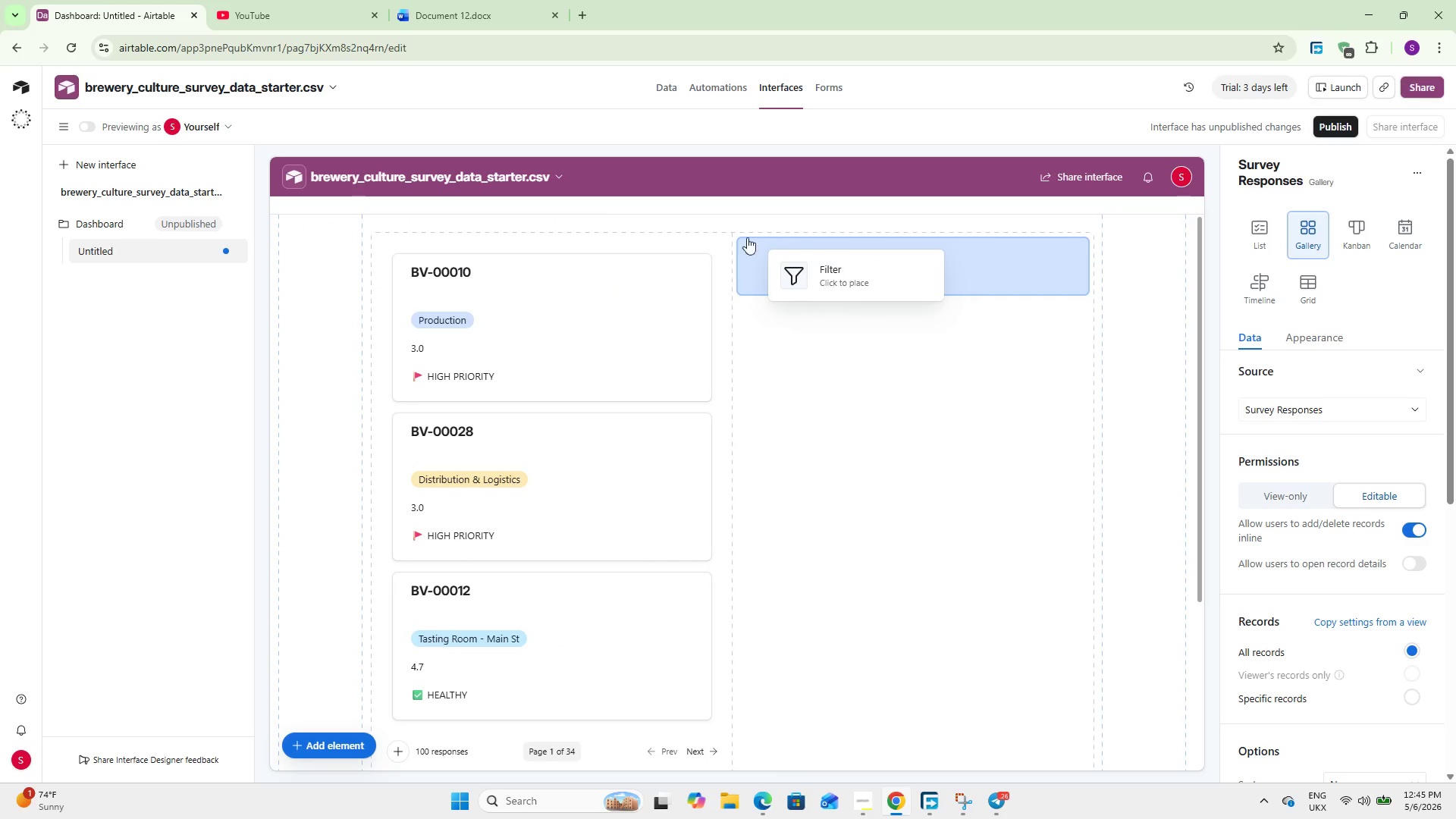 
left_click([703, 230])
 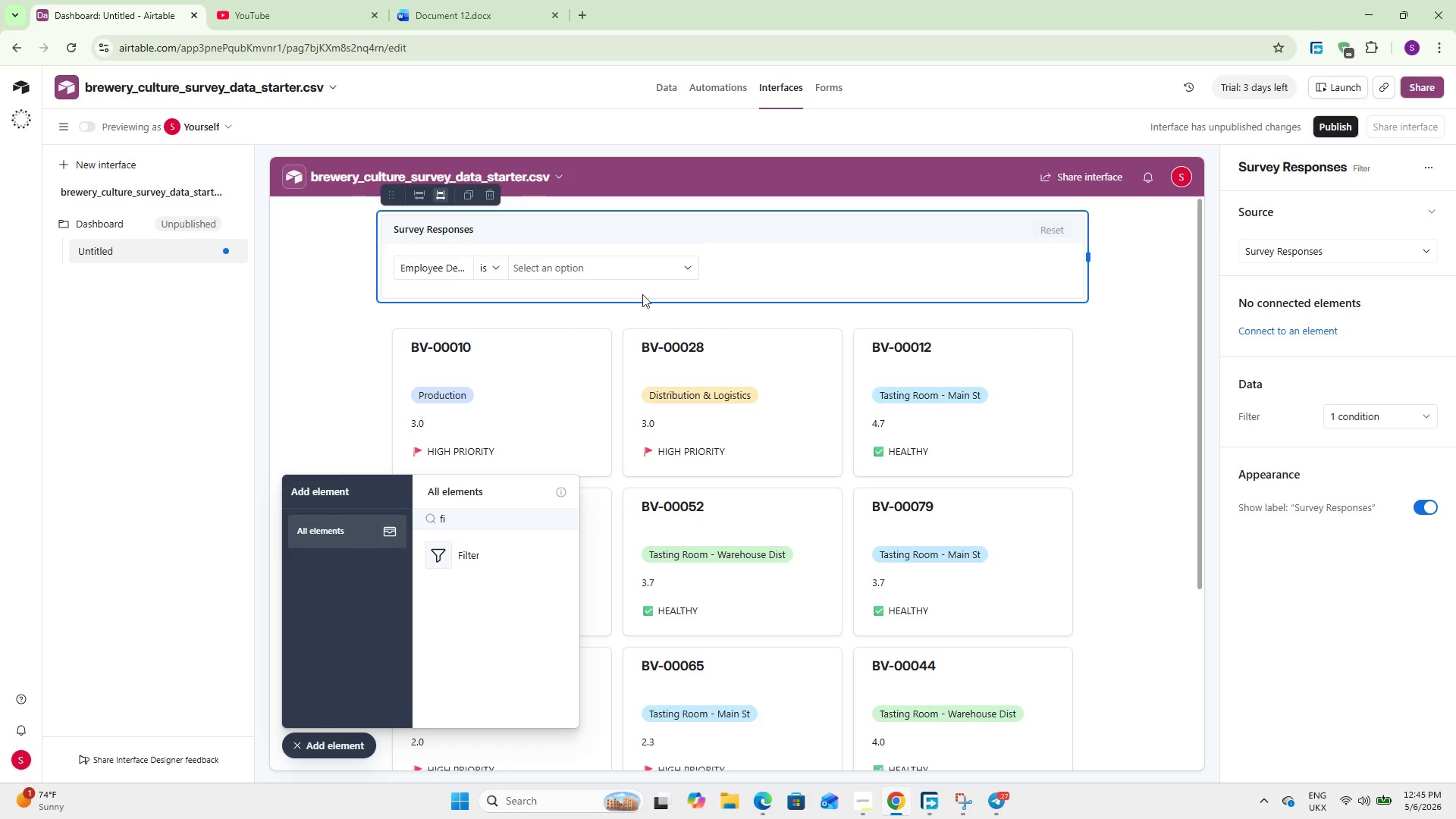 
wait(15.17)
 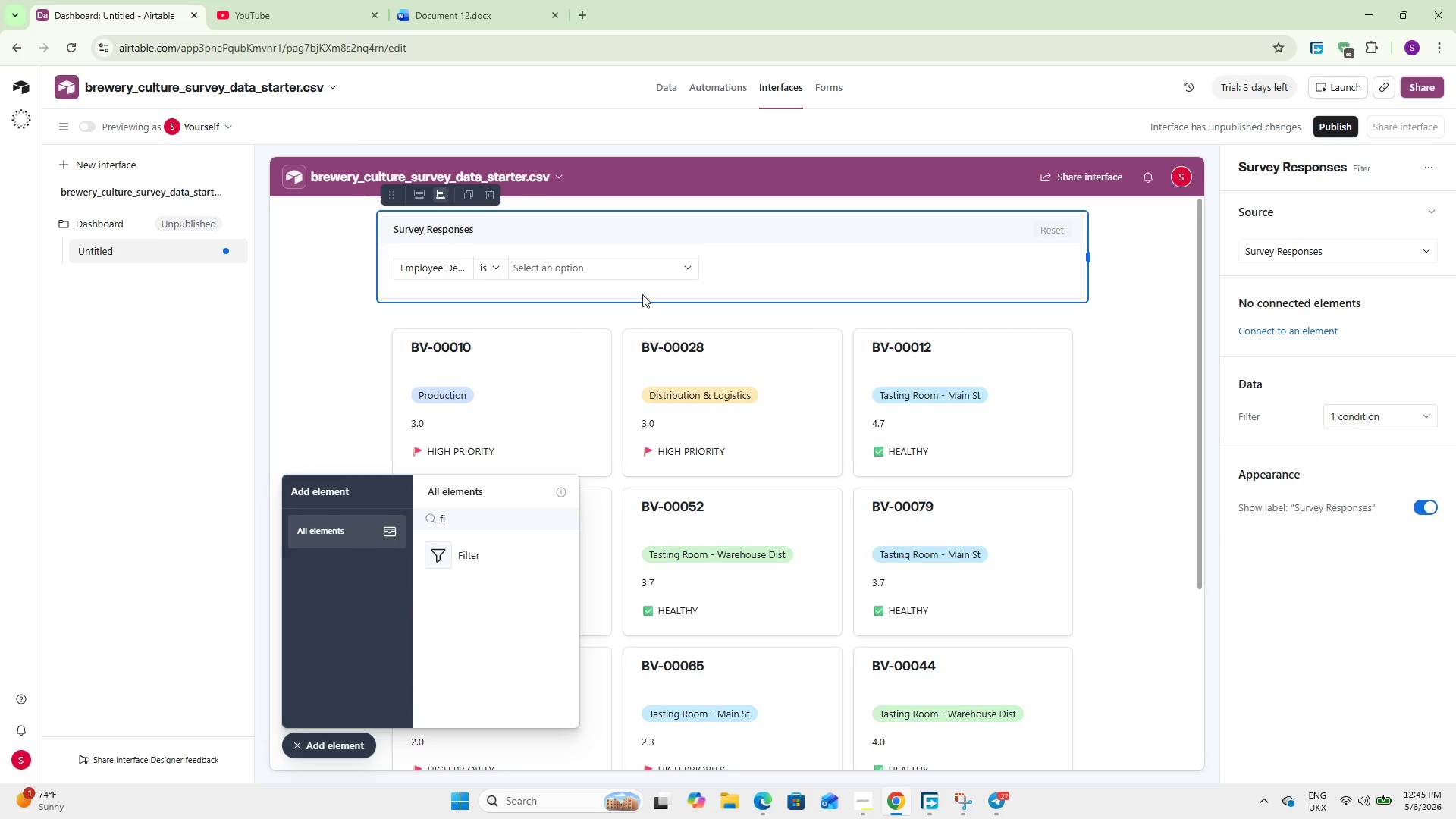 
left_click([1275, 326])
 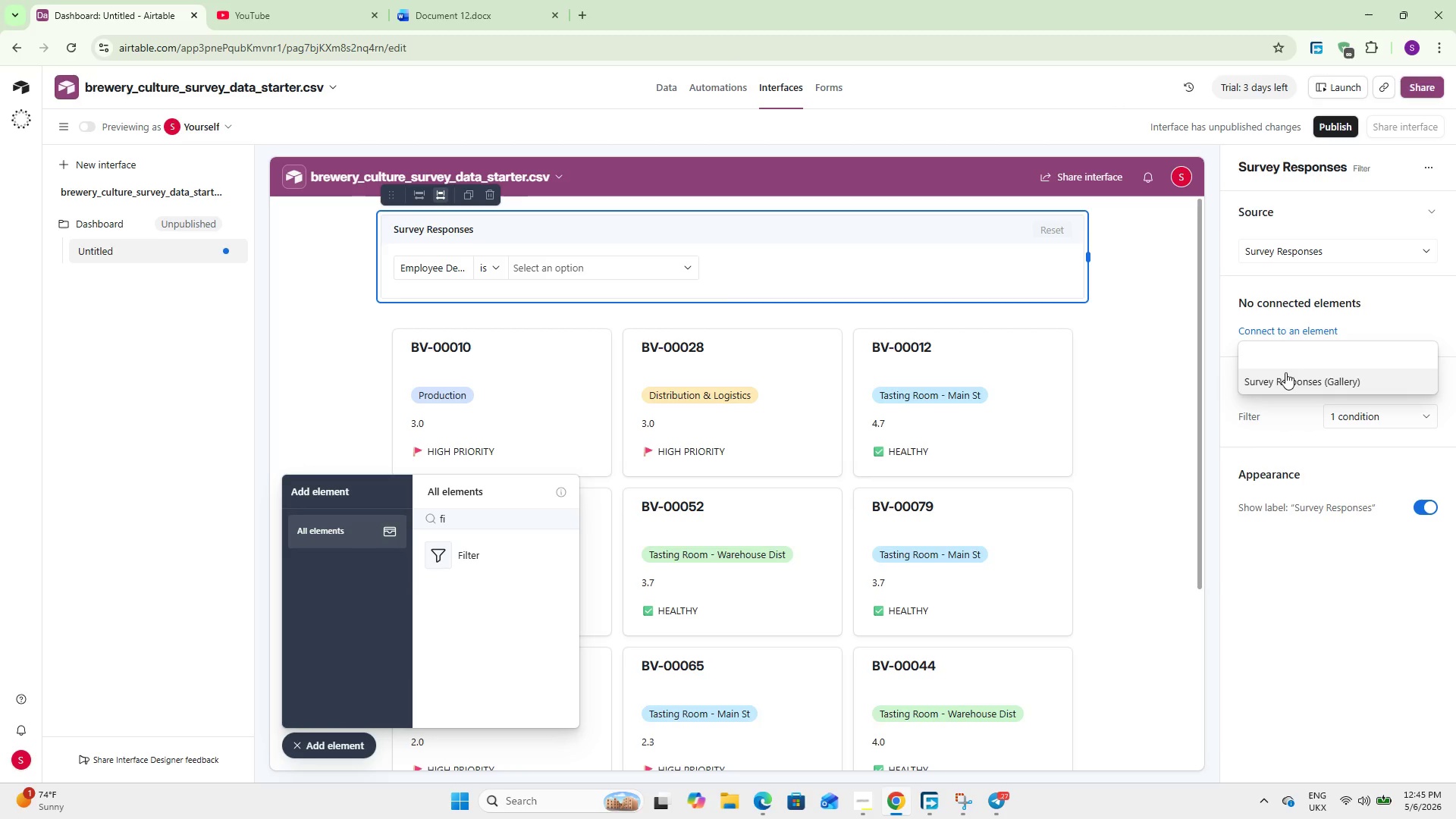 
left_click([1285, 373])
 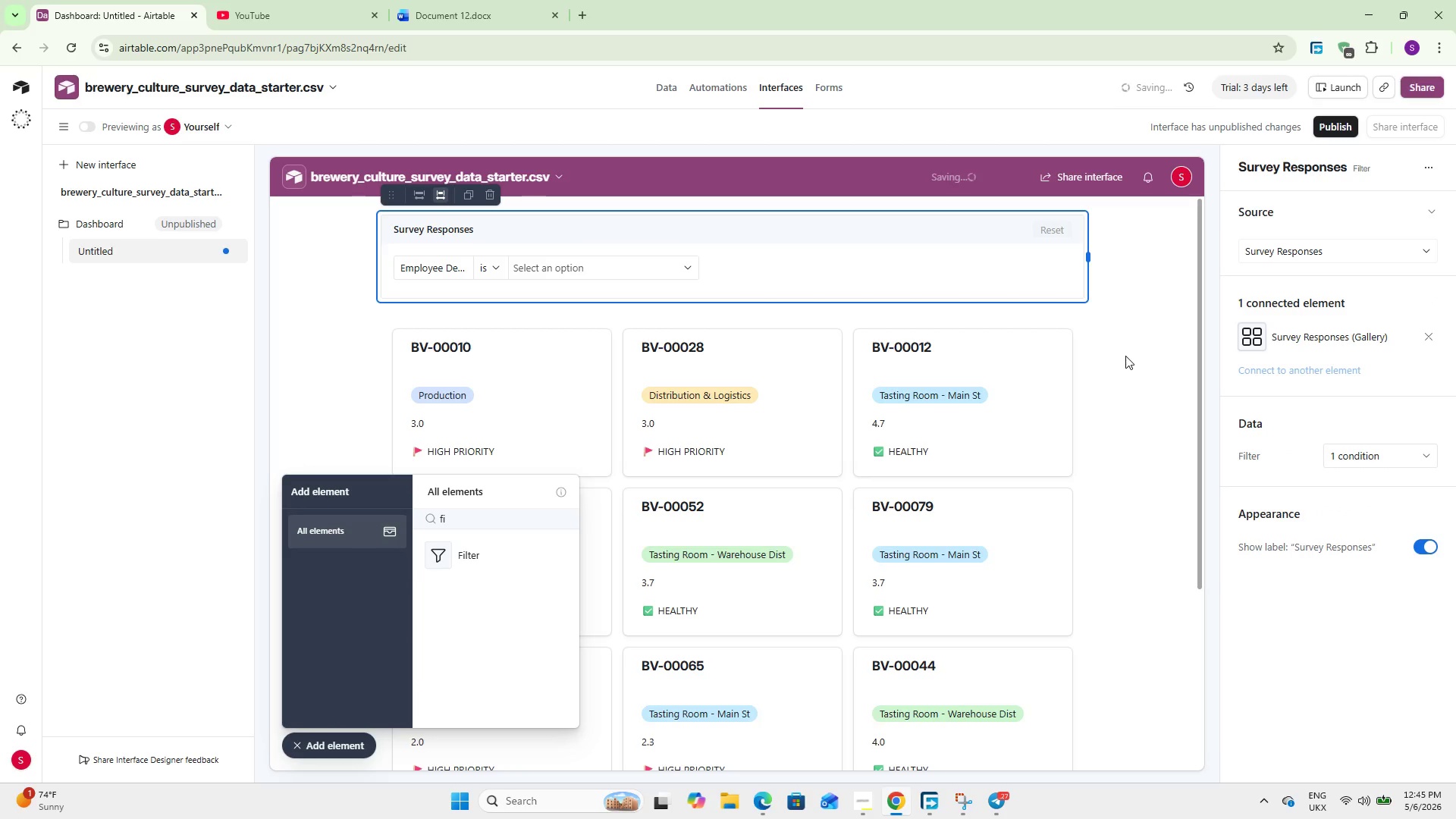 
left_click([1125, 356])
 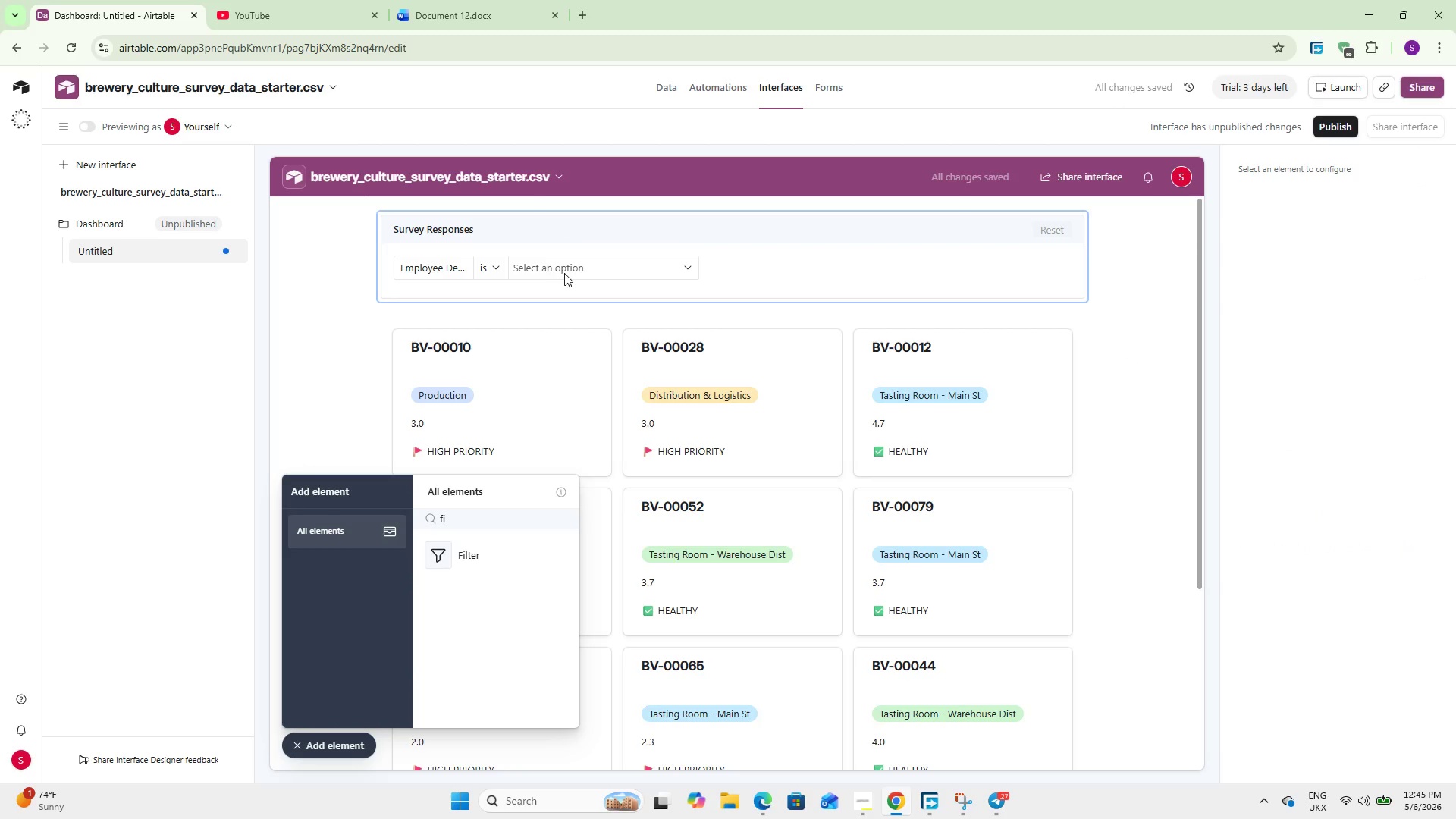 
left_click([588, 269])
 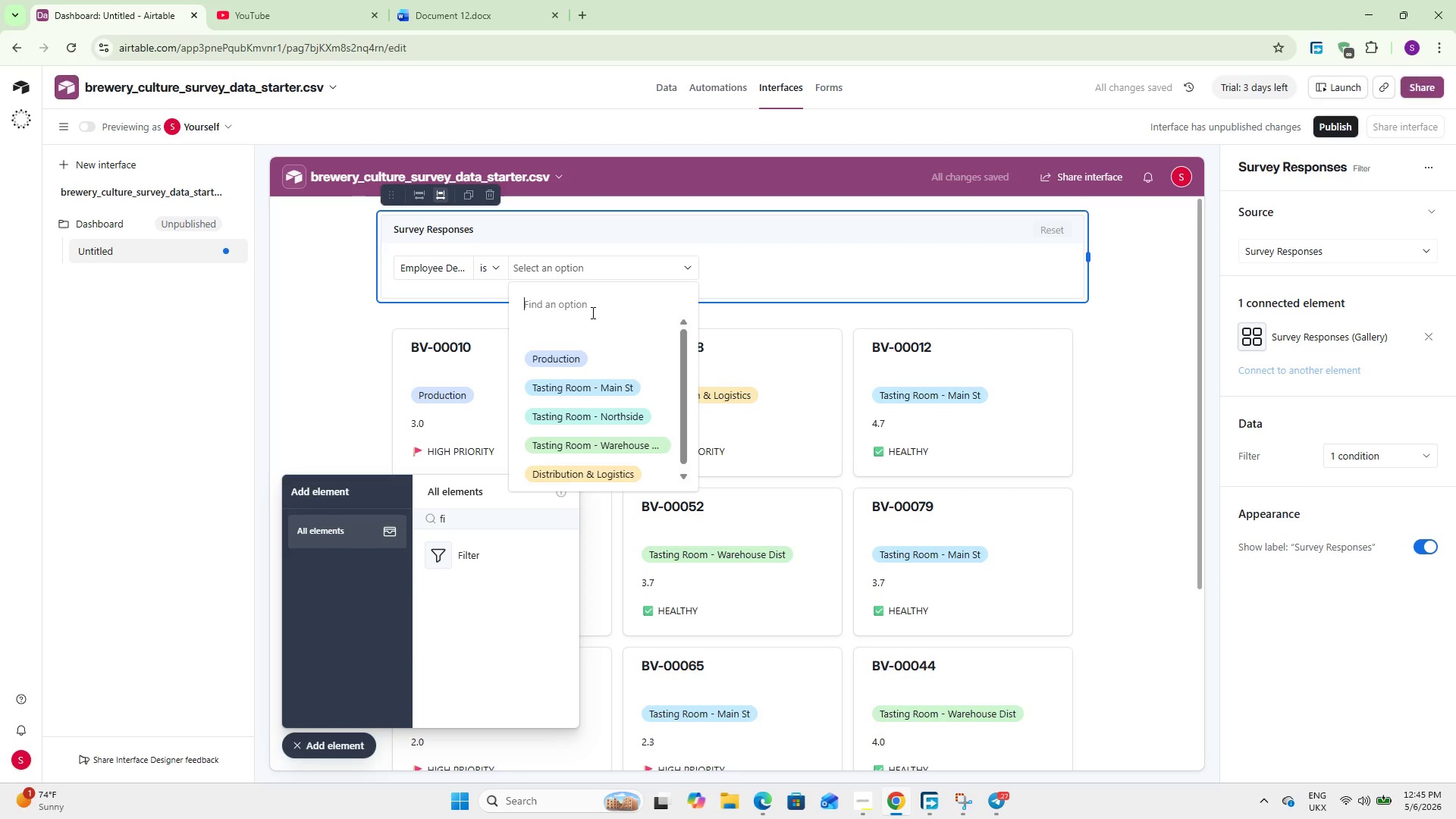 
left_click([583, 348])
 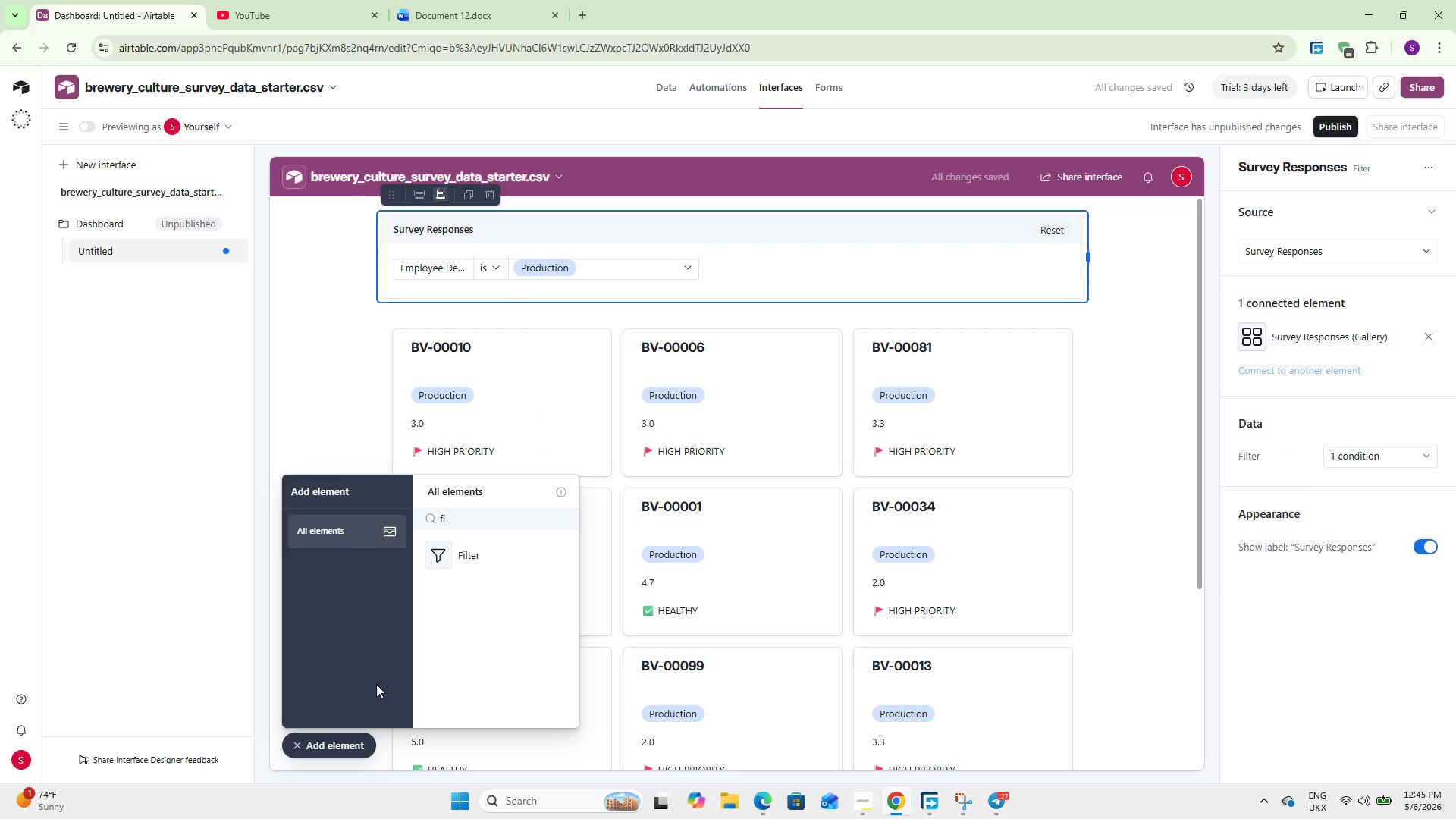 
left_click([334, 750])
 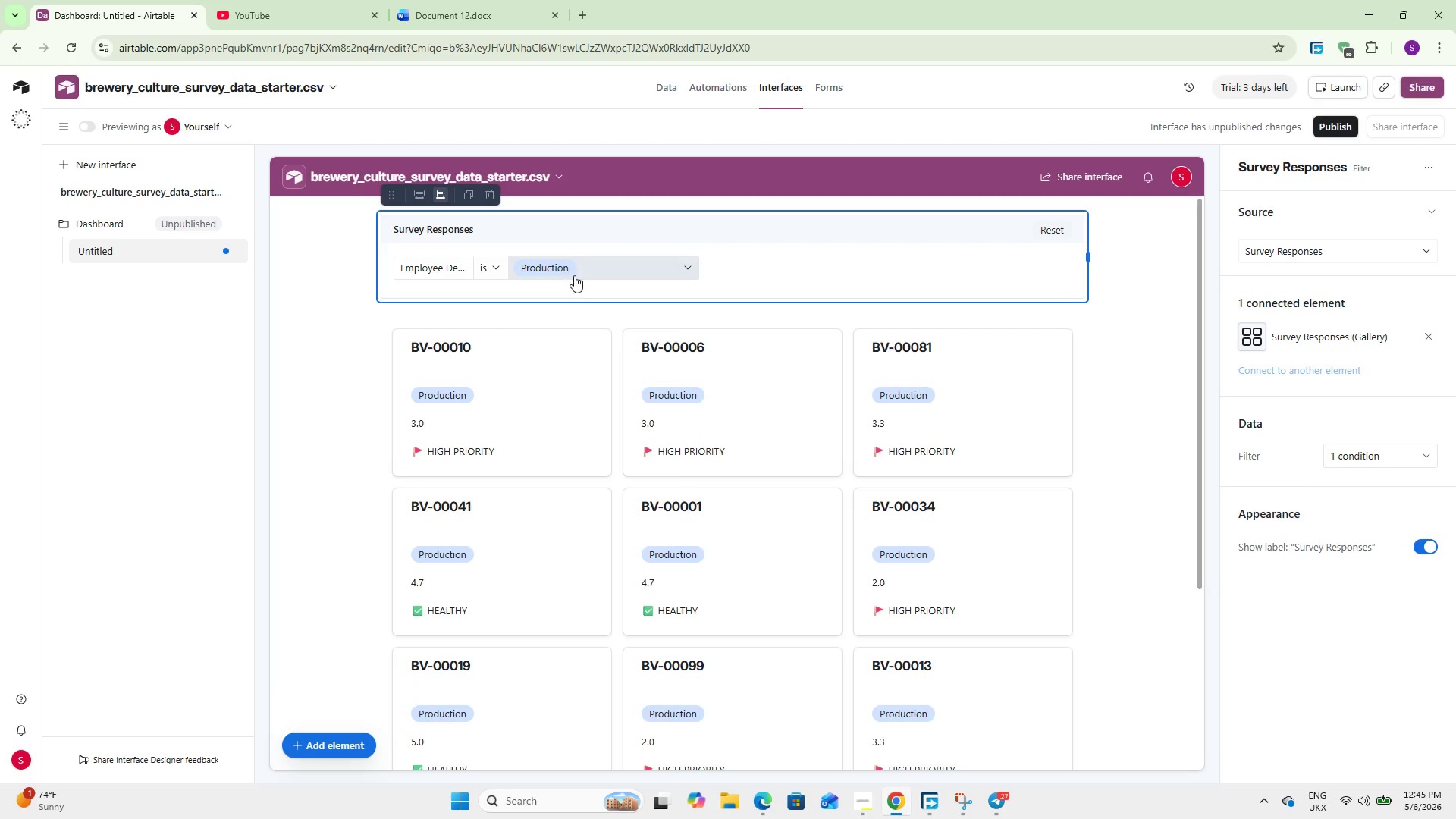 
left_click([635, 388])
 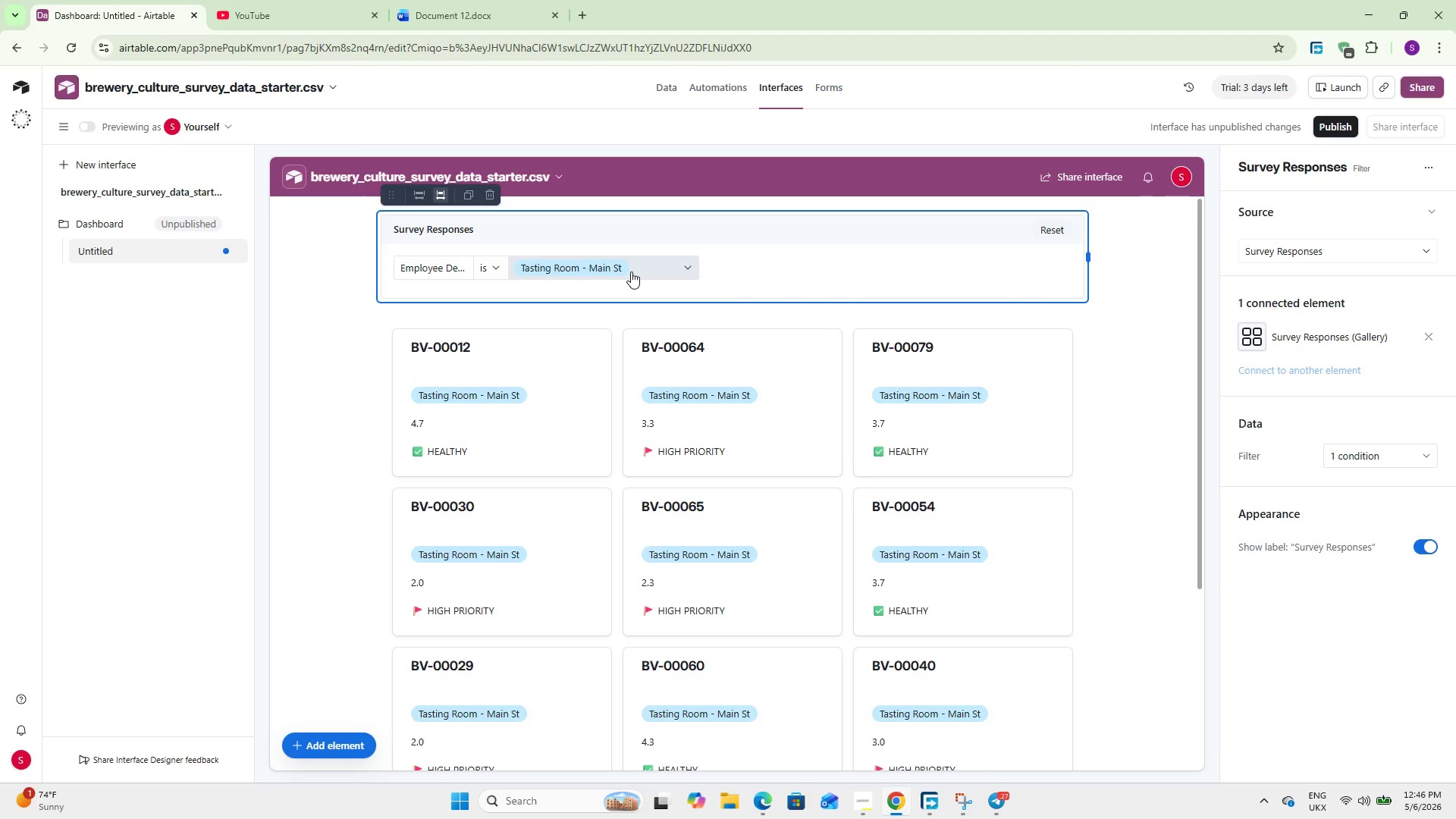 
wait(21.48)
 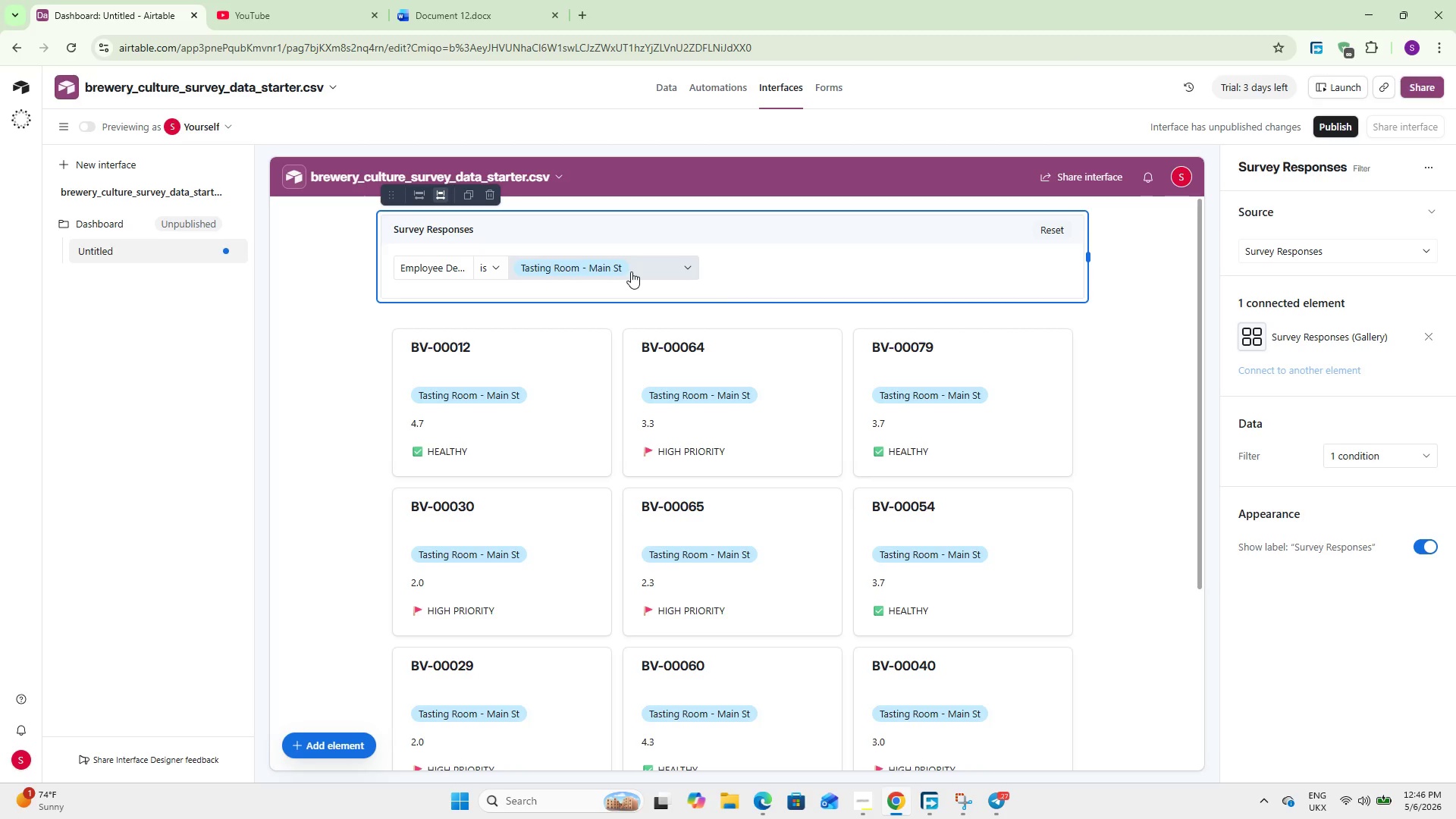 
scroll: coordinate [605, 451], scroll_direction: up, amount: 3.0
 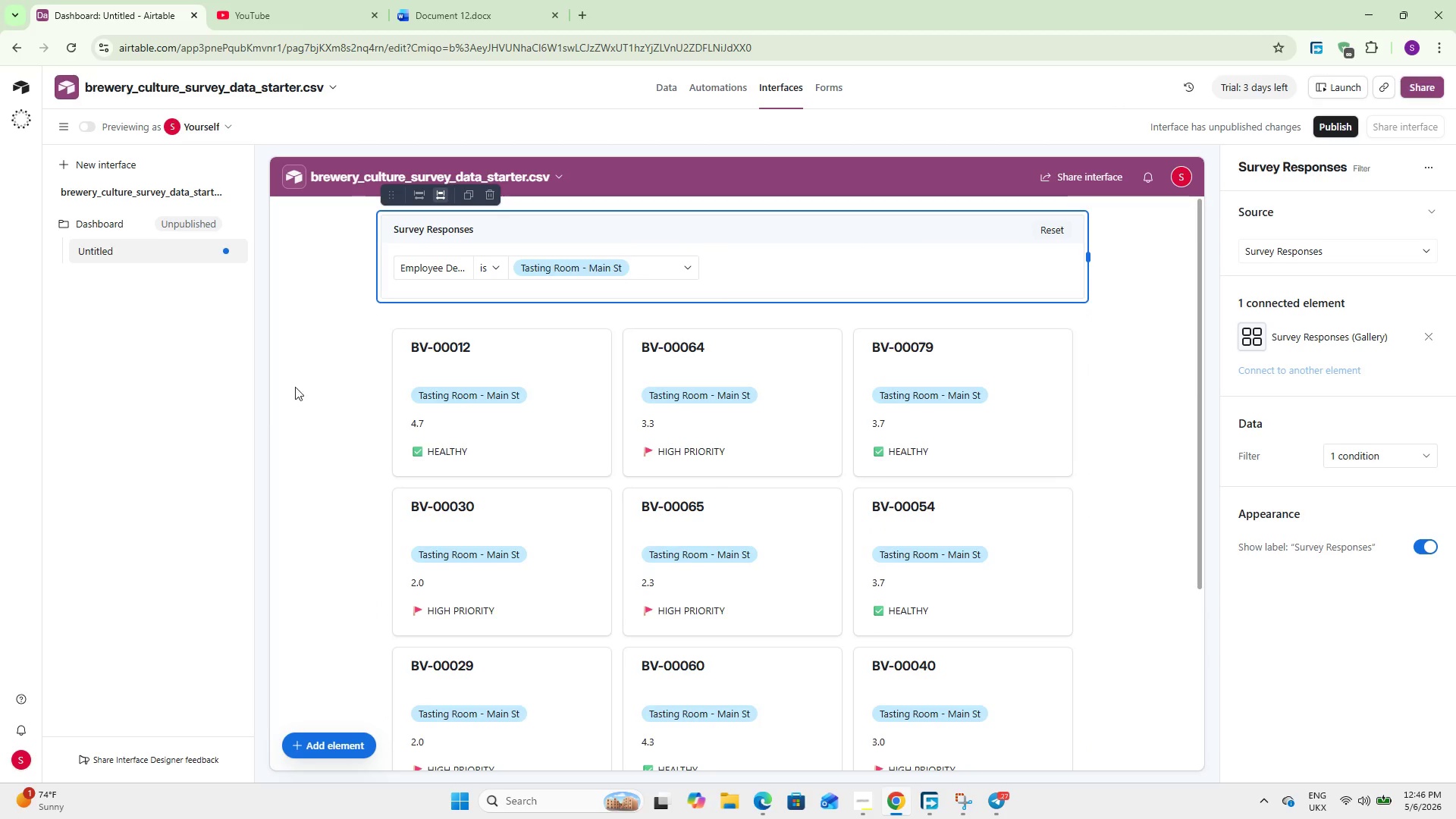 
left_click([306, 367])
 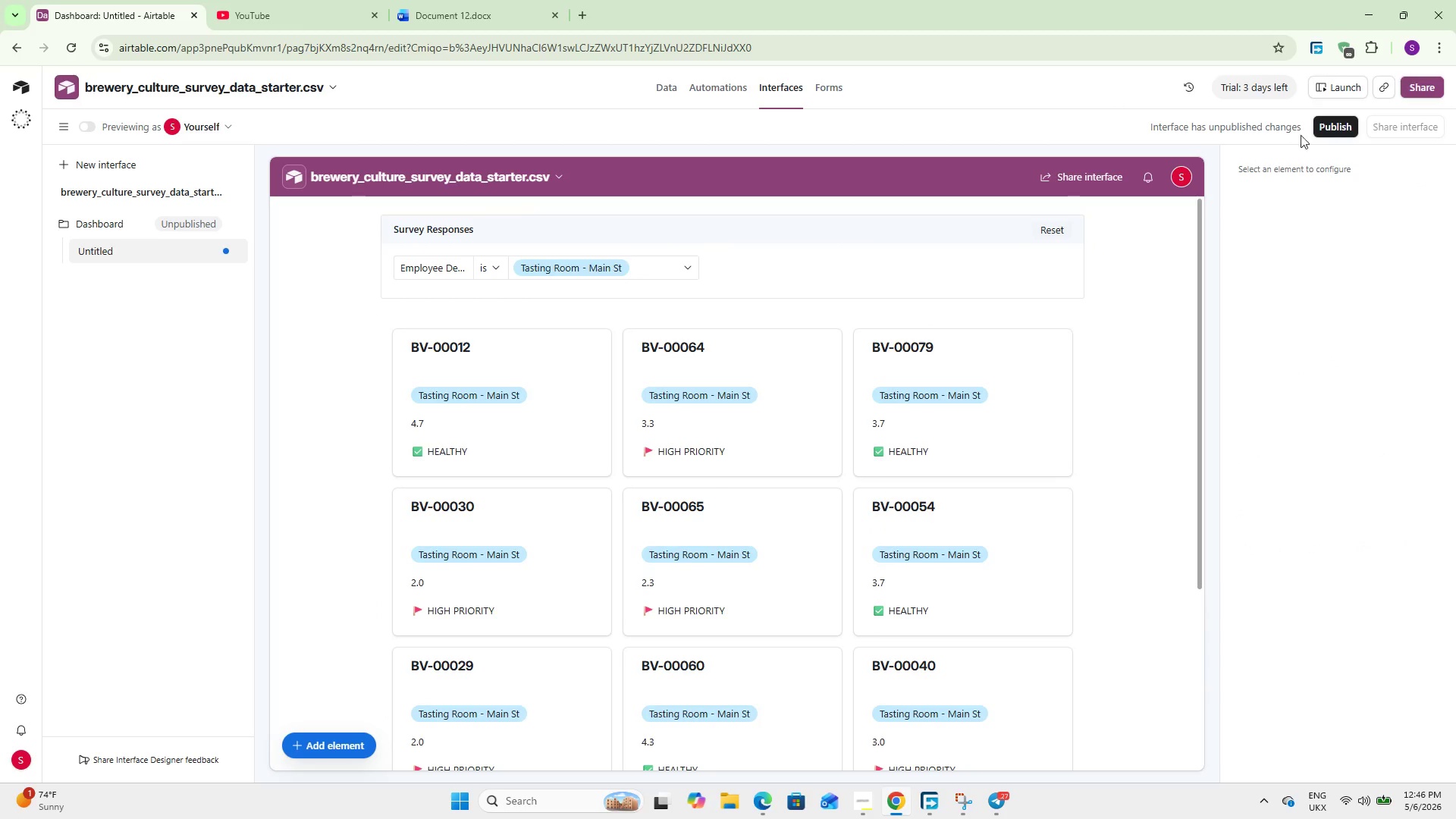 
left_click([1324, 124])
 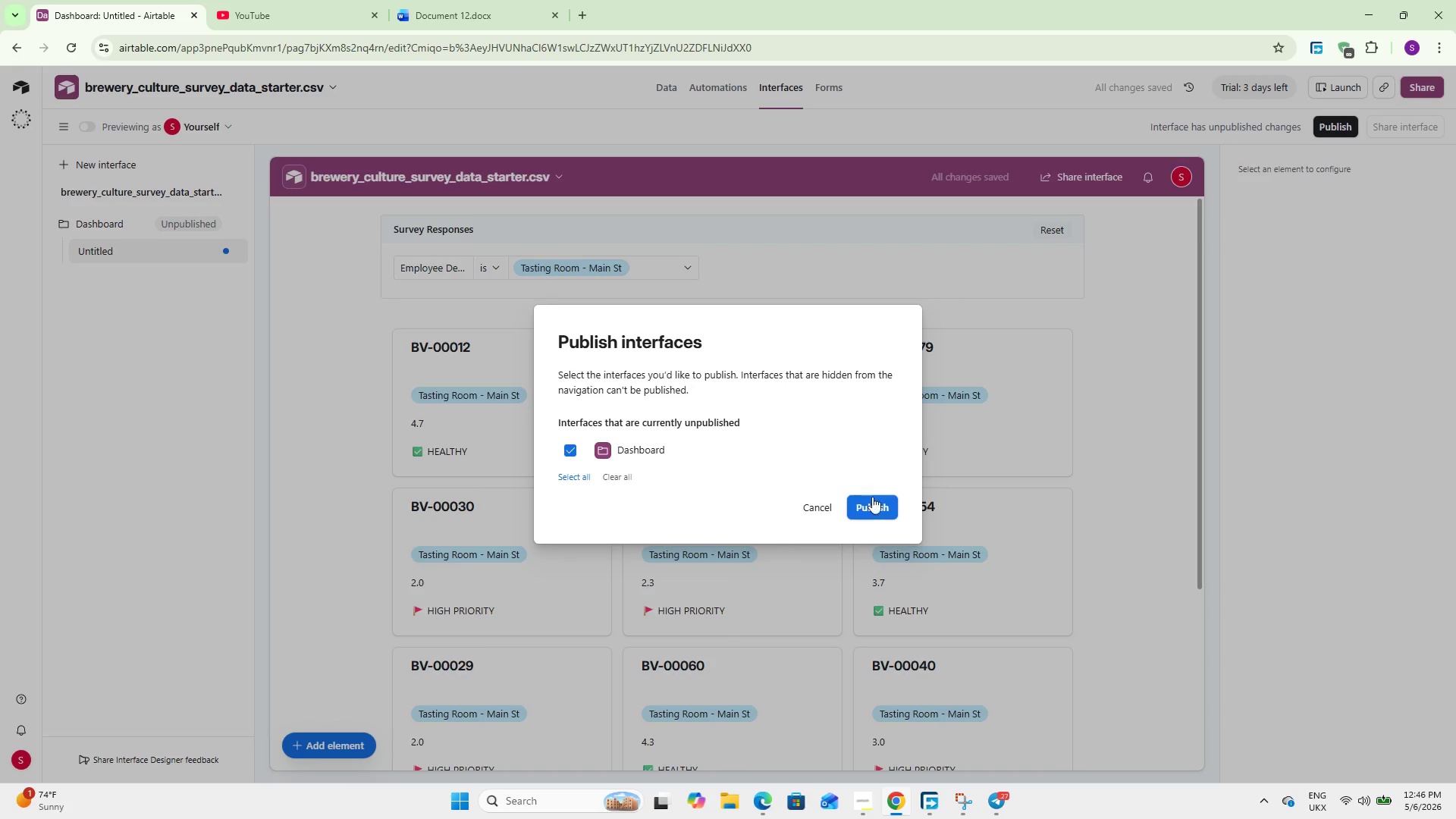 
left_click([873, 502])
 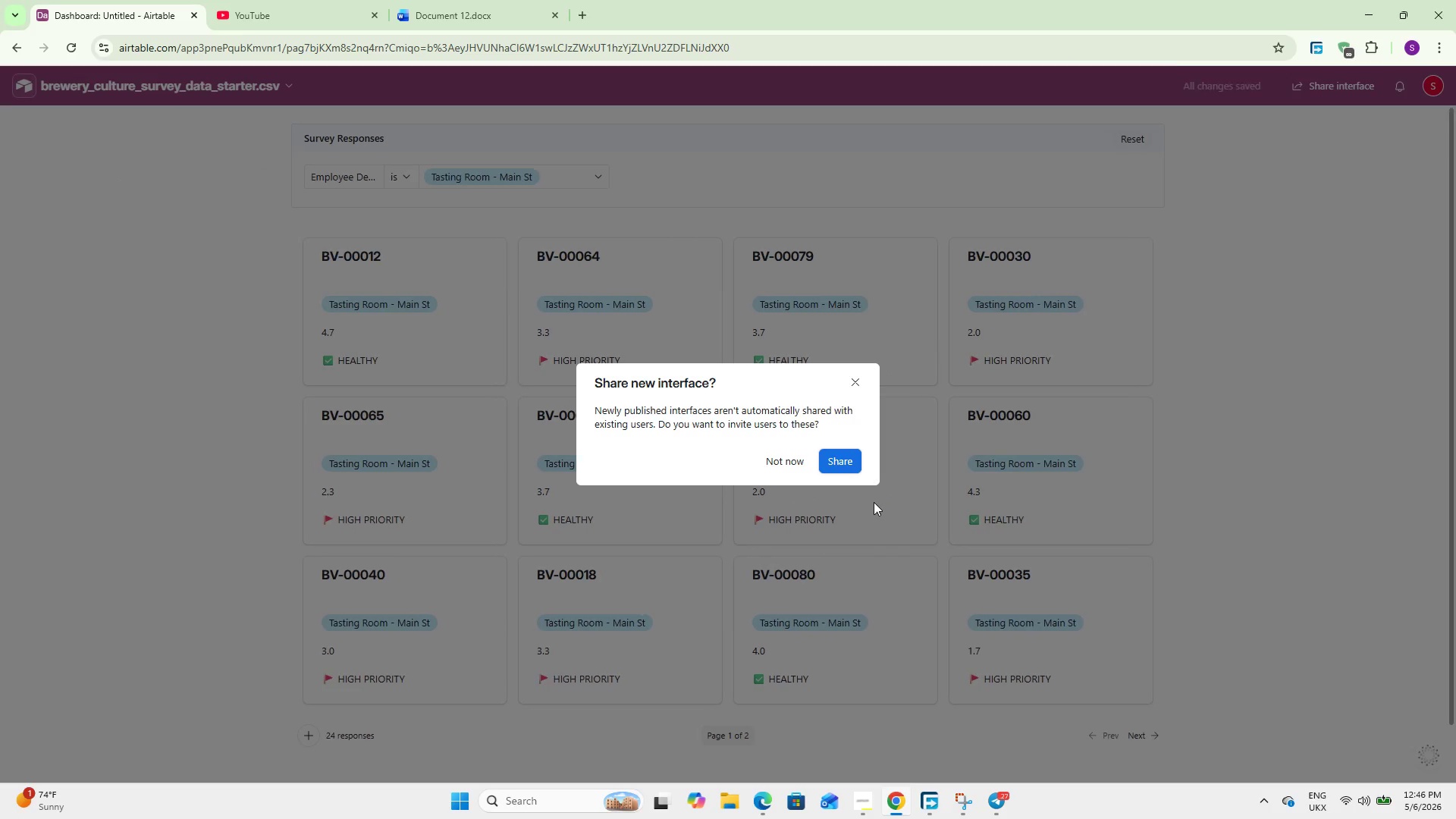 
left_click([778, 455])
 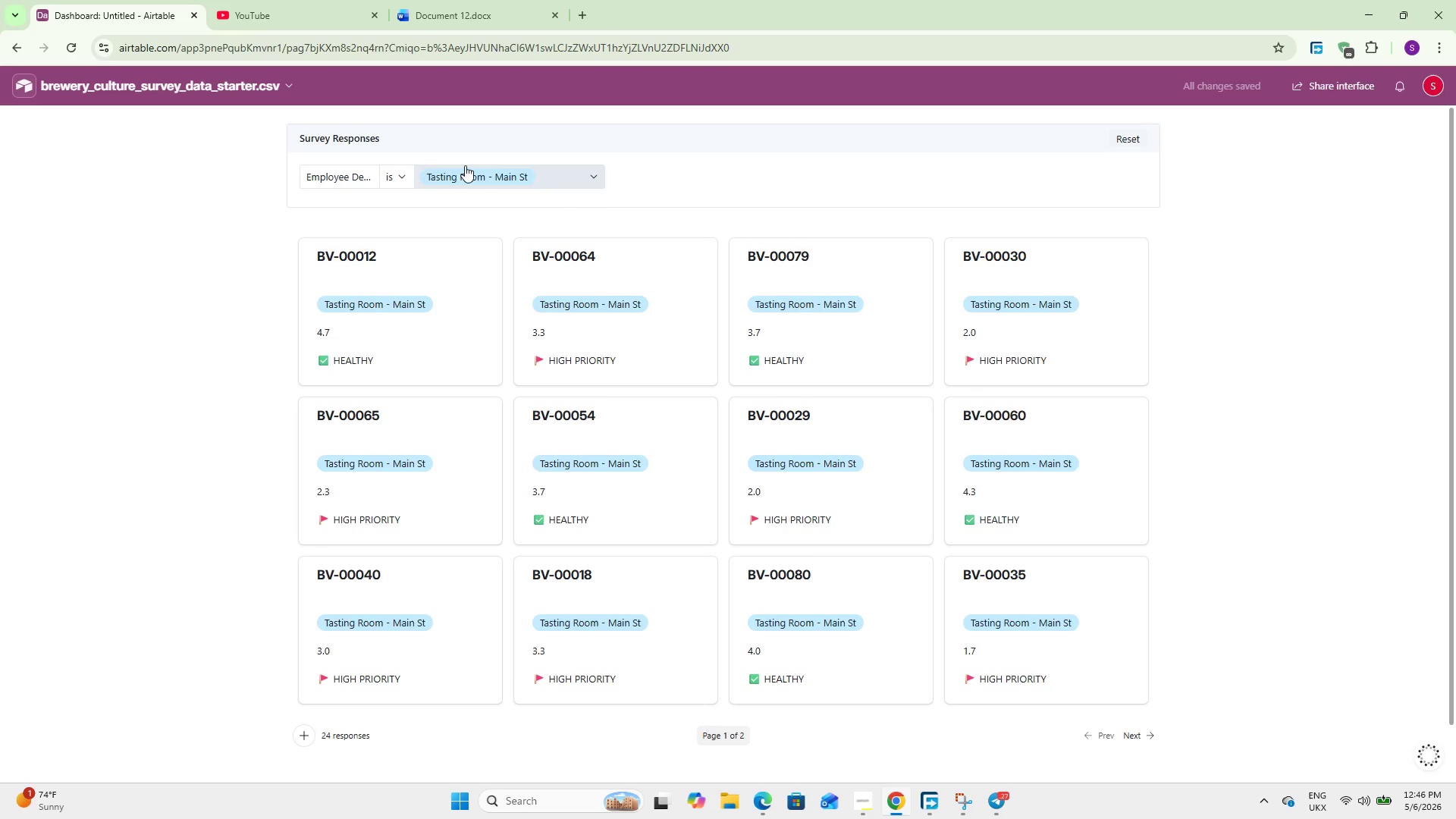 
scroll: coordinate [660, 384], scroll_direction: down, amount: 7.0
 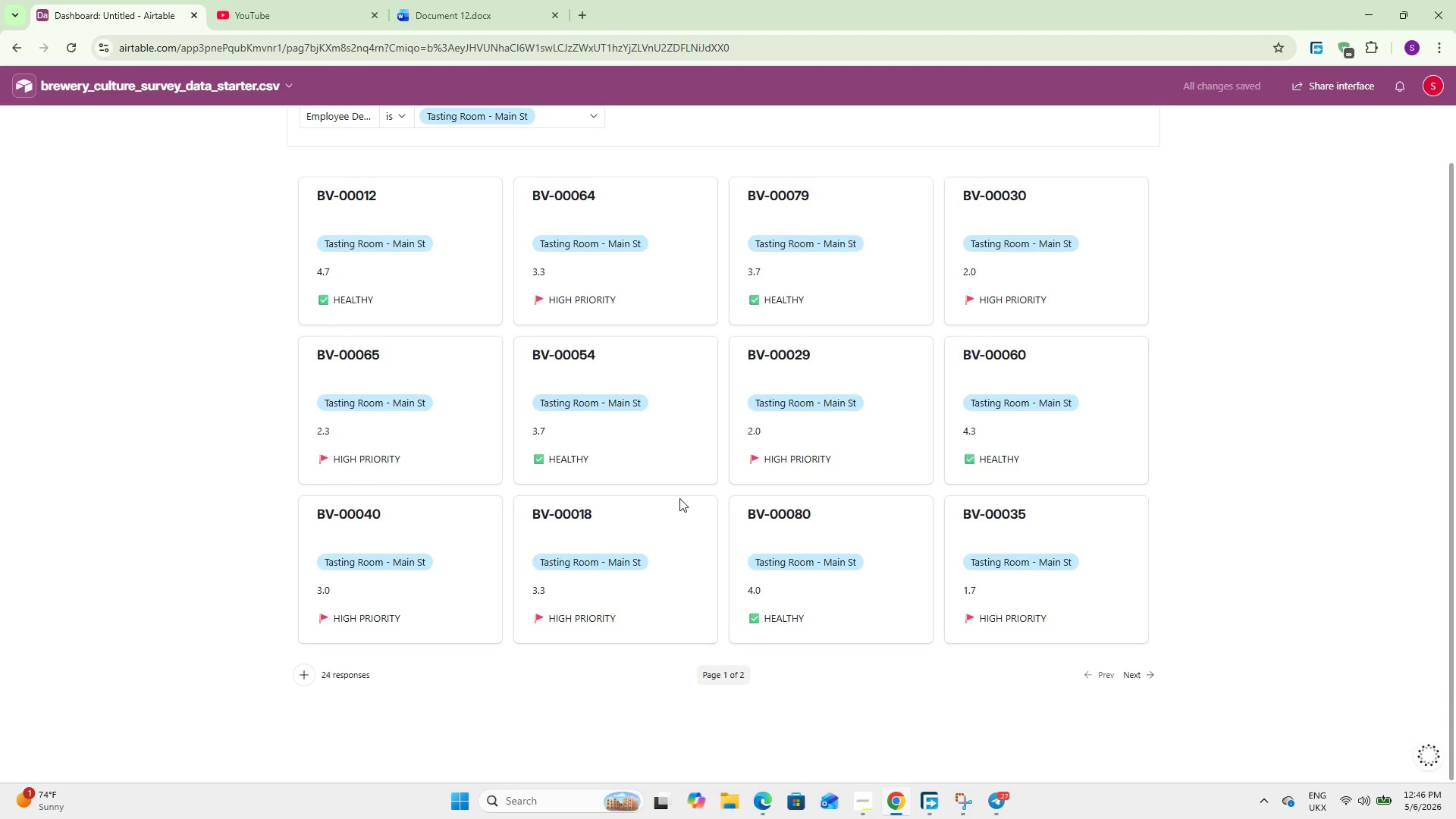 
scroll: coordinate [679, 498], scroll_direction: up, amount: 7.0
 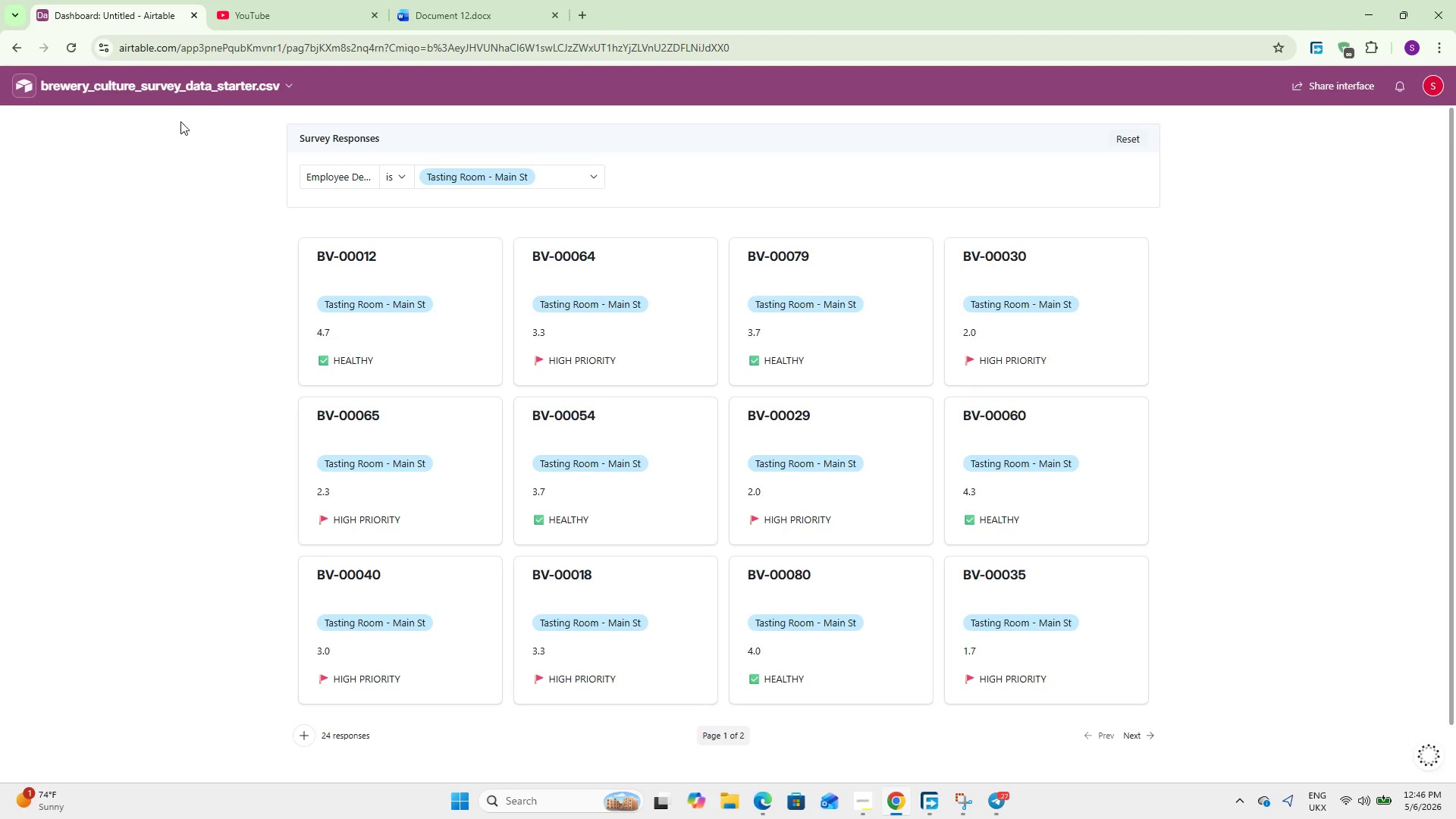 
left_click([201, 83])
 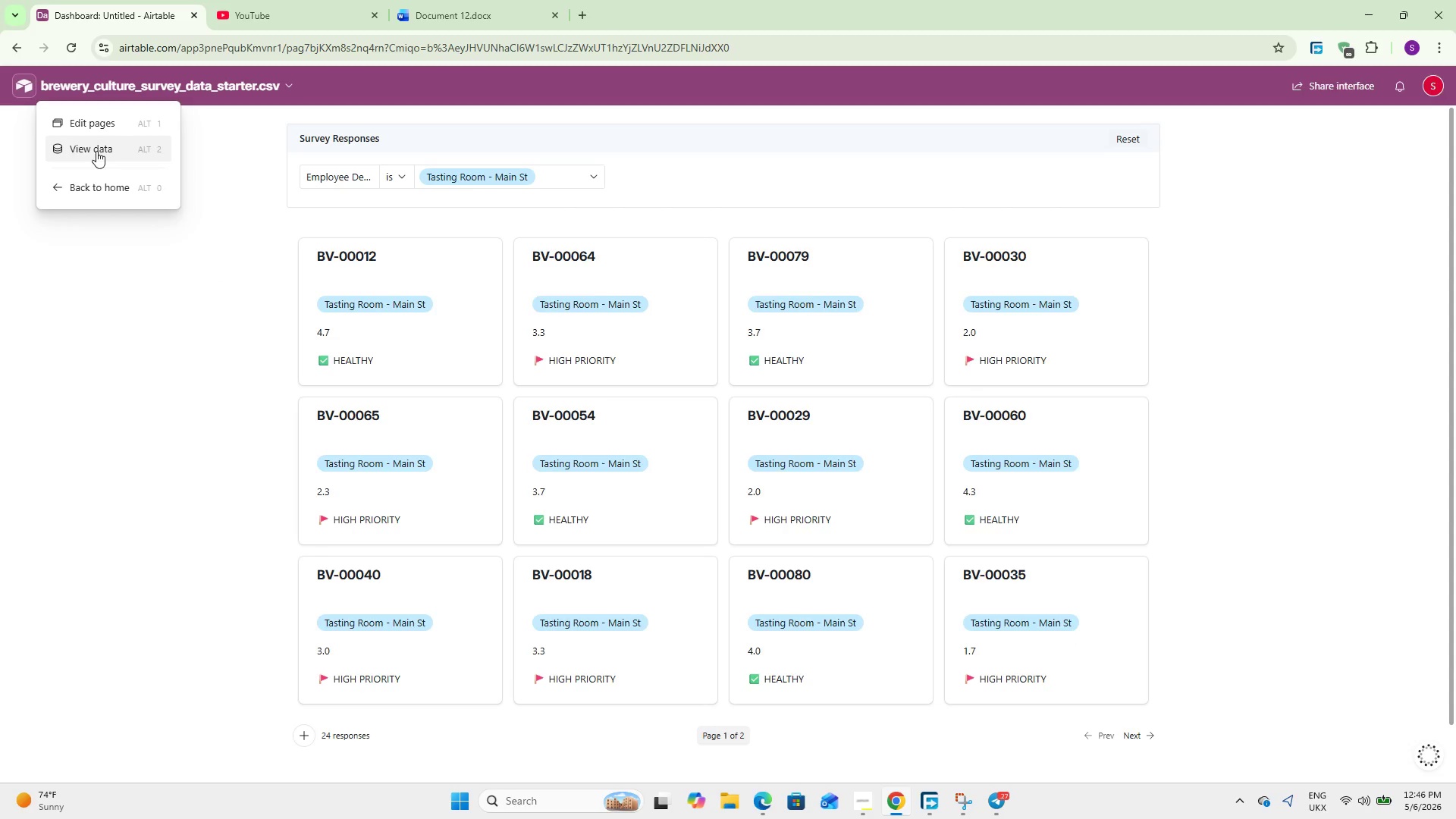 
left_click([96, 147])
 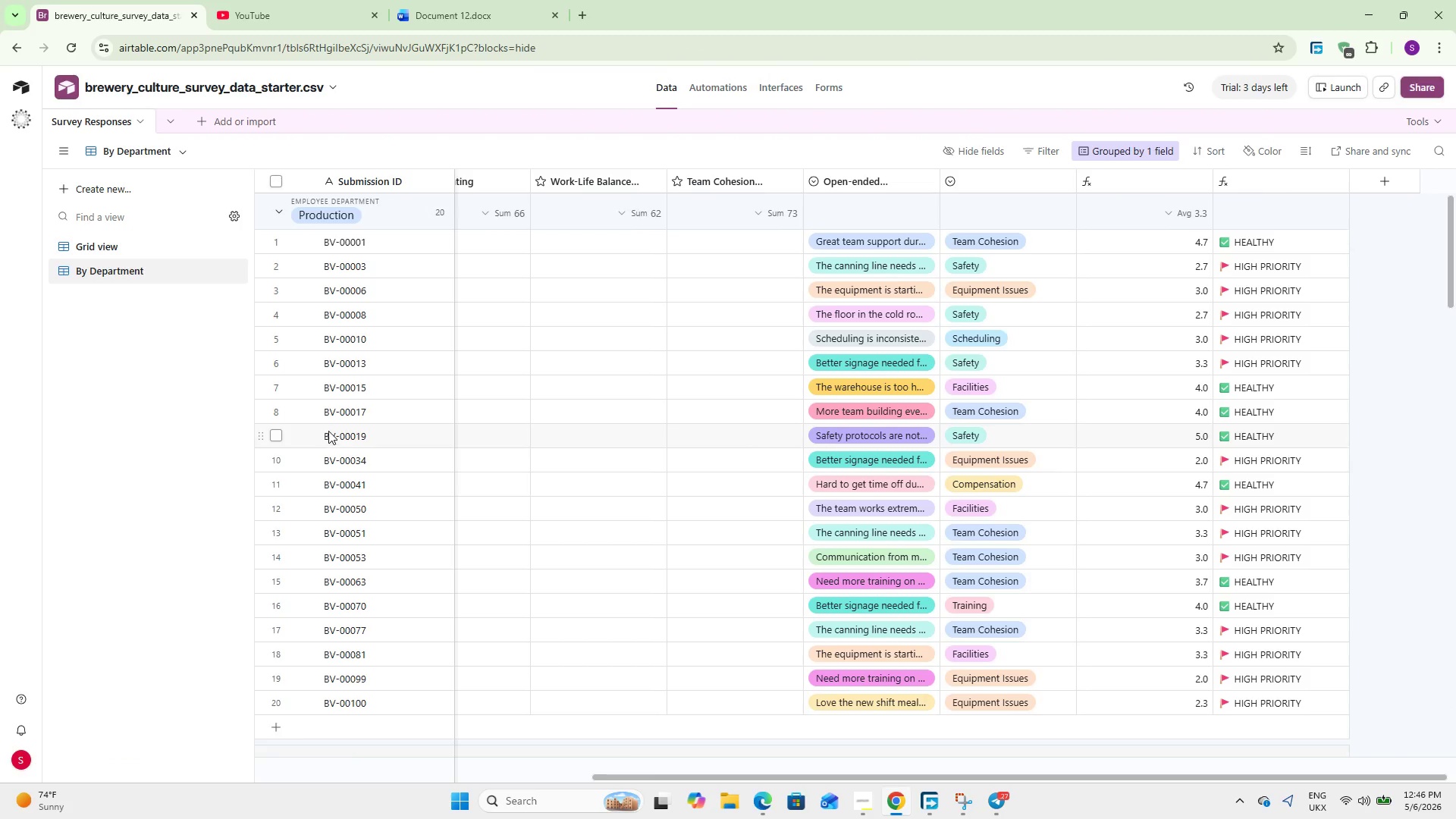 
left_click([152, 248])
 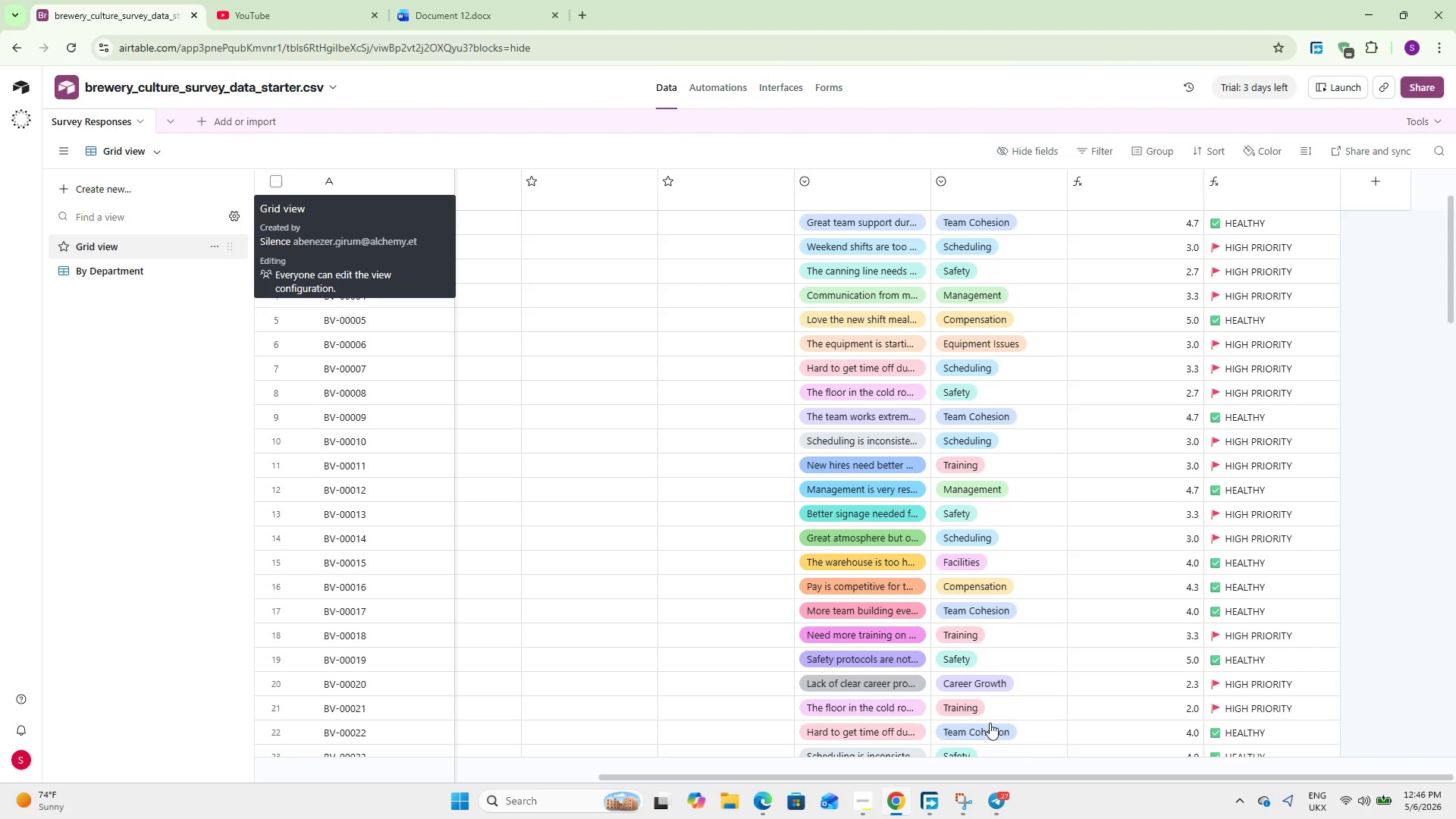 
left_click([1109, 795])
 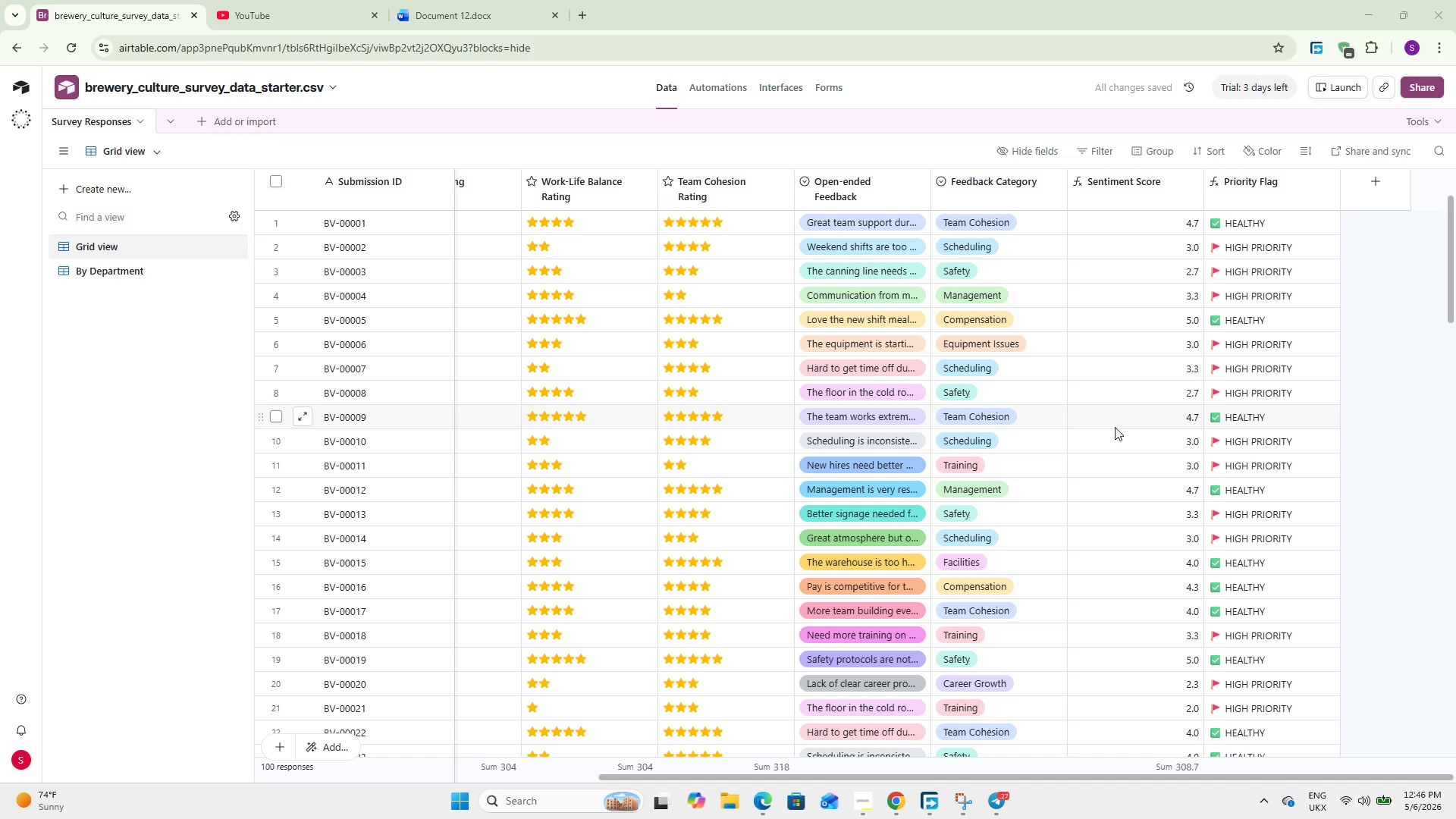 
left_click([1426, 83])
 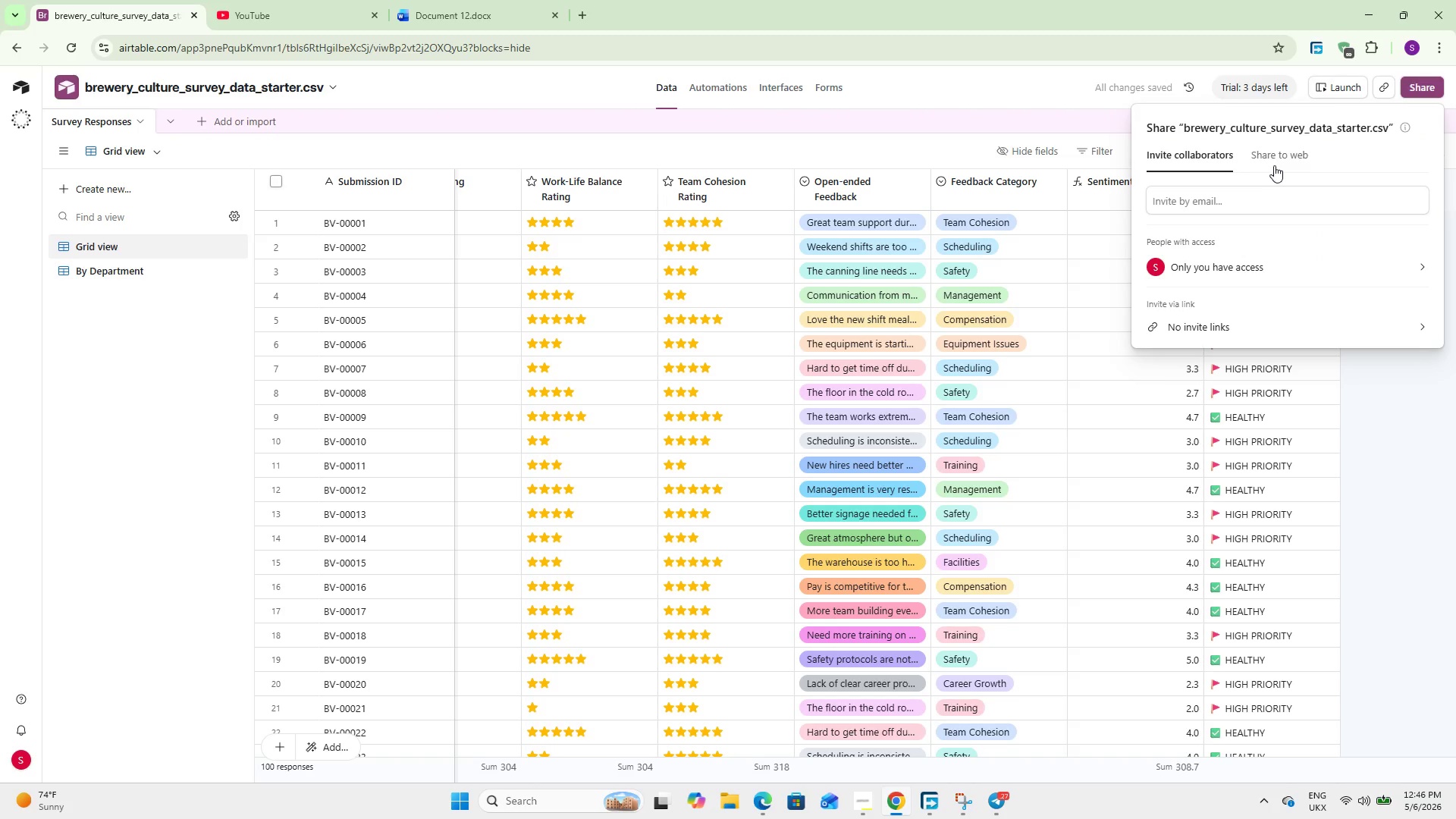 
left_click([1268, 151])
 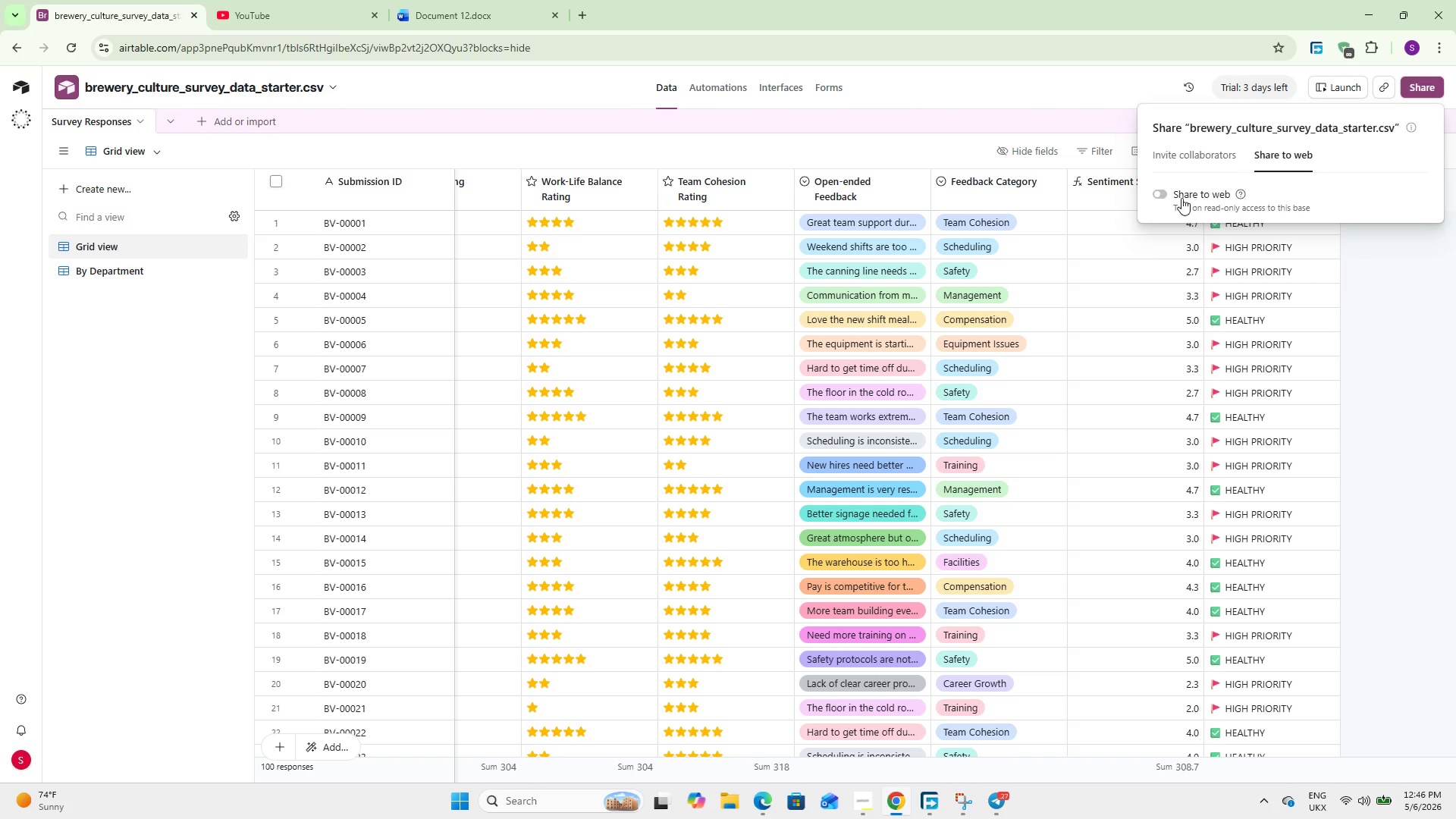 
left_click([1179, 198])
 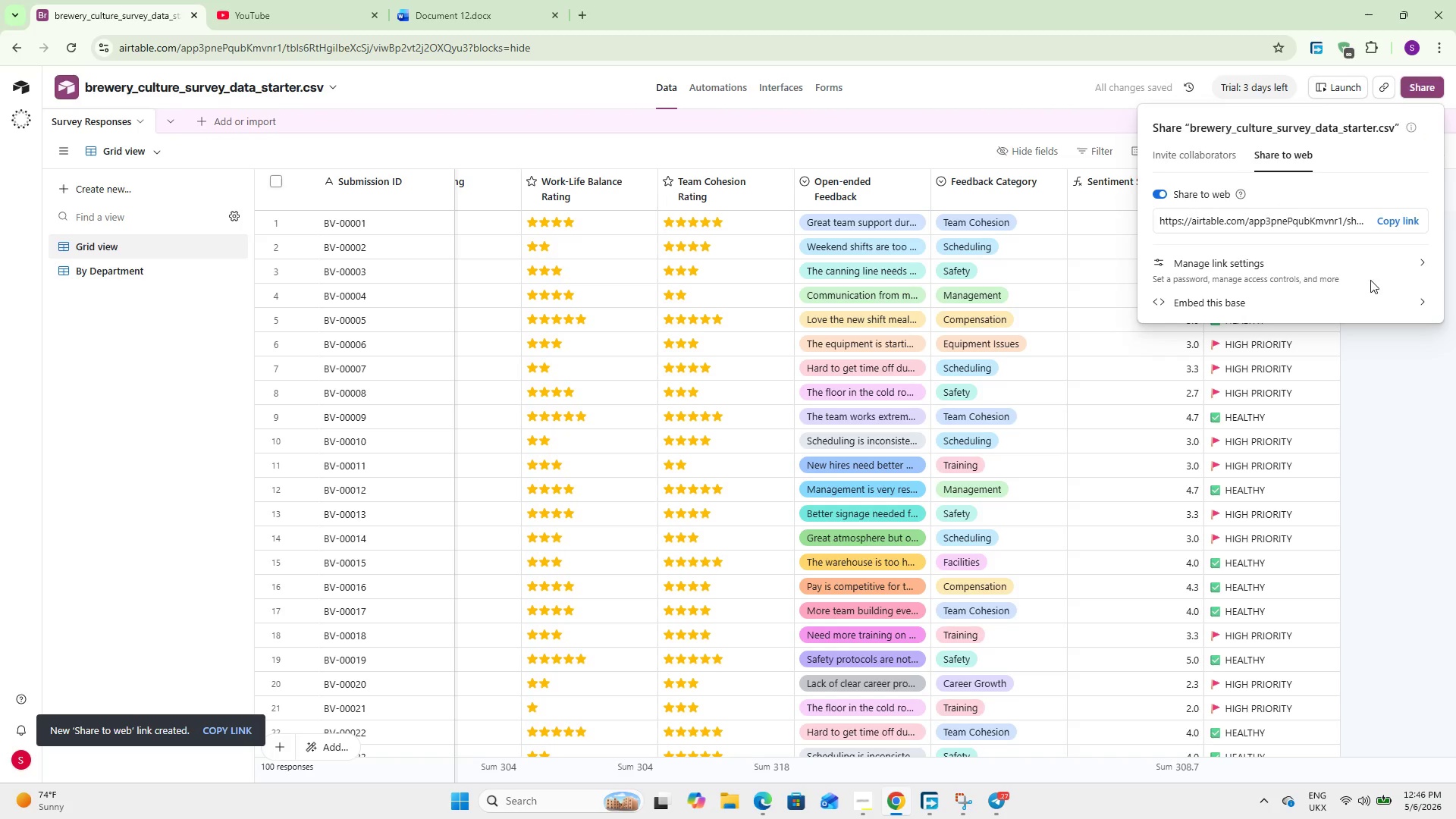 
left_click([1397, 217])
 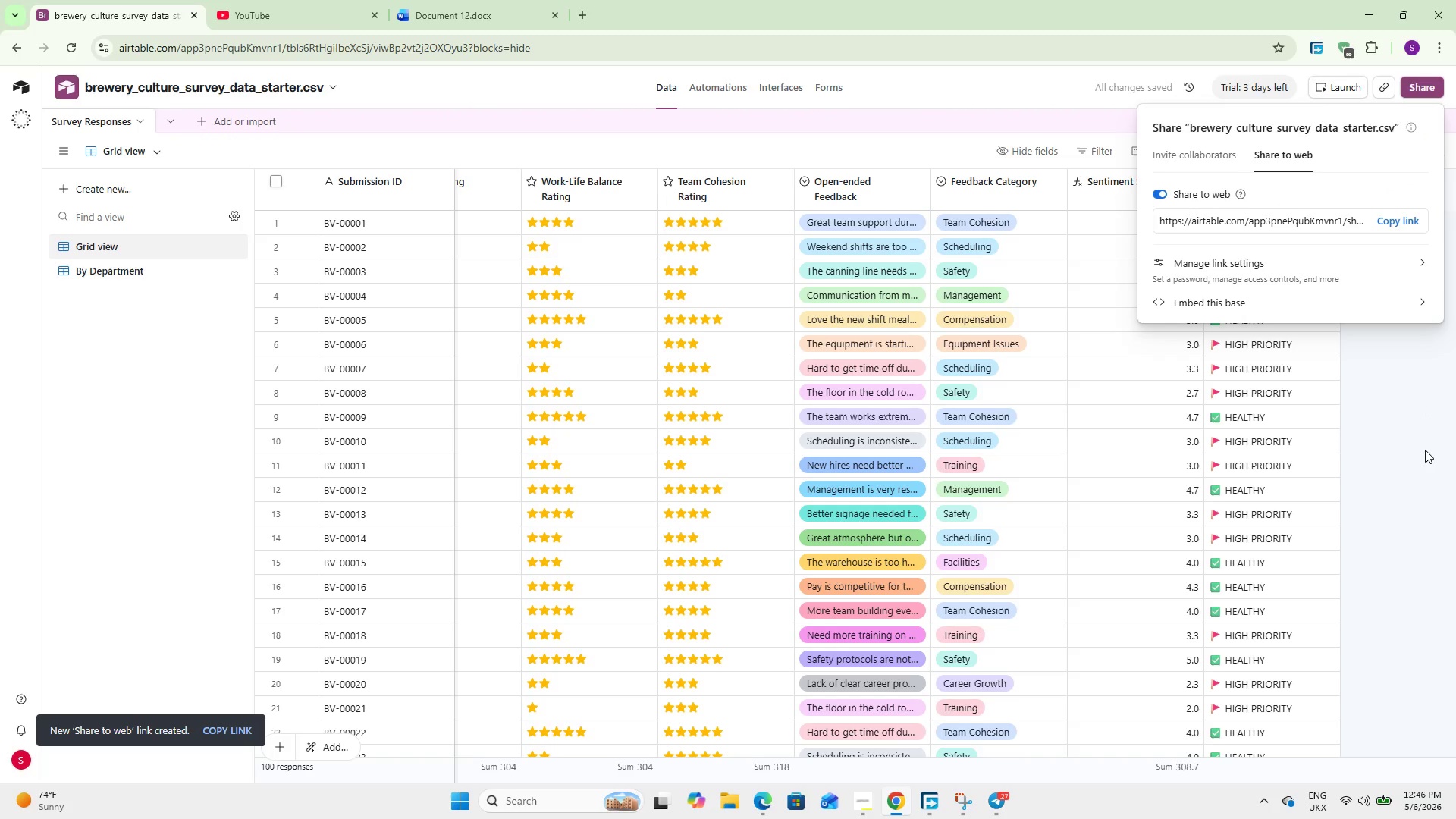 
left_click([1425, 450])
 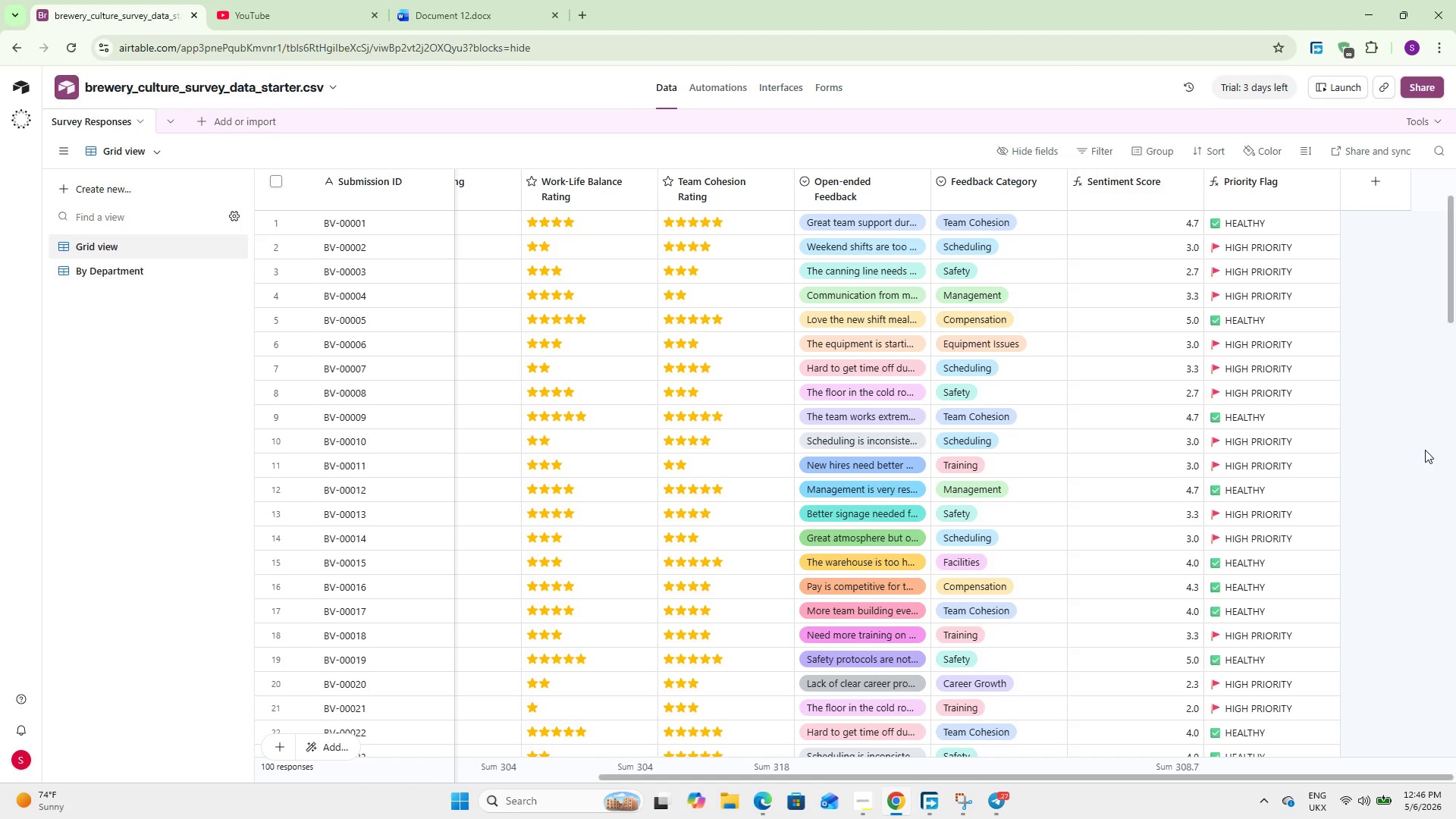 
wait(24.33)
 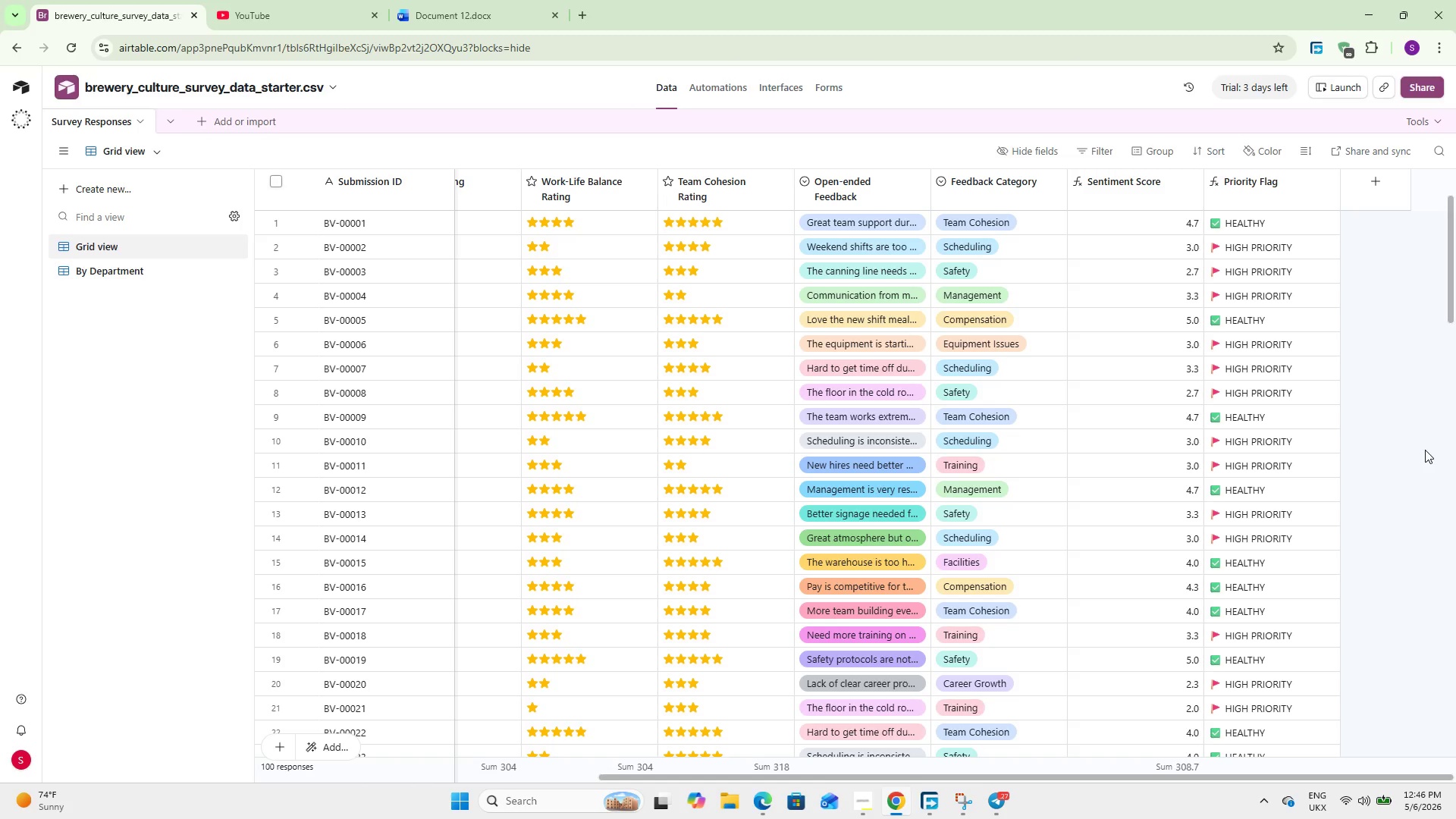 
left_click([140, 149])
 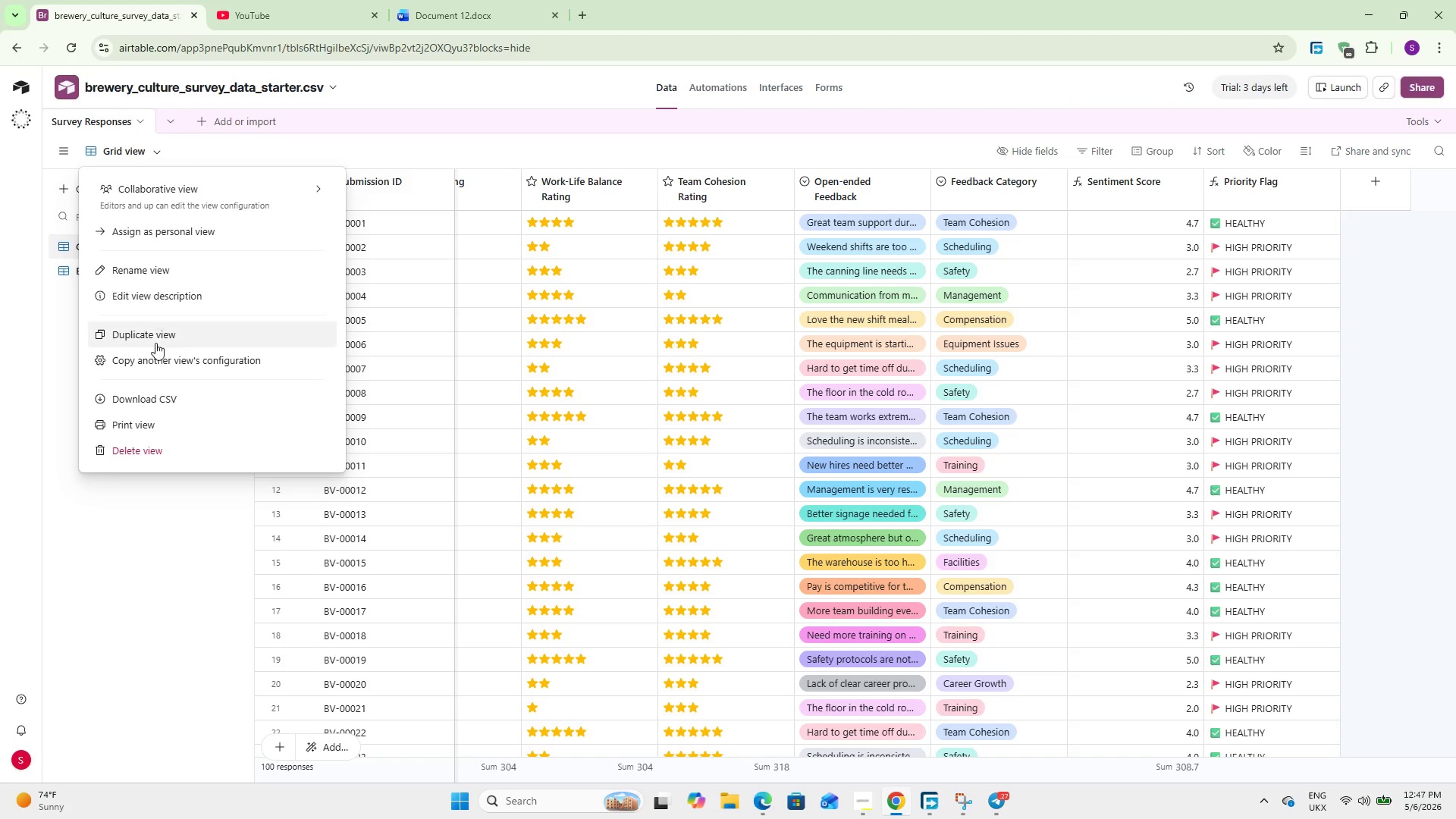 
left_click([153, 396])
 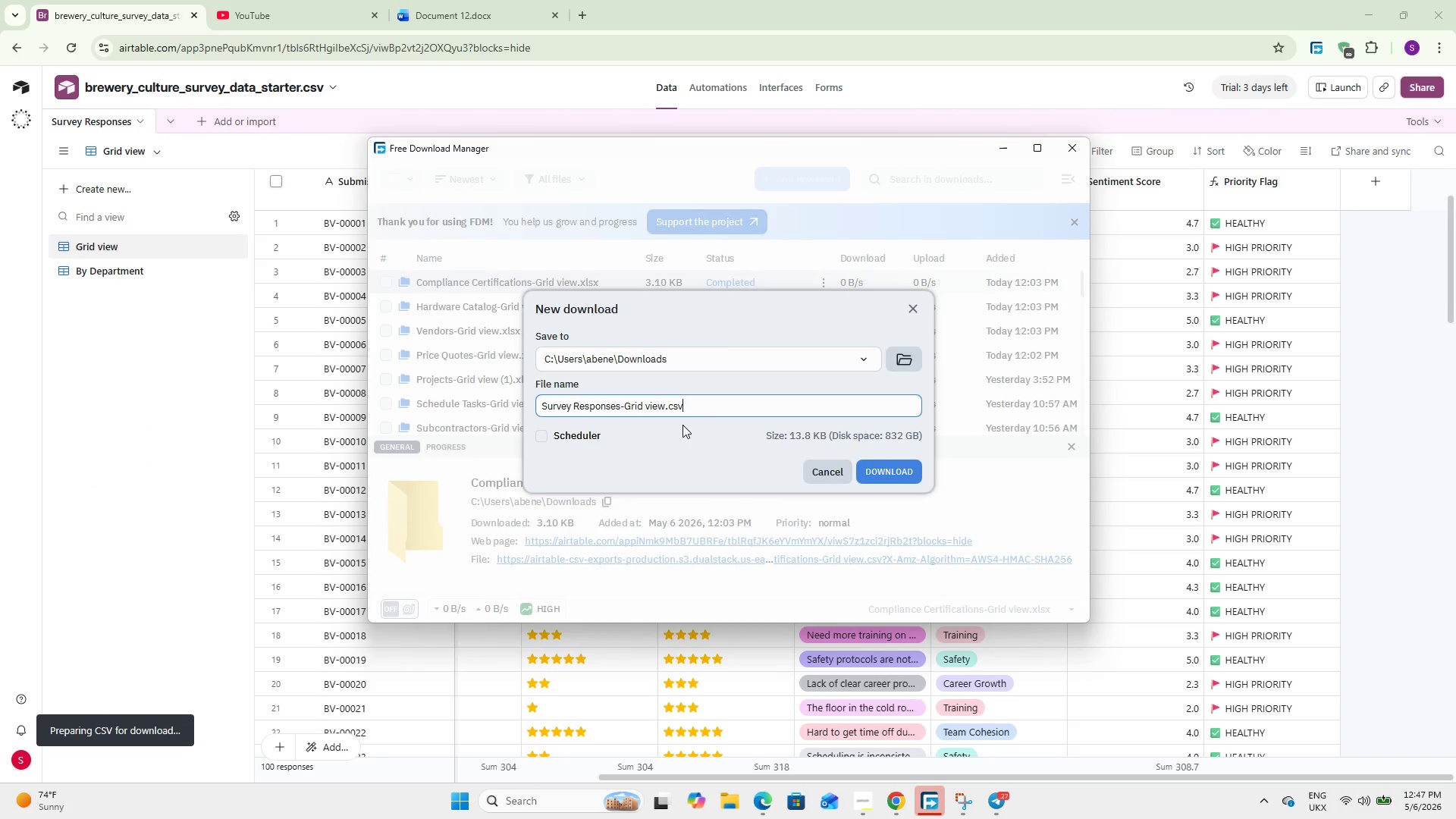 
key(Backspace)
key(Backspace)
key(Backspace)
type(xlsx)
 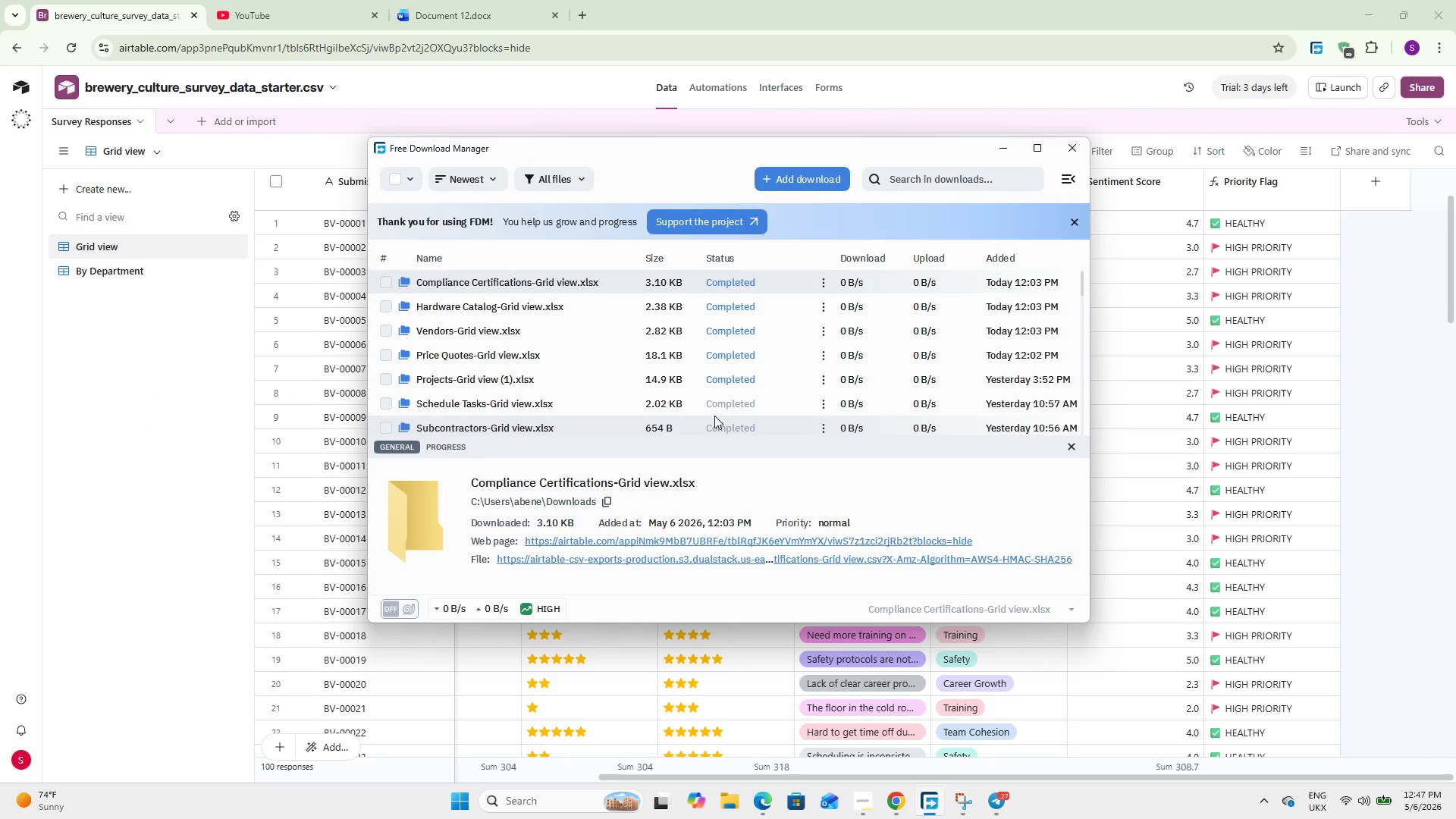 
key(Enter)
 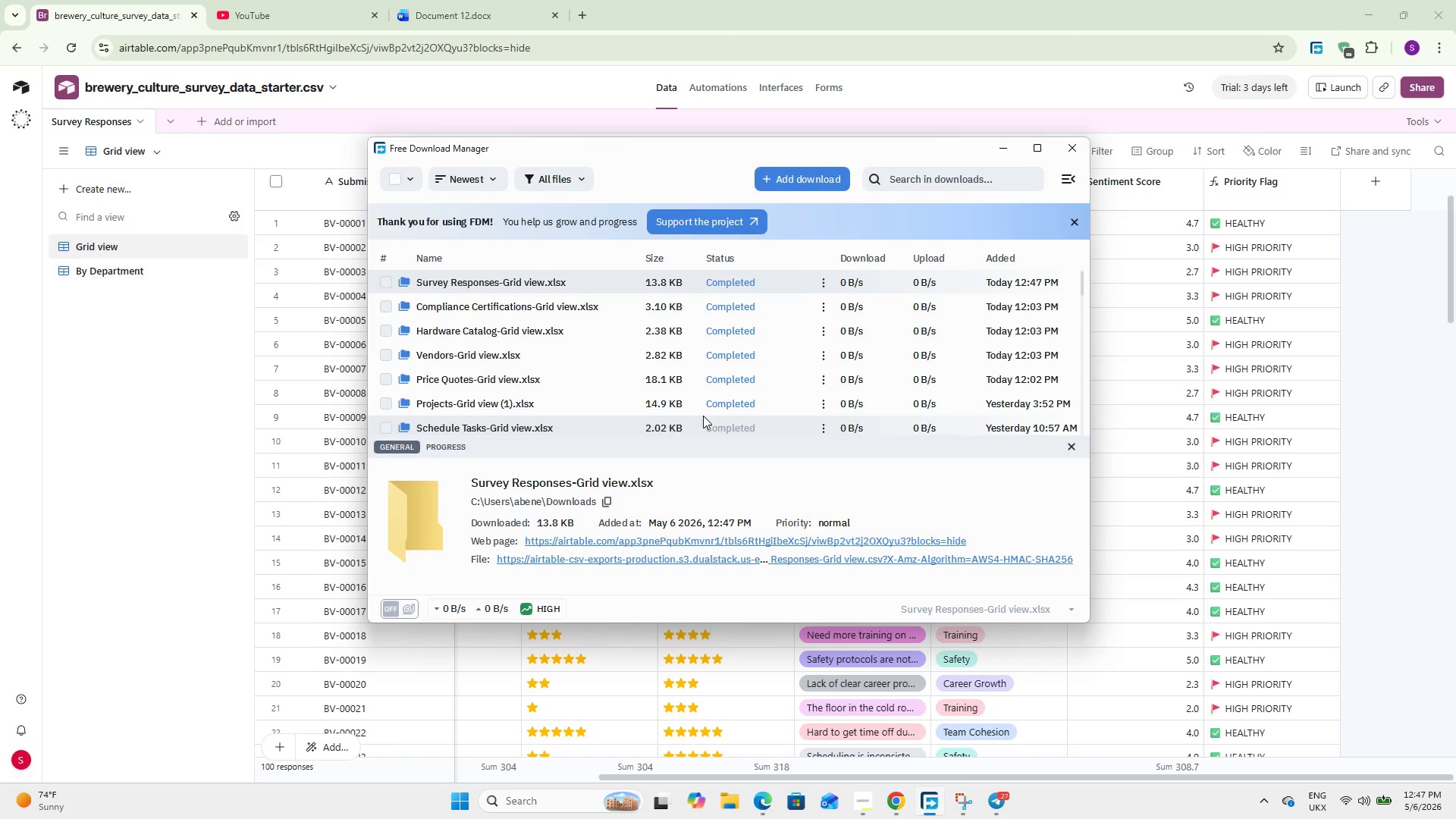 
left_click([1002, 147])
 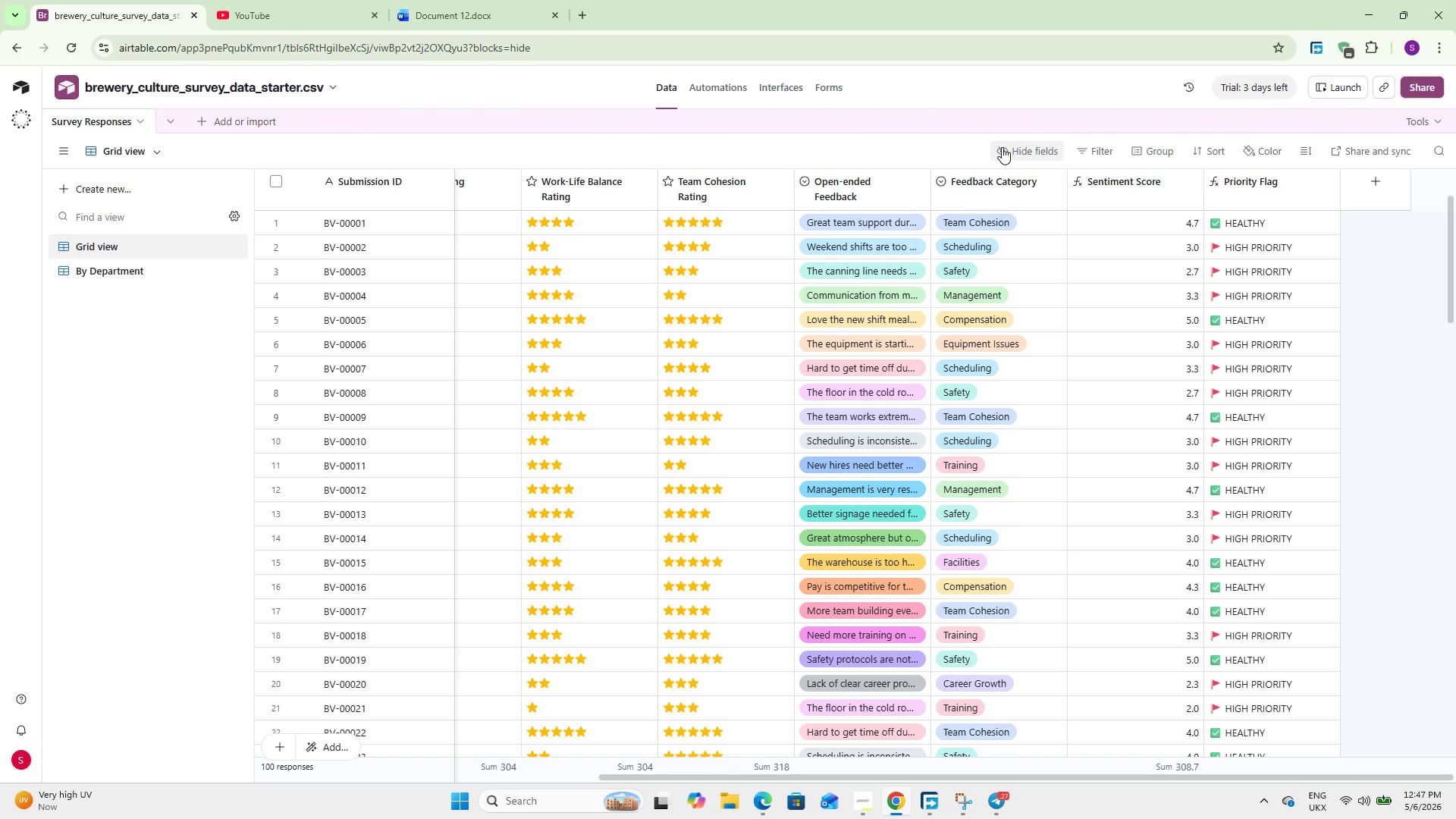 
wait(19.08)
 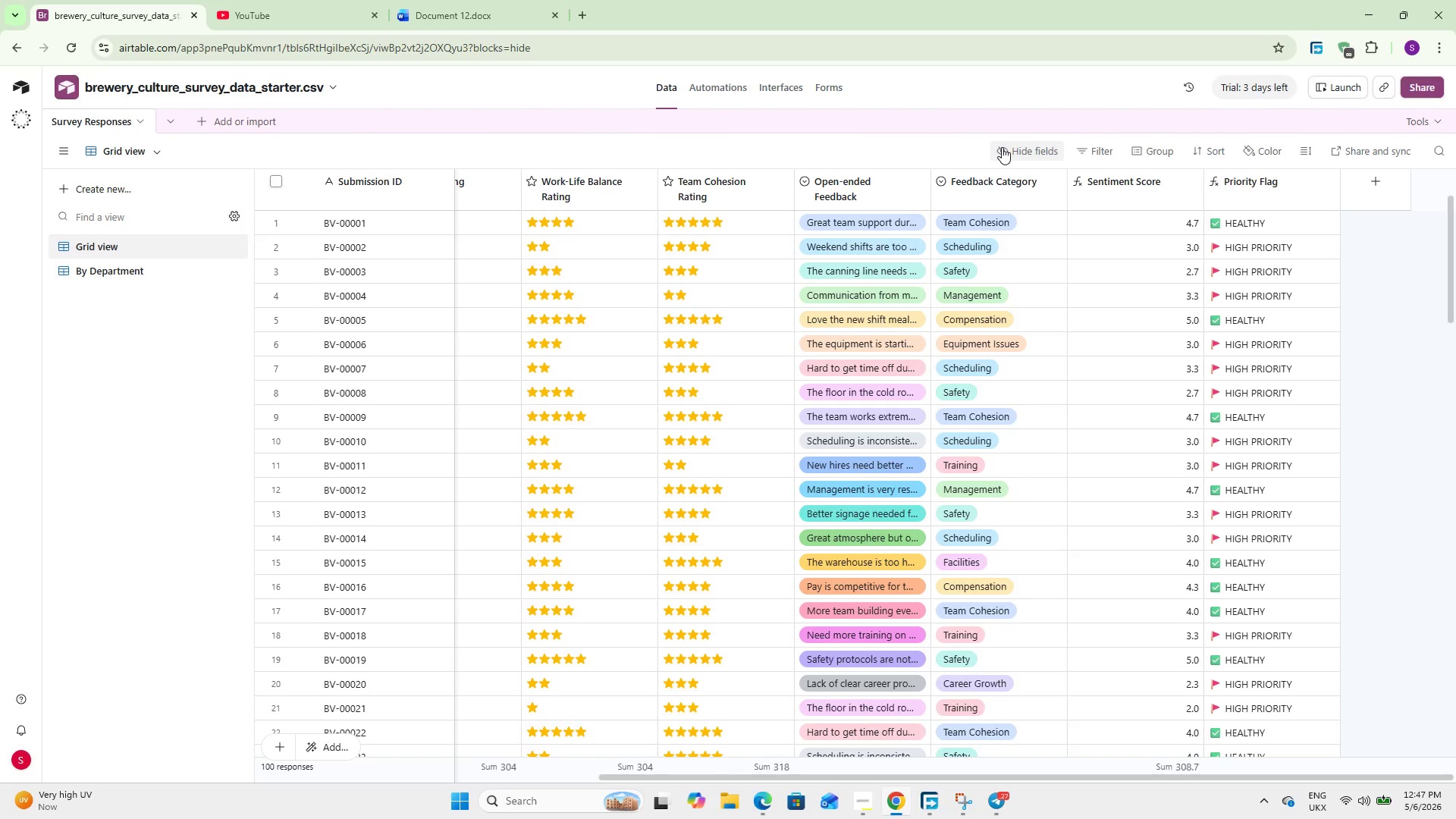 
left_click([108, 275])
 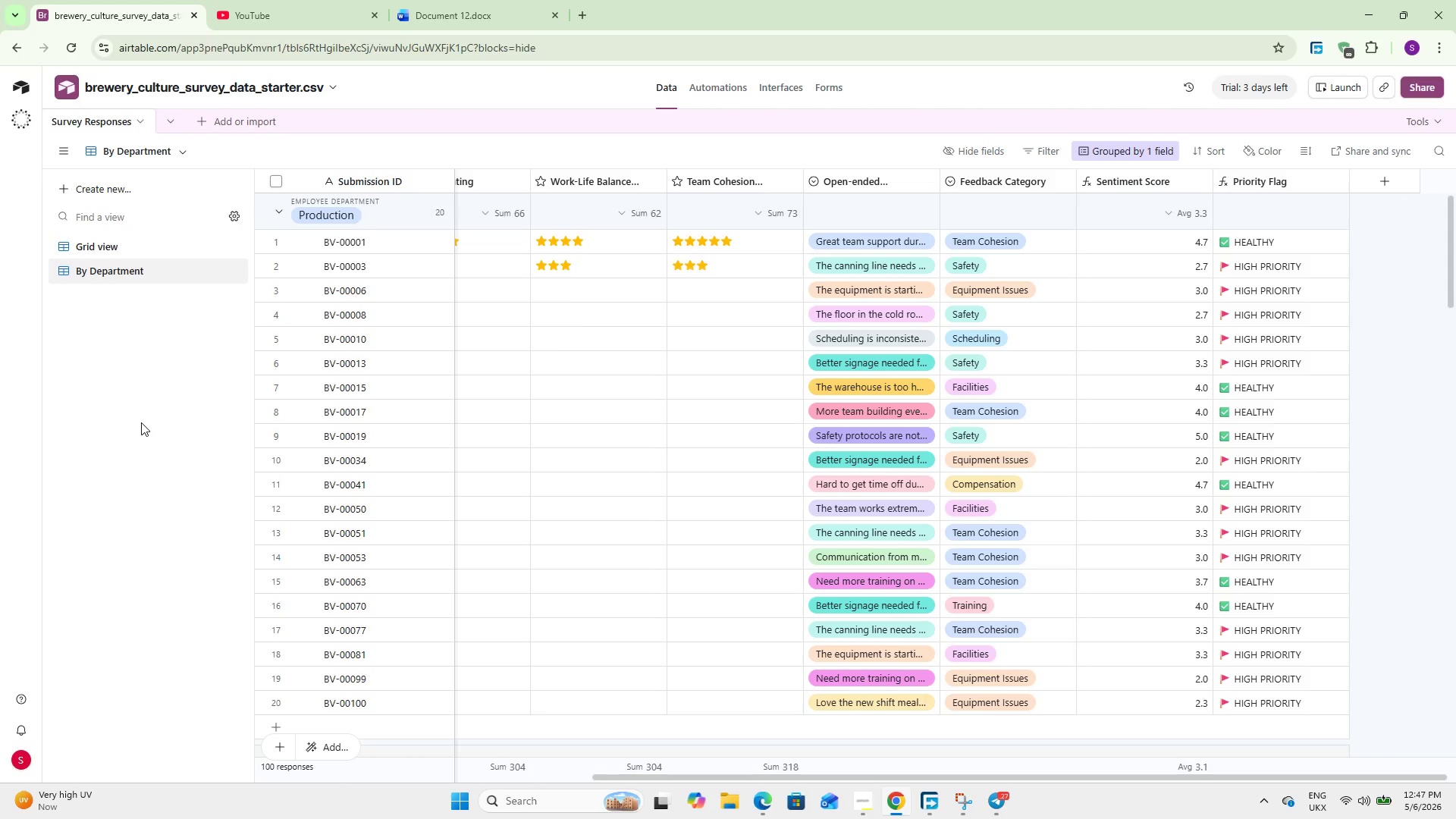 
key(Control+P)
 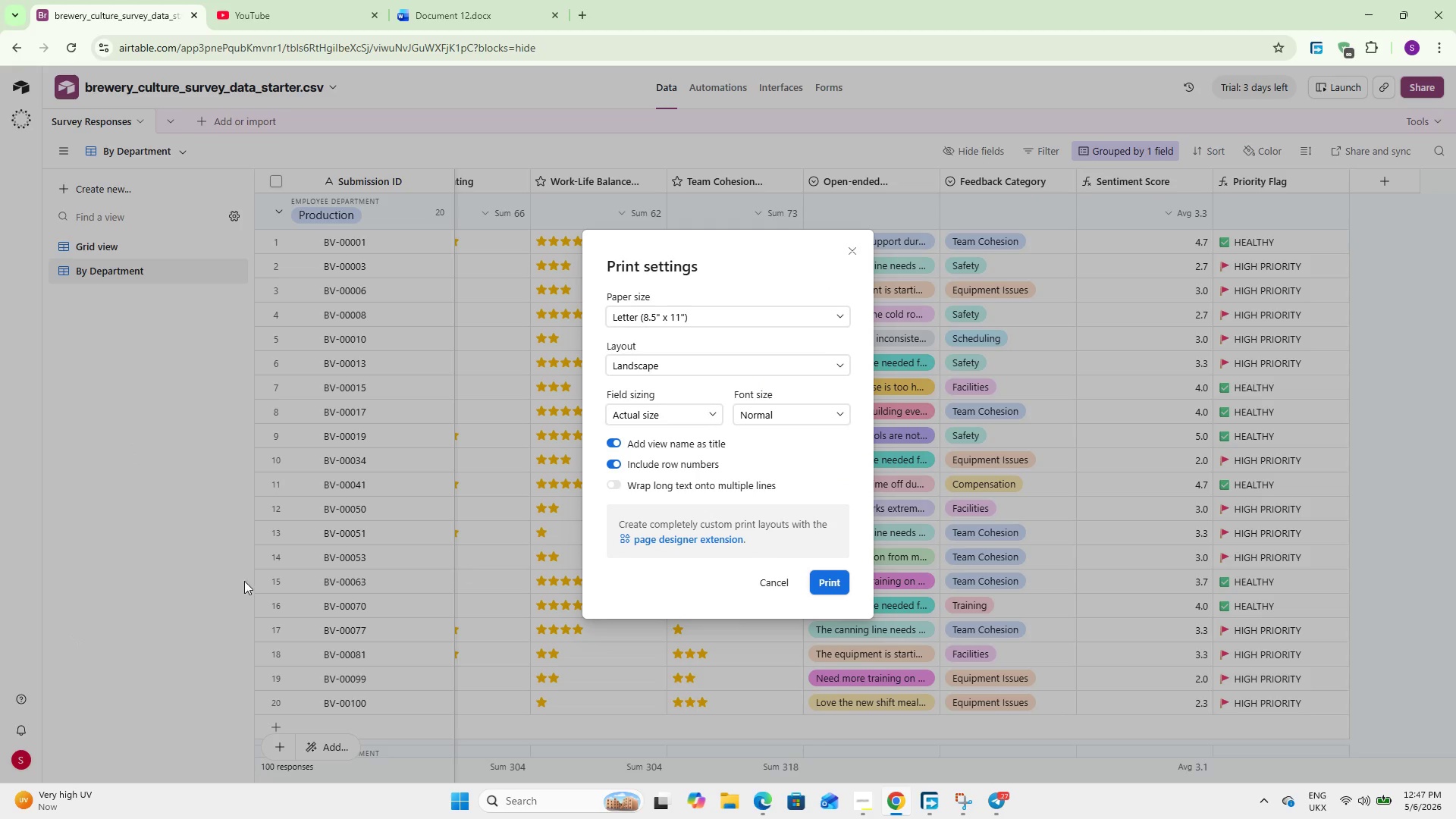 
left_click([849, 583])
 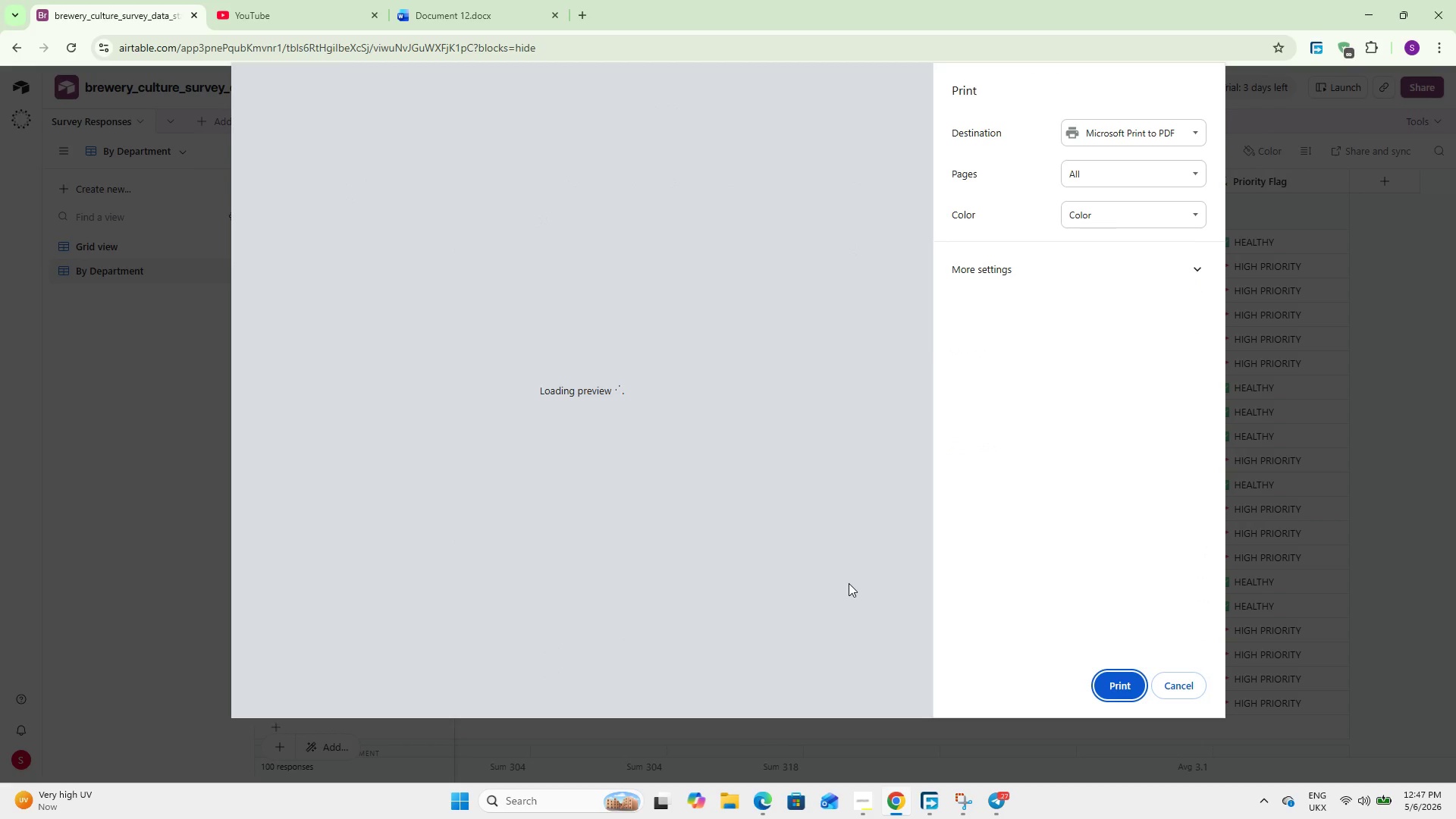 
wait(11.58)
 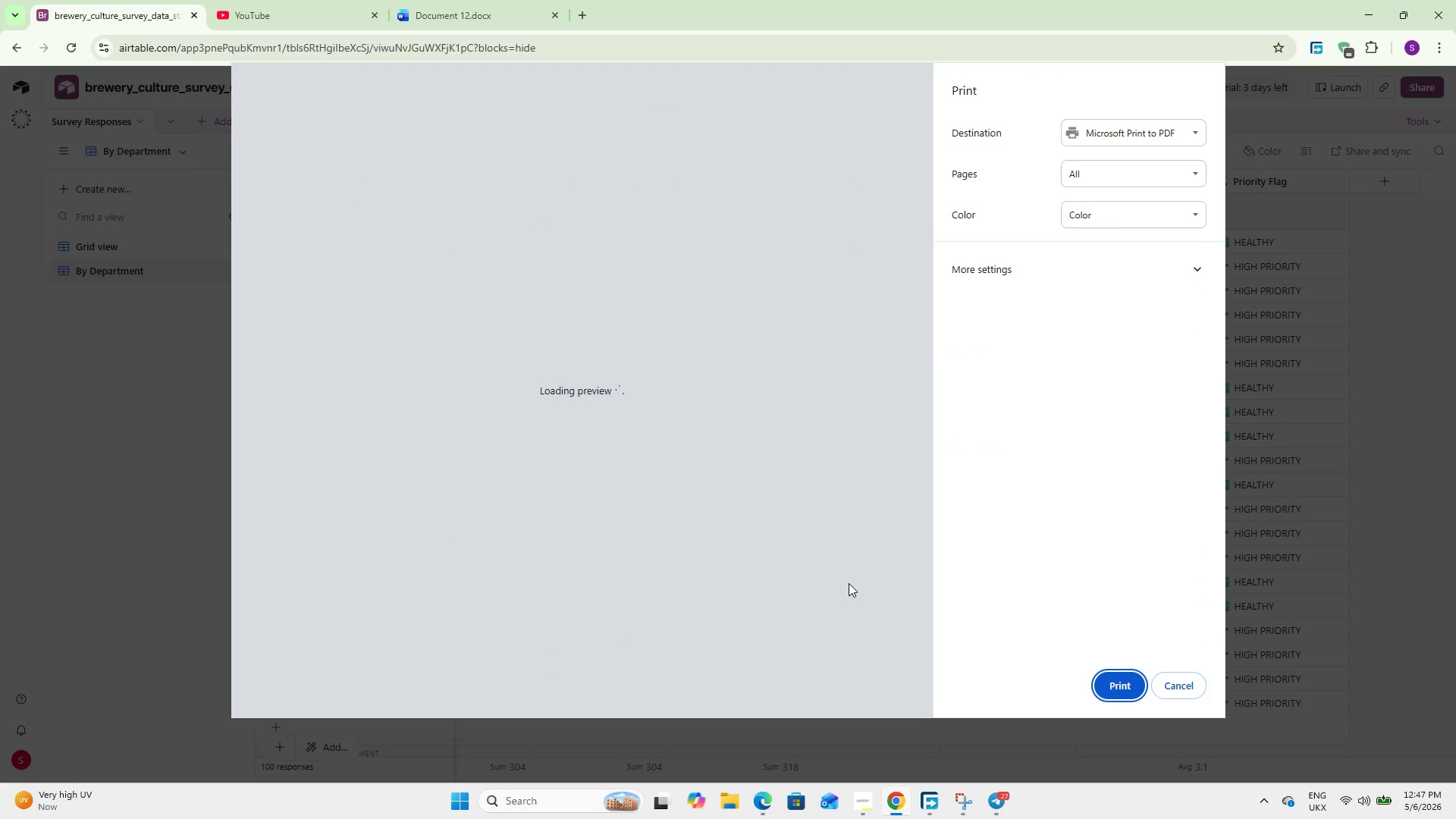 
left_click([1108, 691])
 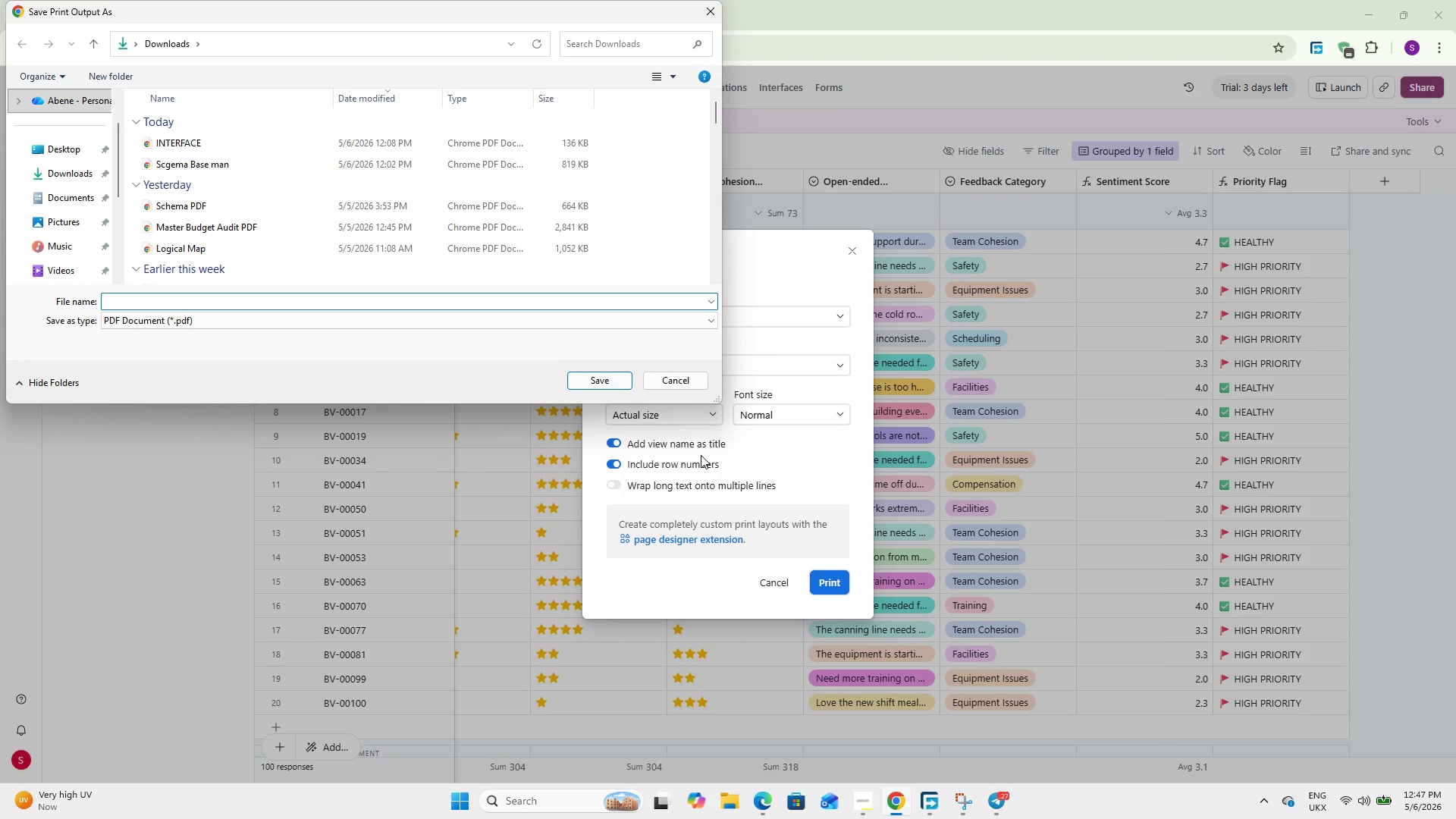 
wait(7.16)
 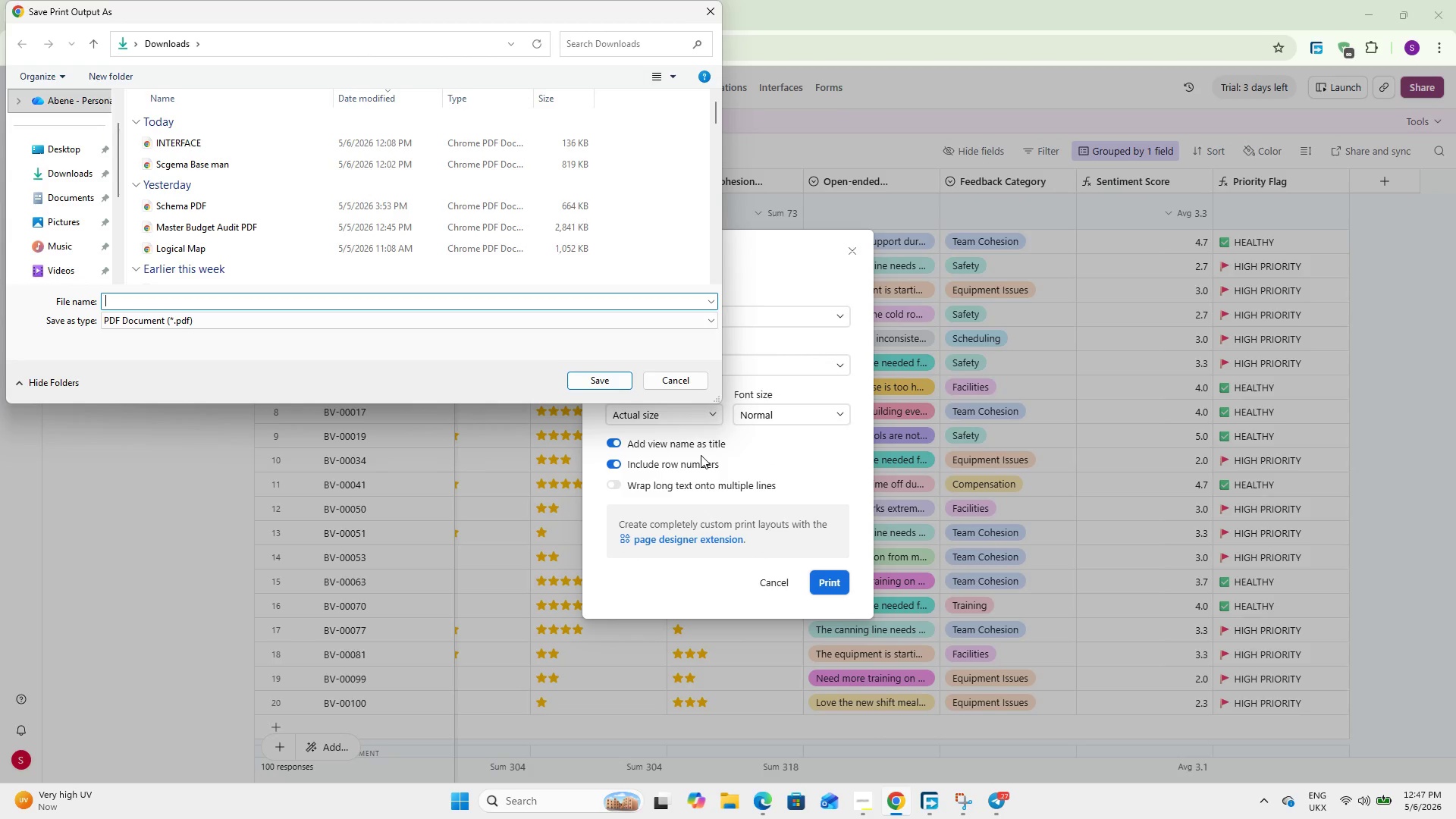 
type(PDFEXPORT)
 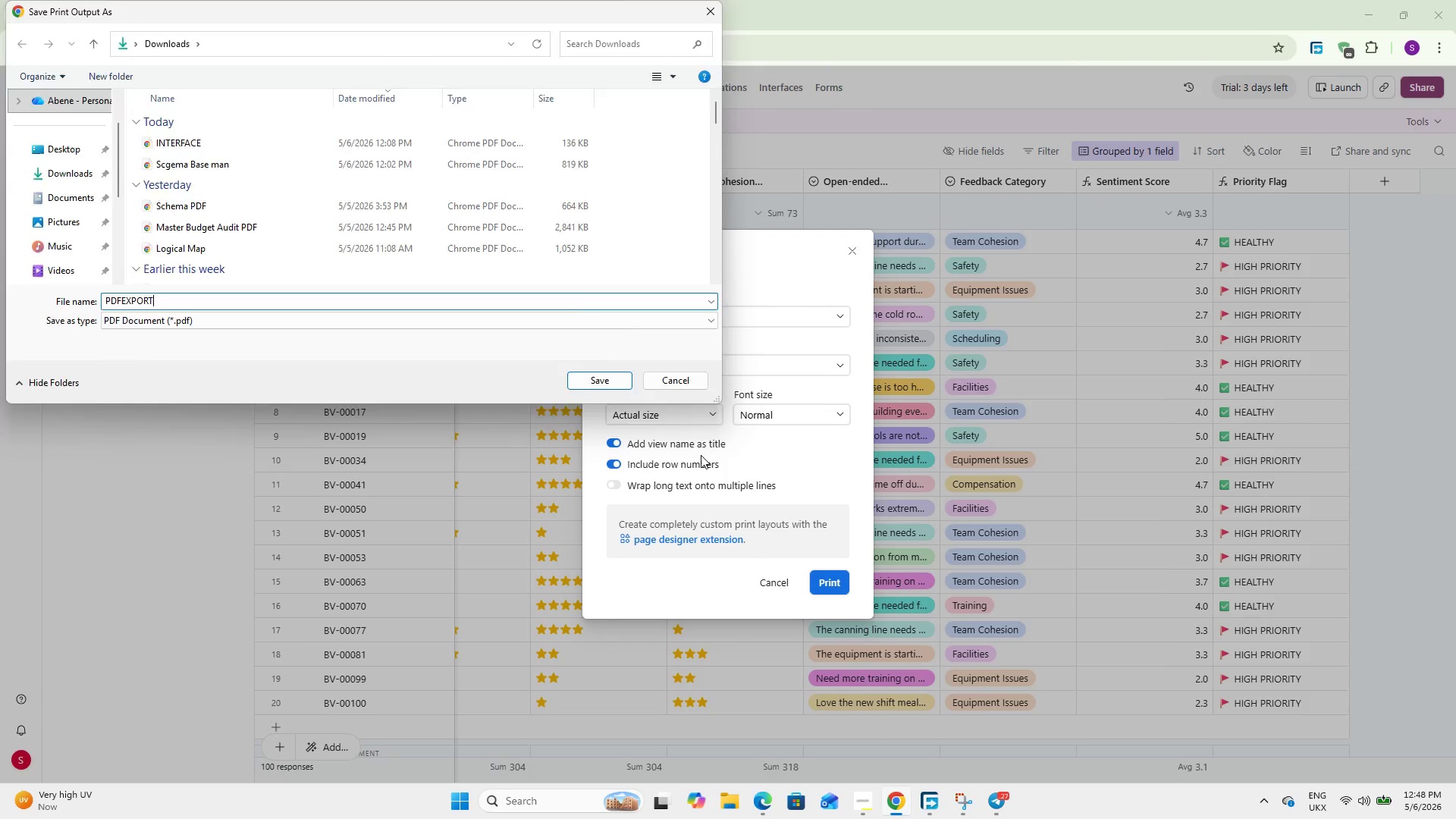 
key(Shift+Enter)
 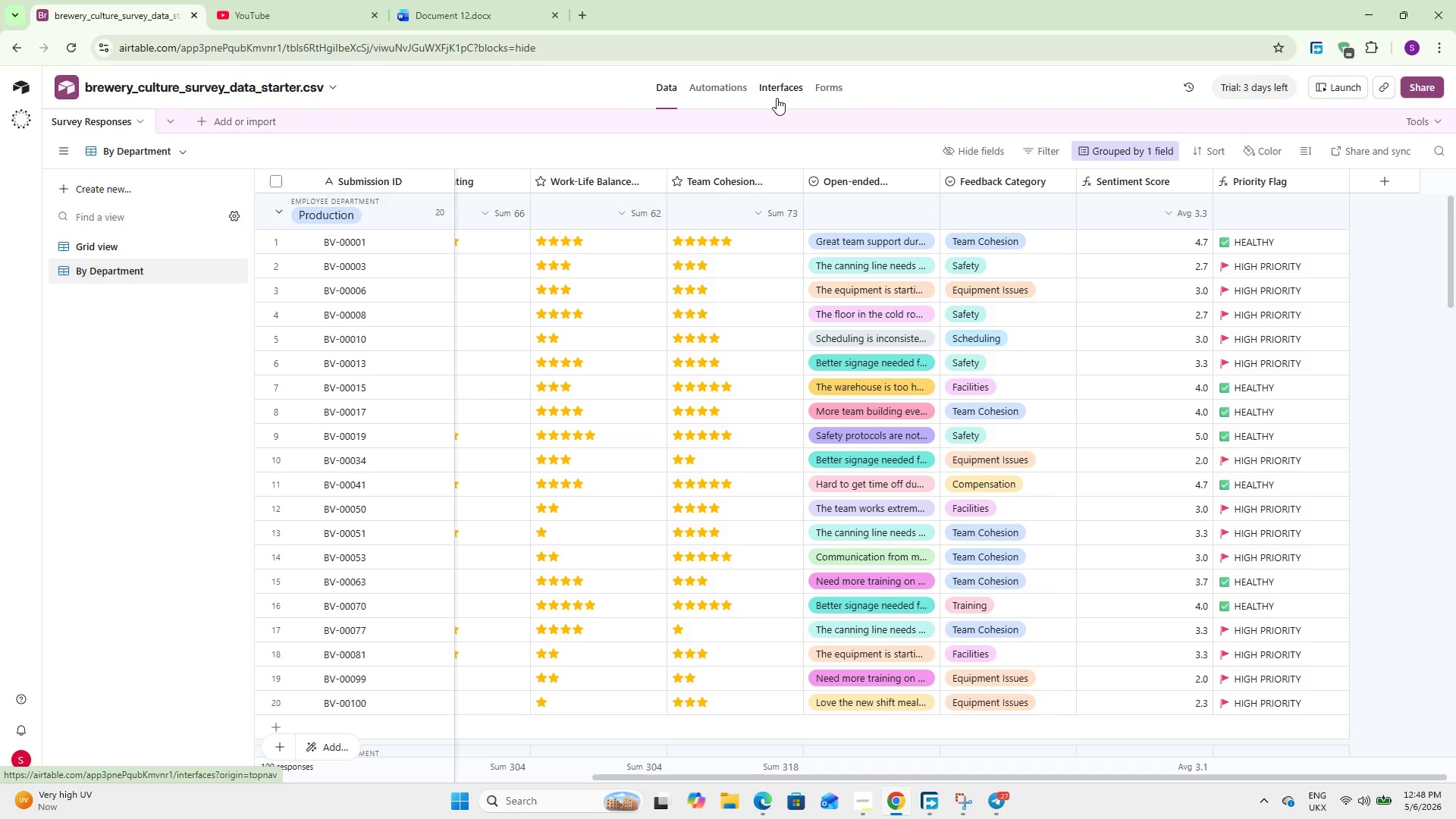 
wait(41.38)
 